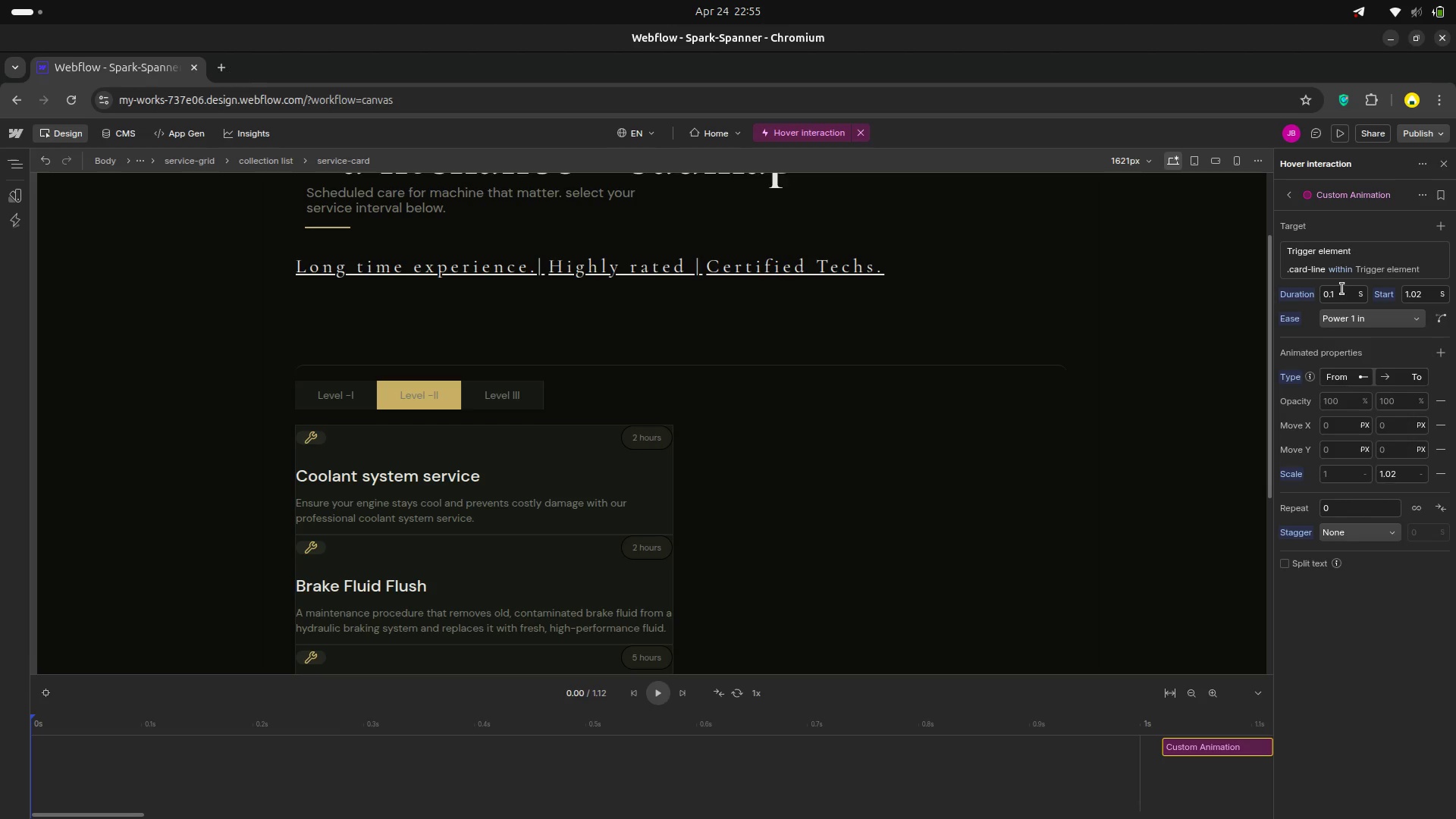 
wait(19.38)
 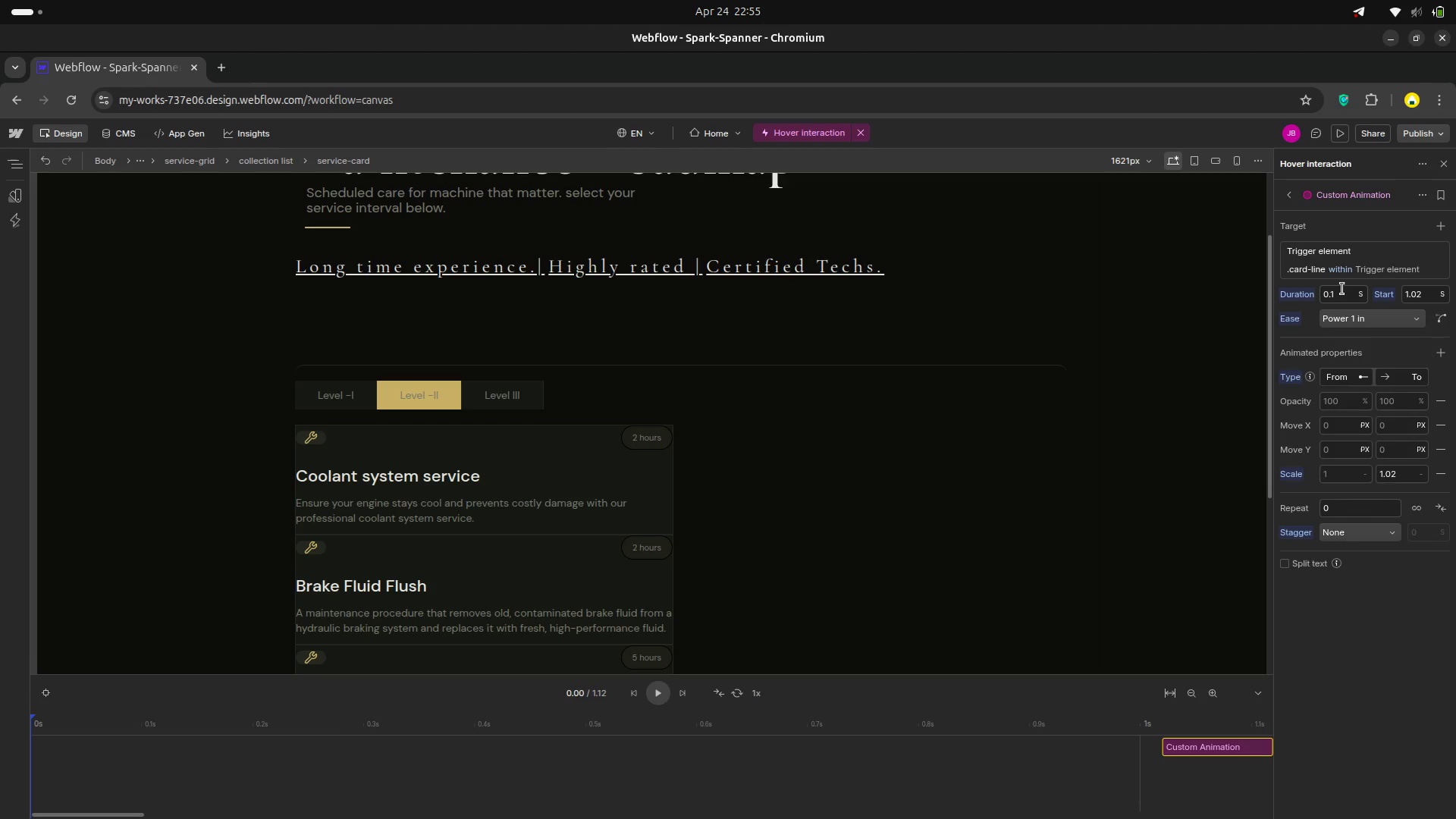 
left_click([1350, 295])
 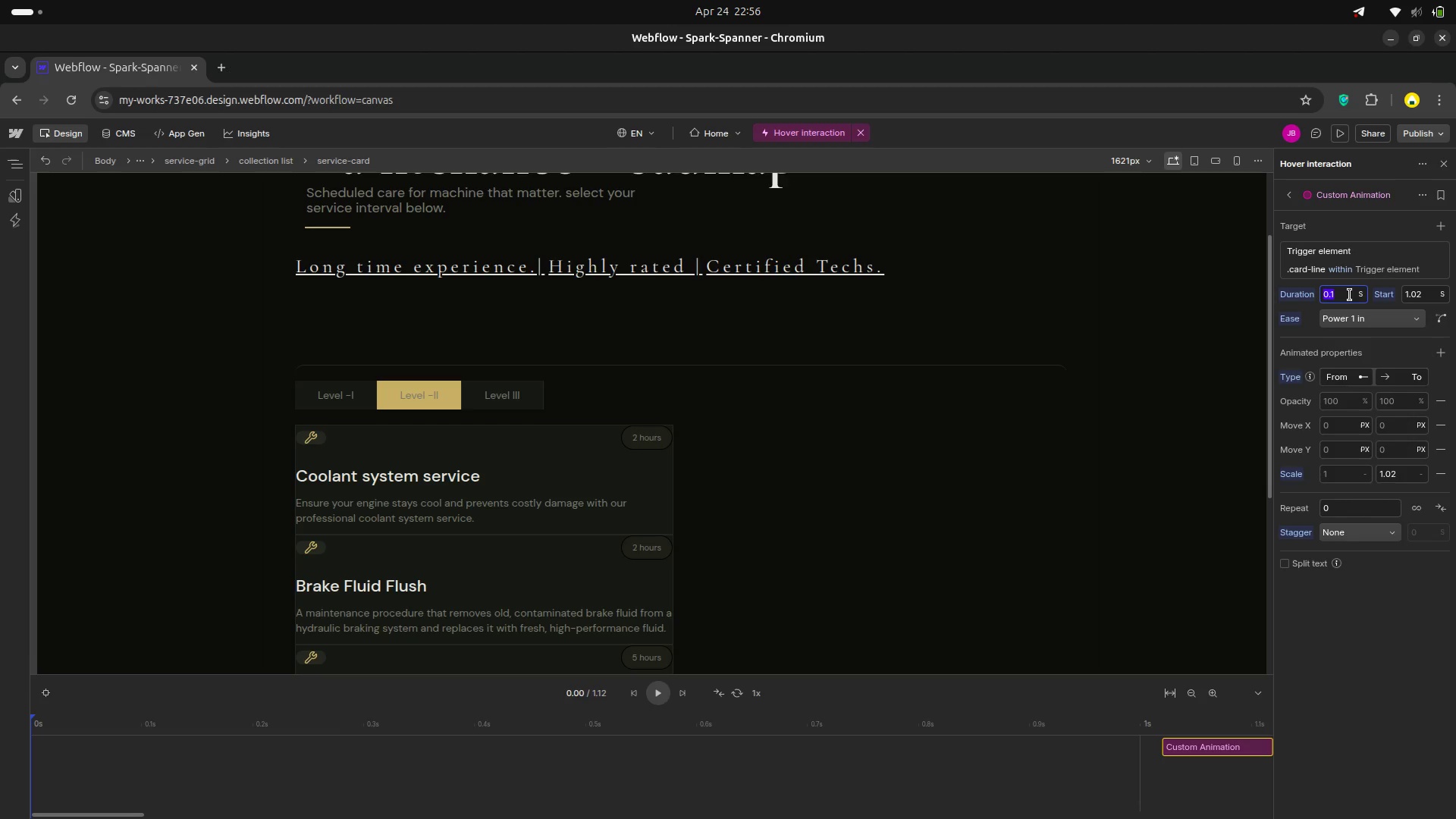 
left_click([1350, 295])
 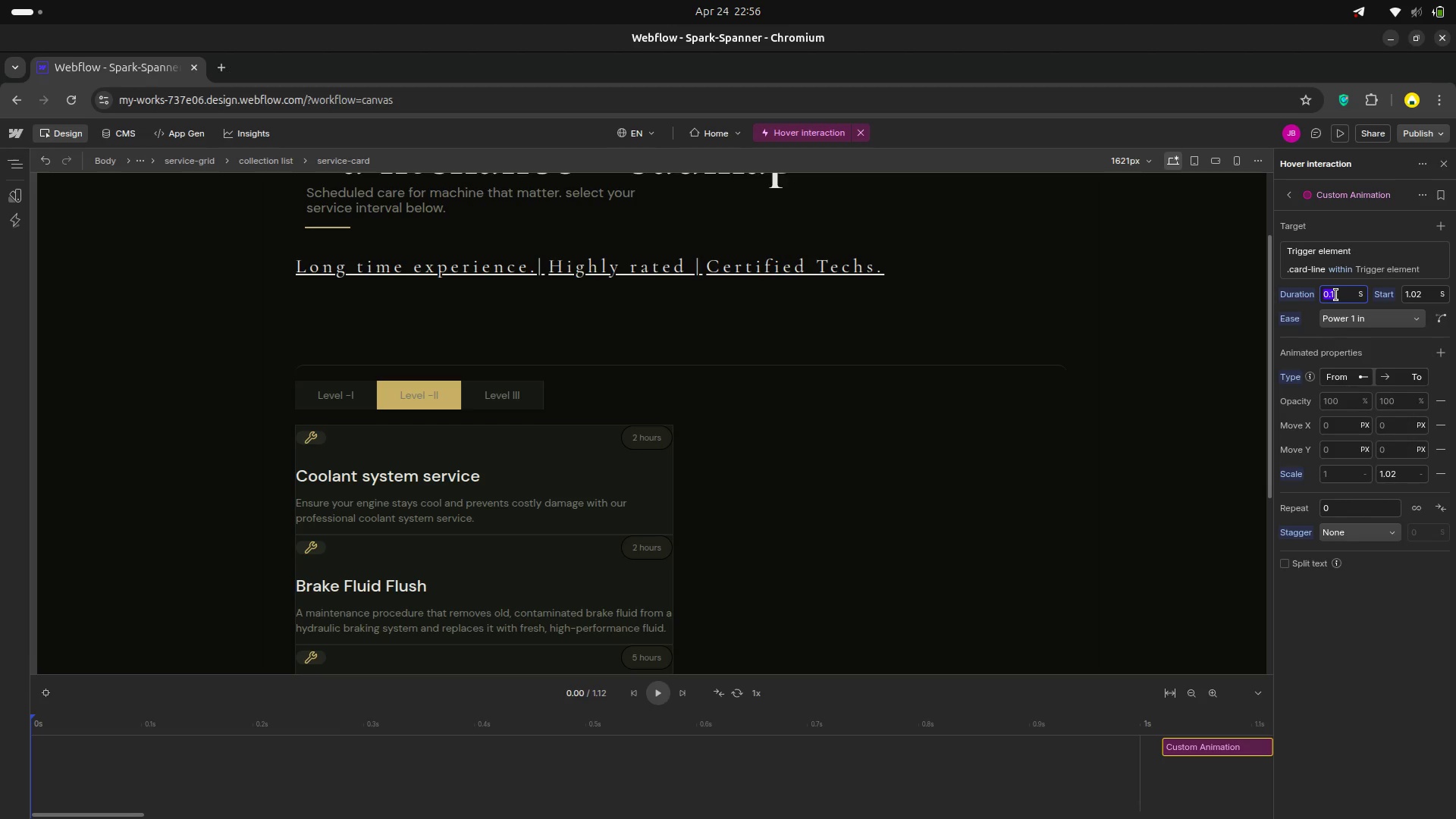 
left_click([1336, 295])
 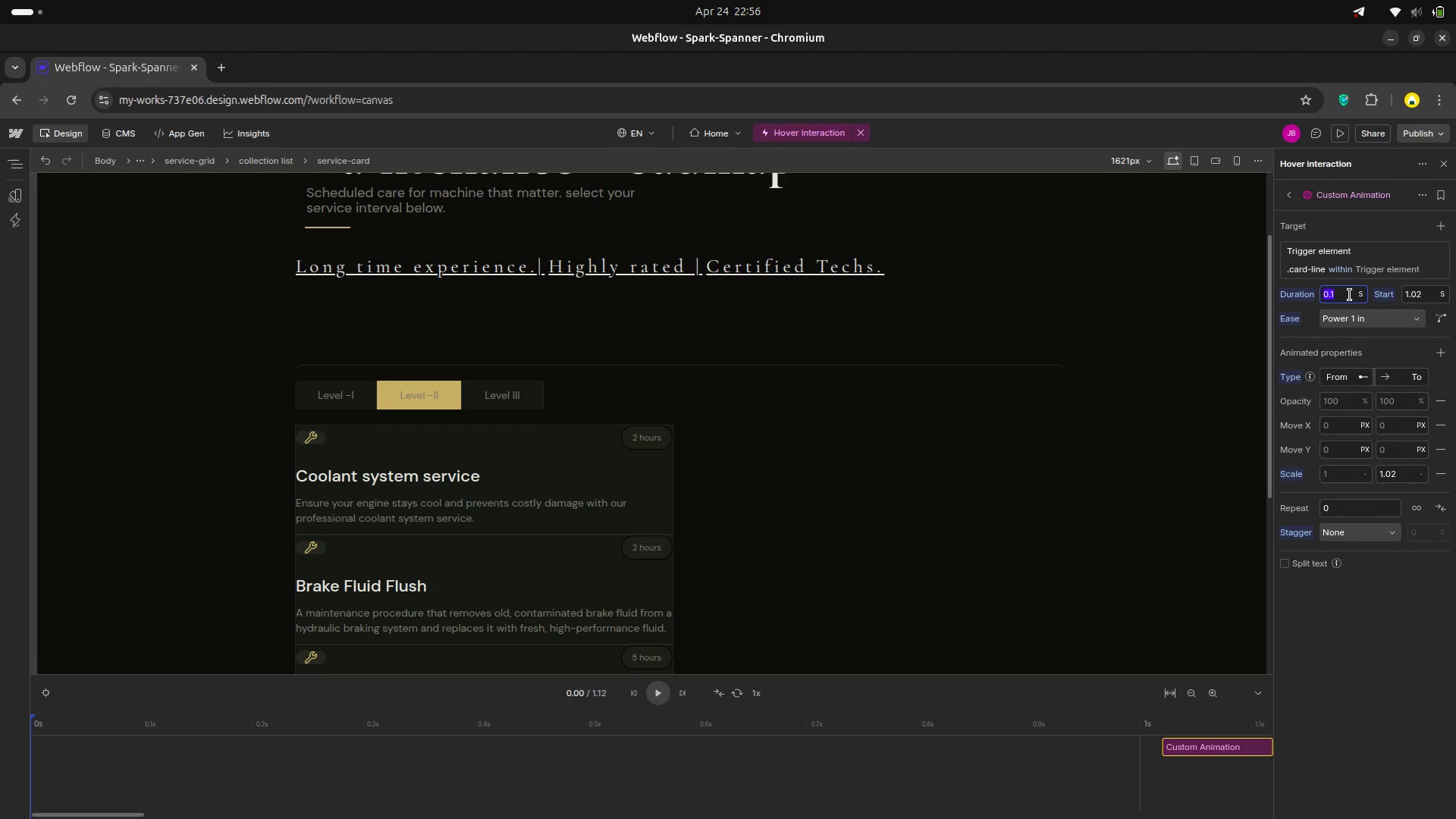 
key(Backspace)
type(150)
 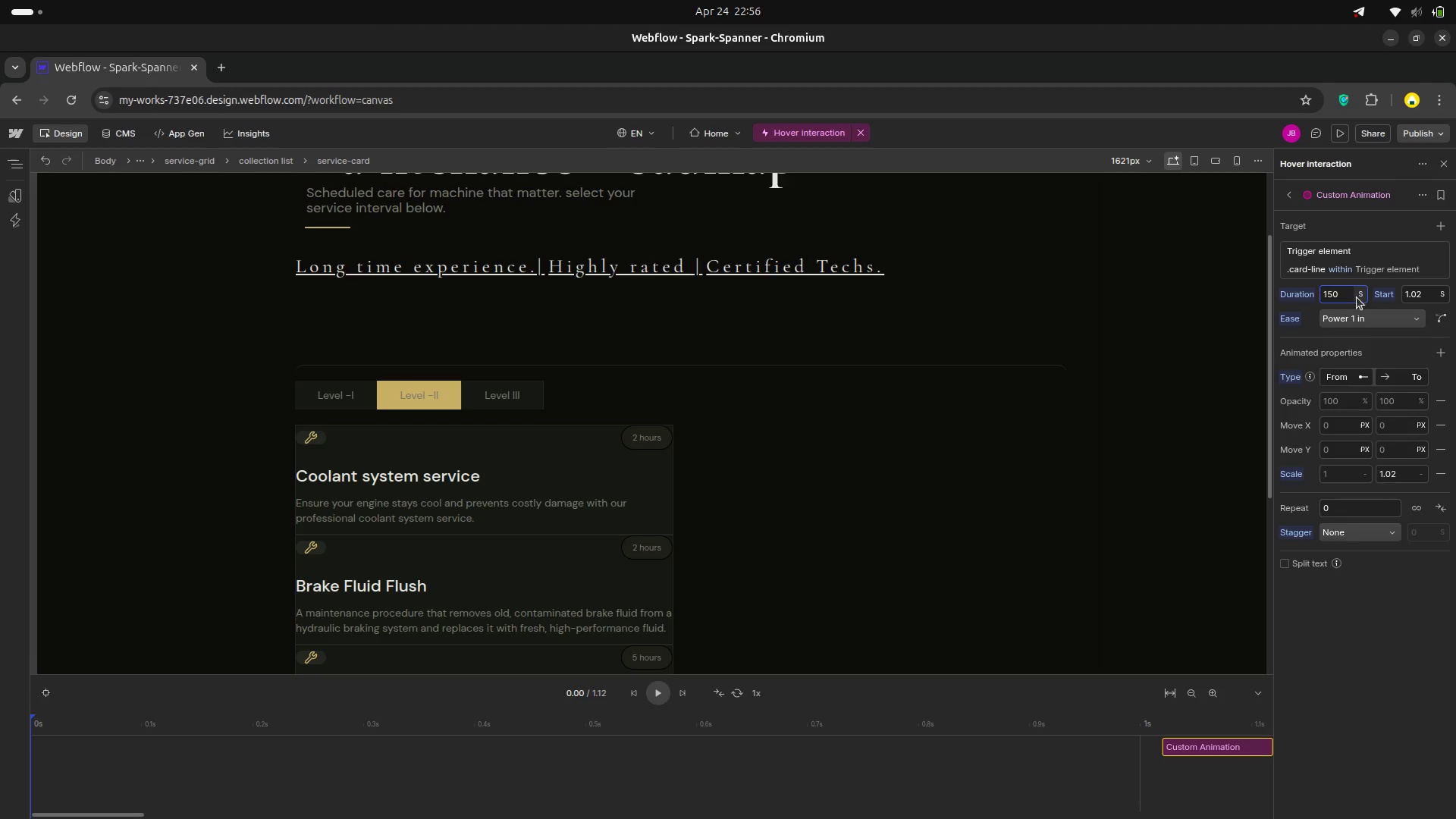 
left_click([1364, 297])
 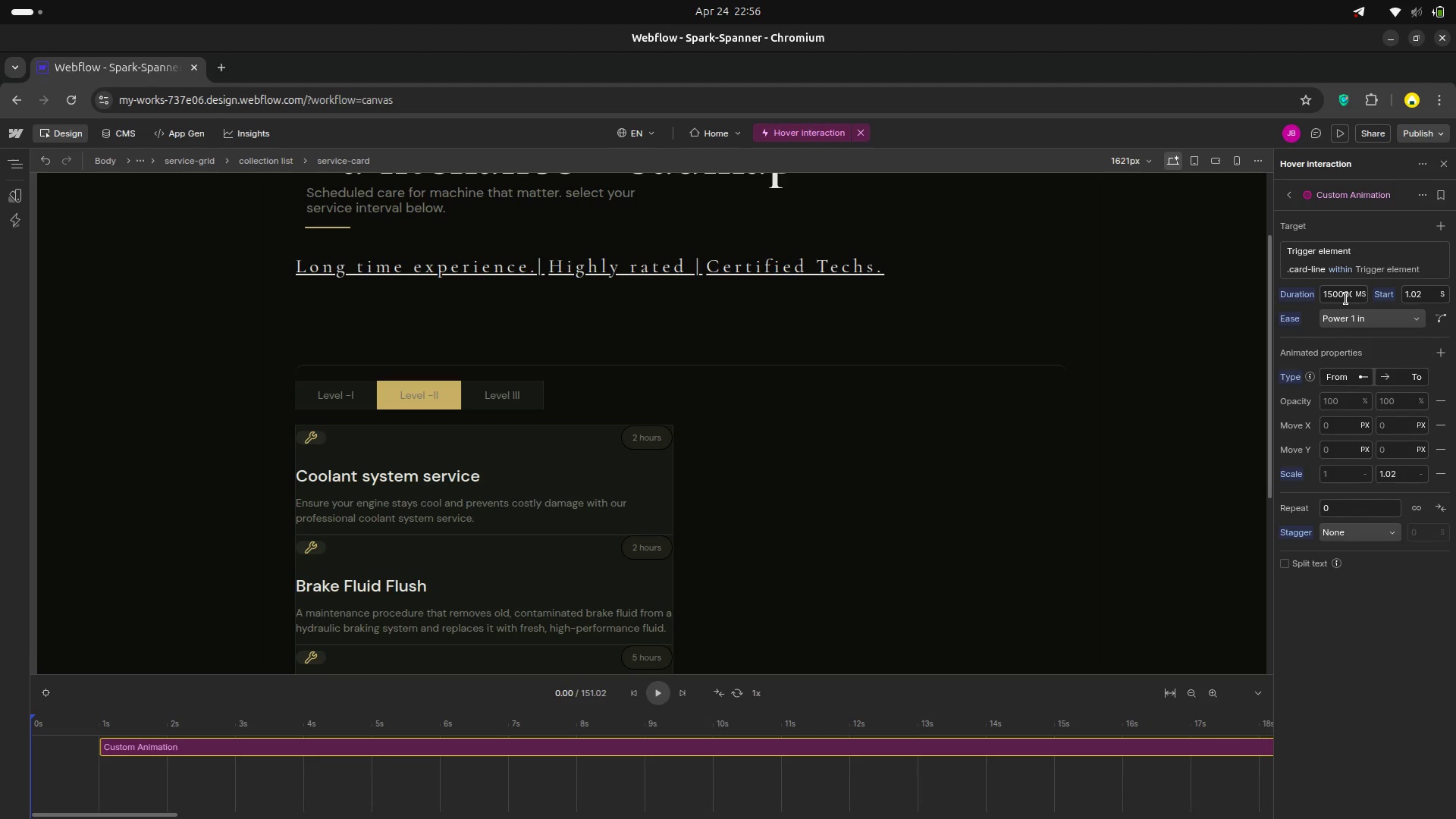 
left_click([1348, 295])
 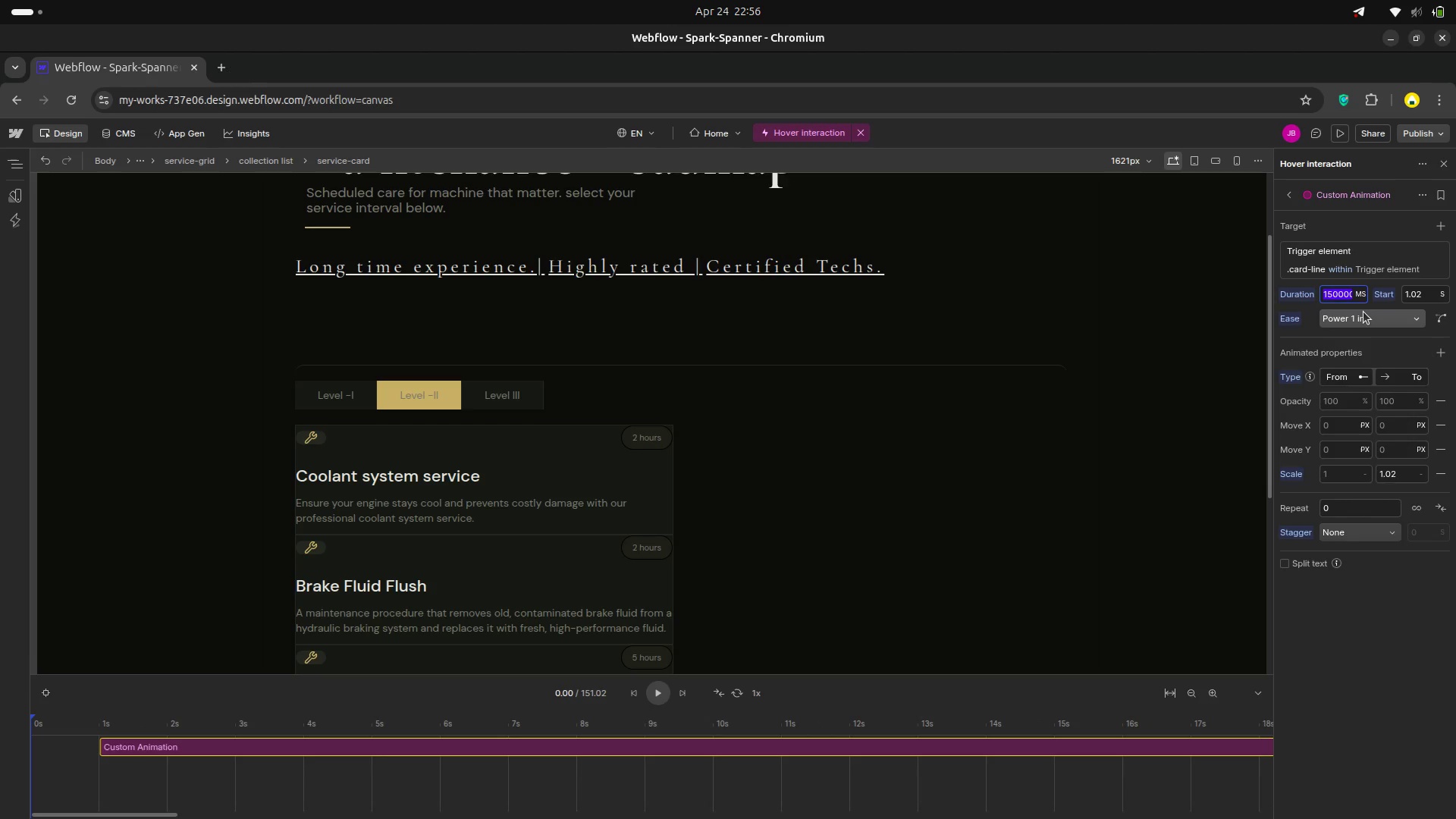 
key(Backspace)
type(150)
 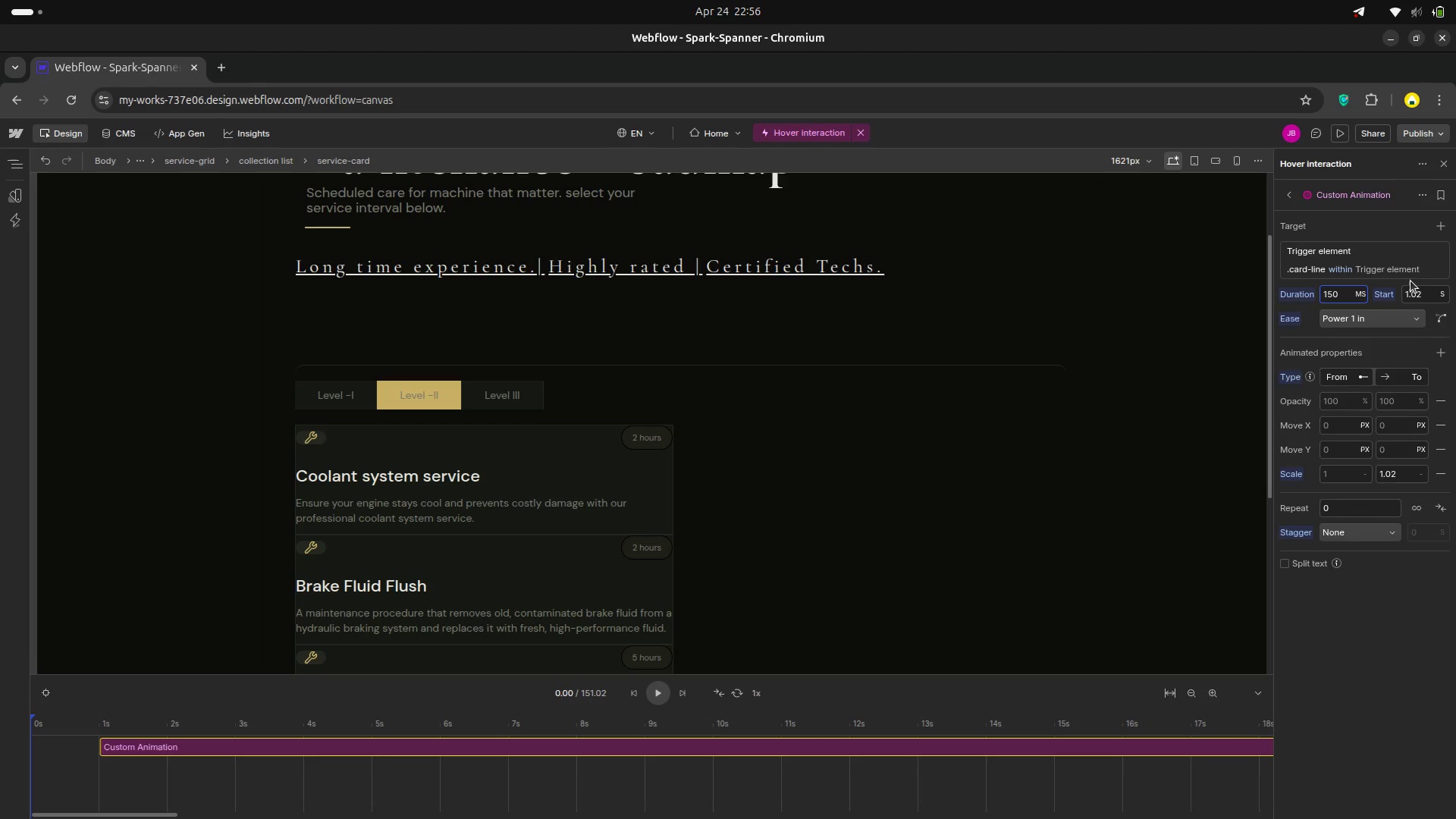 
left_click([1427, 293])
 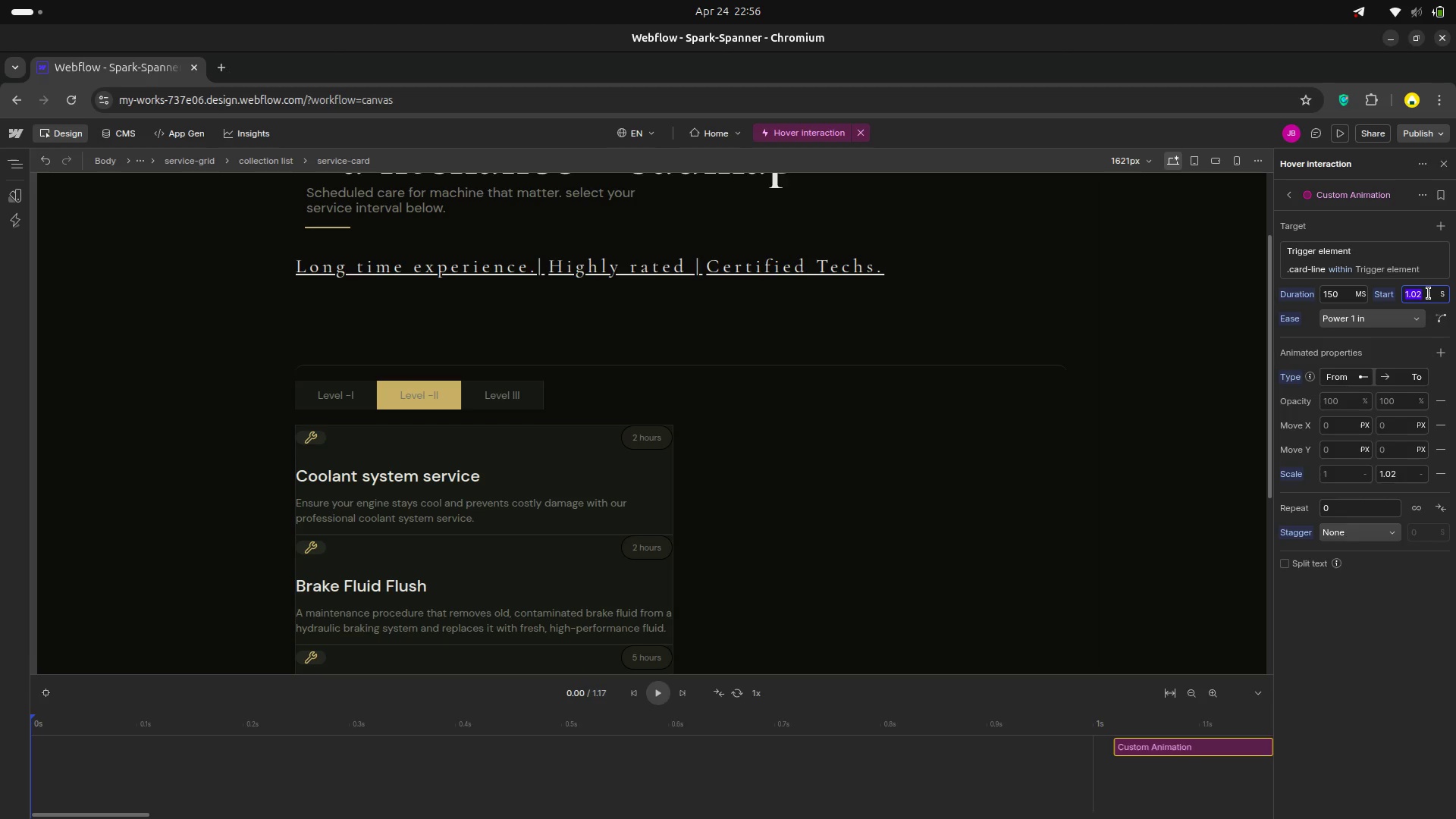 
key(Backspace)
 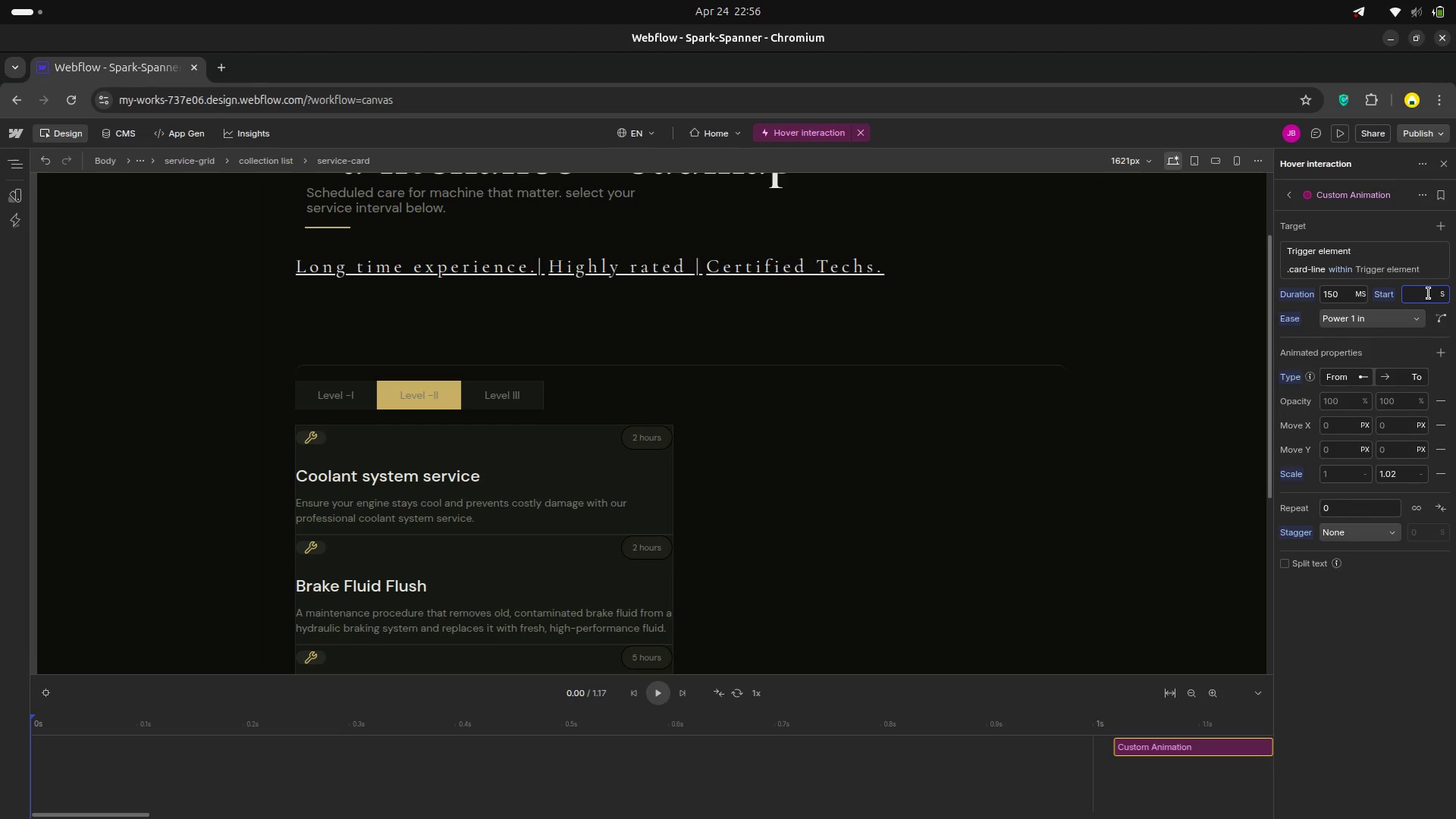 
wait(11.81)
 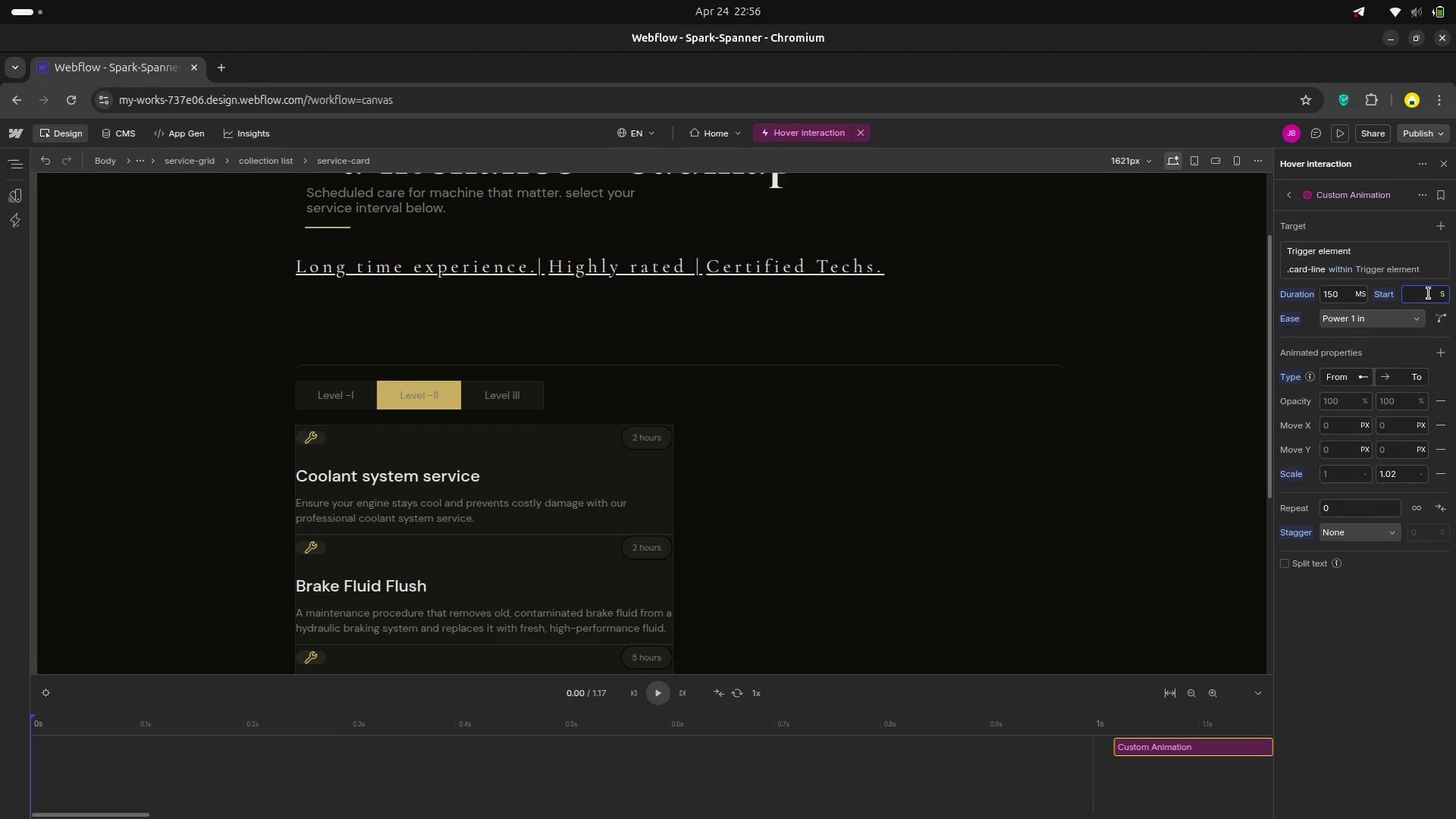 
left_click([661, 692])
 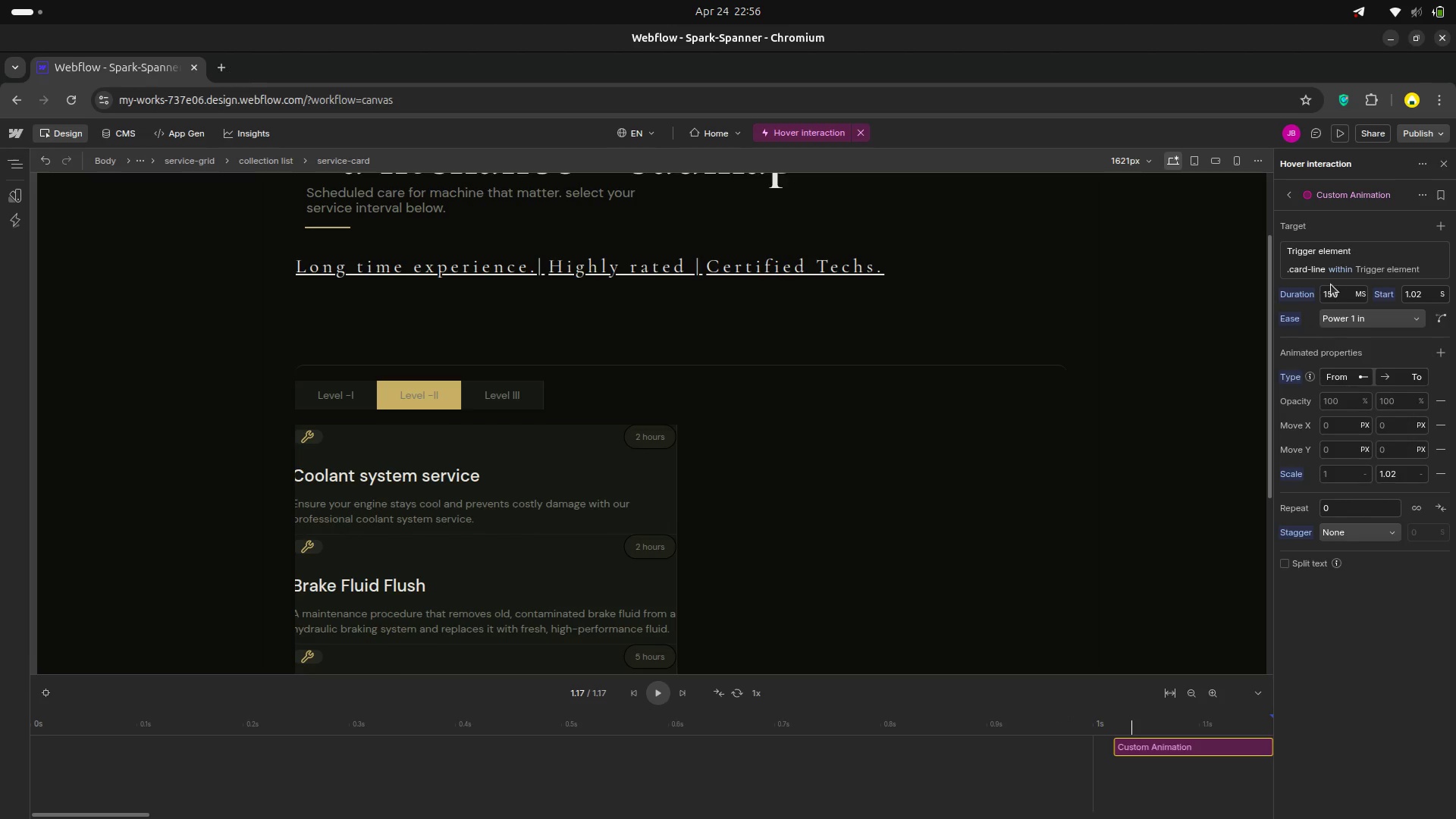 
wait(5.06)
 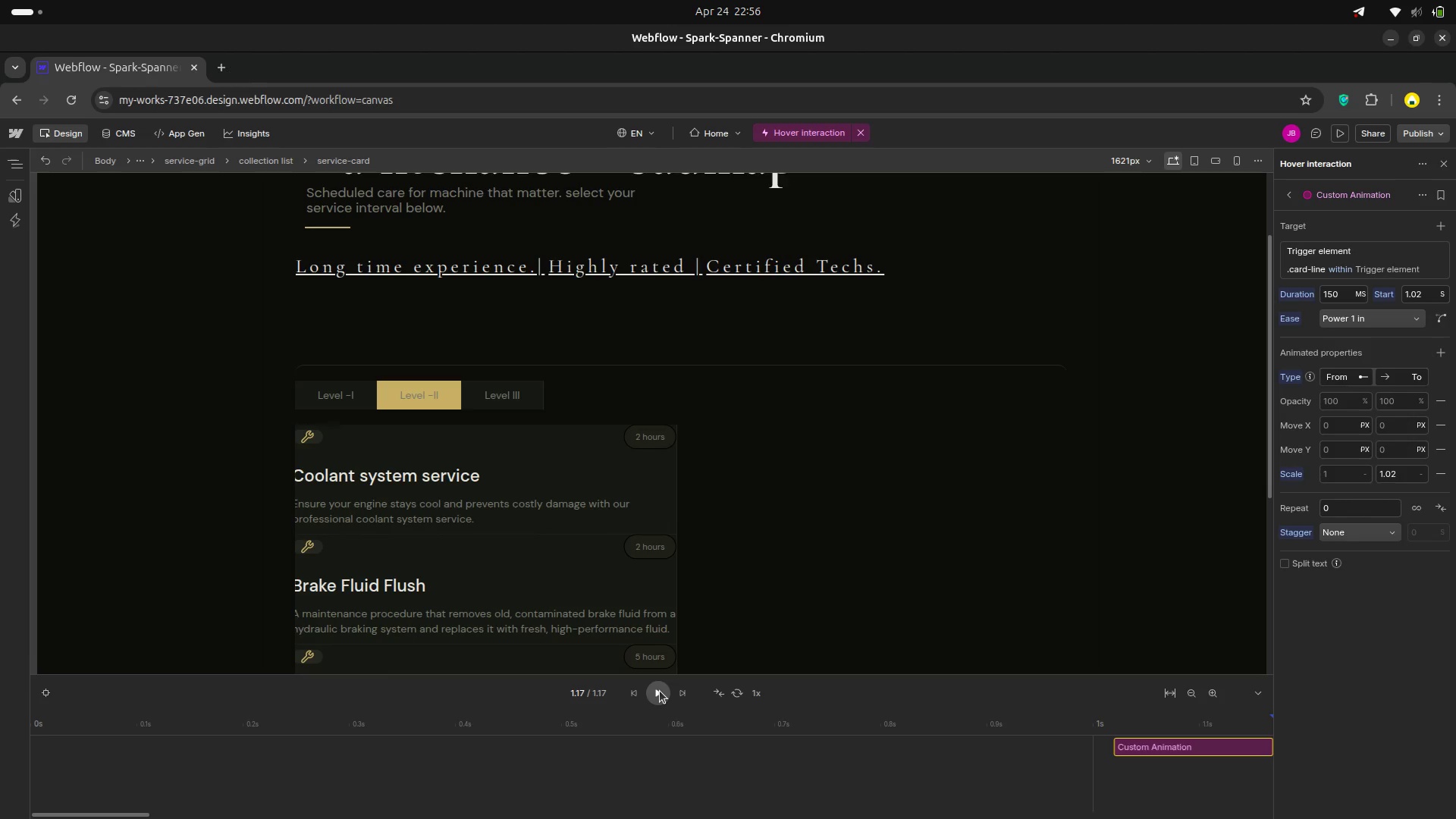 
left_click([1341, 299])
 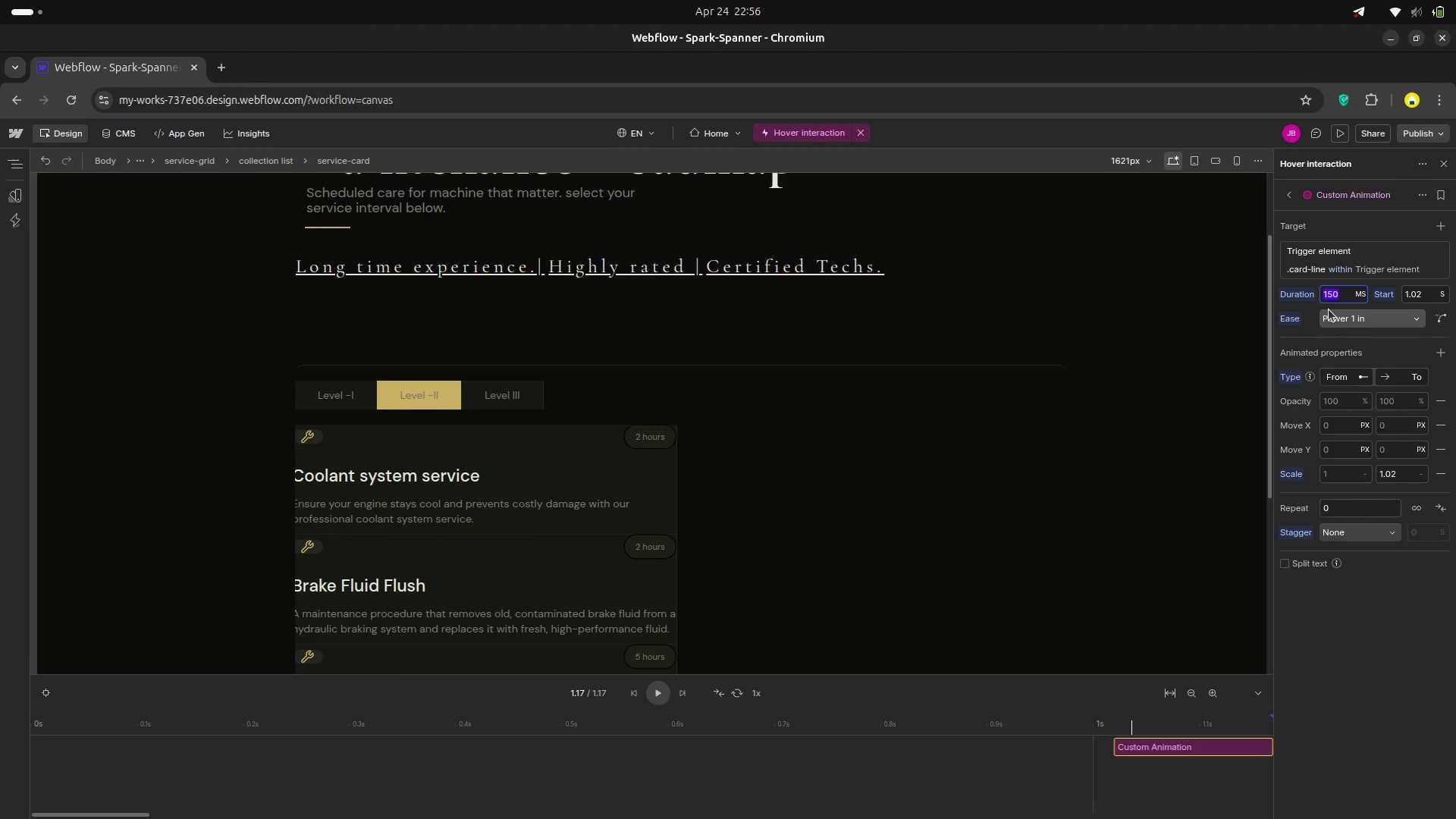 
key(Backspace)
 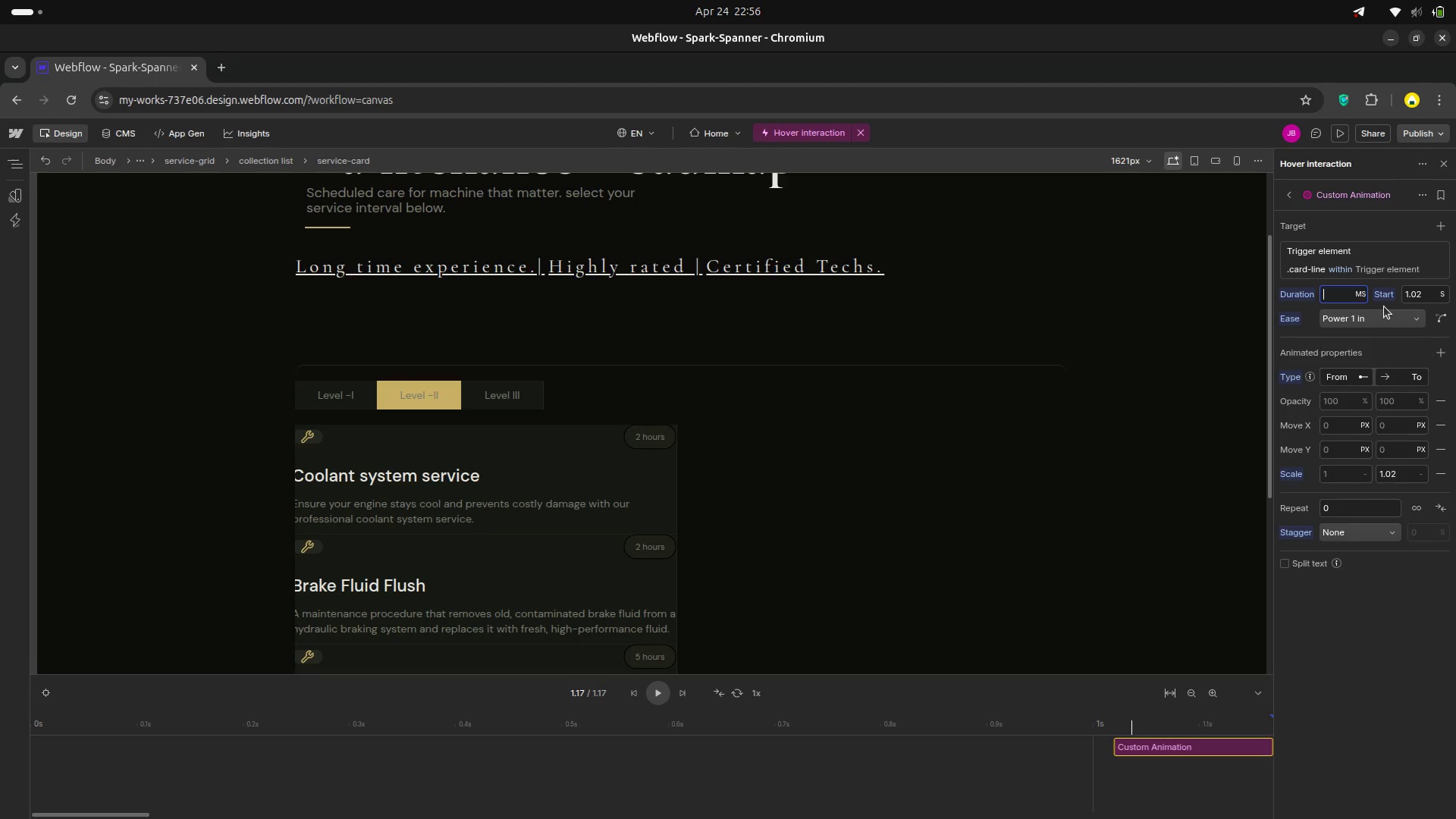 
left_click([1366, 298])
 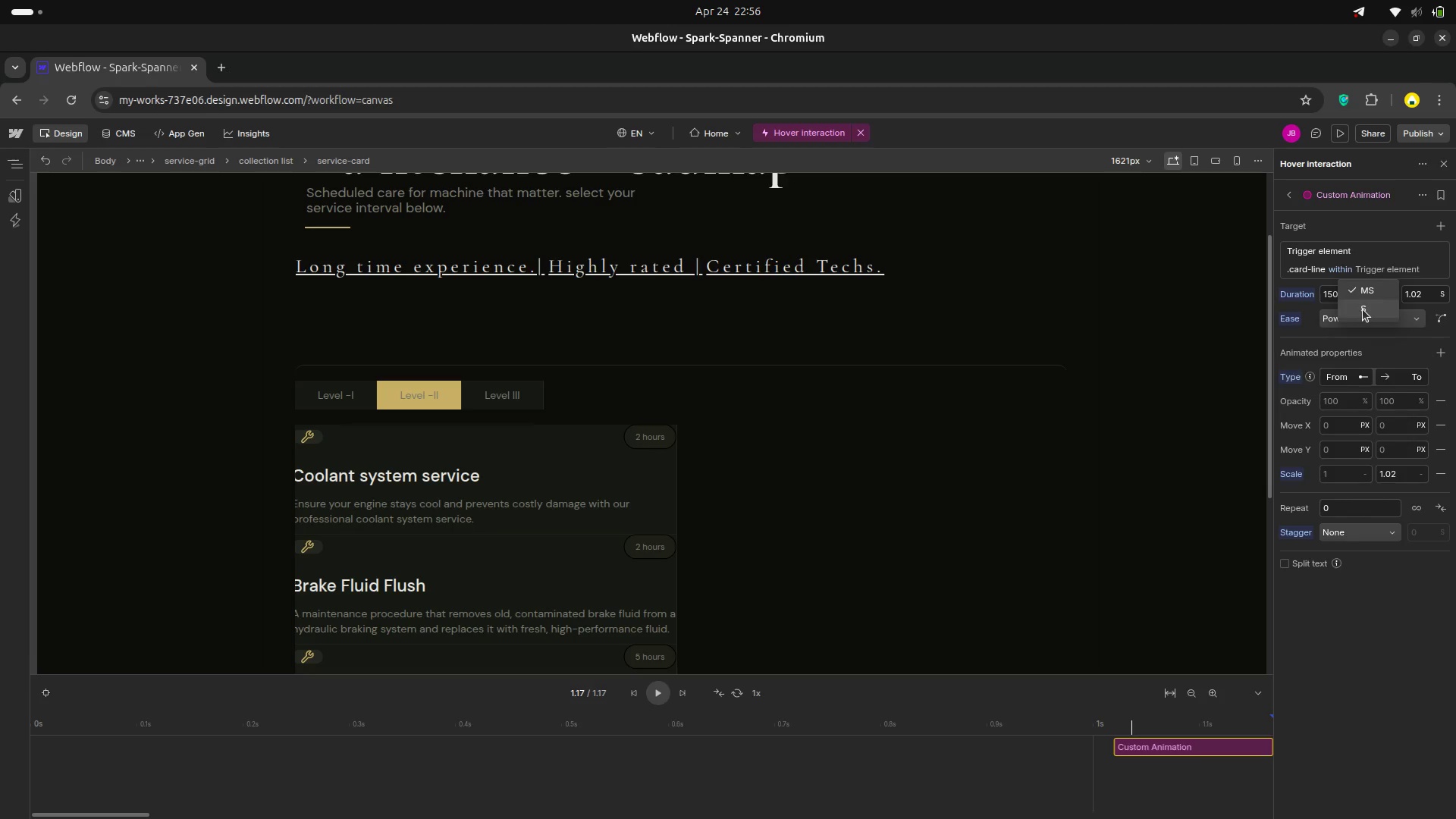 
left_click([1363, 311])
 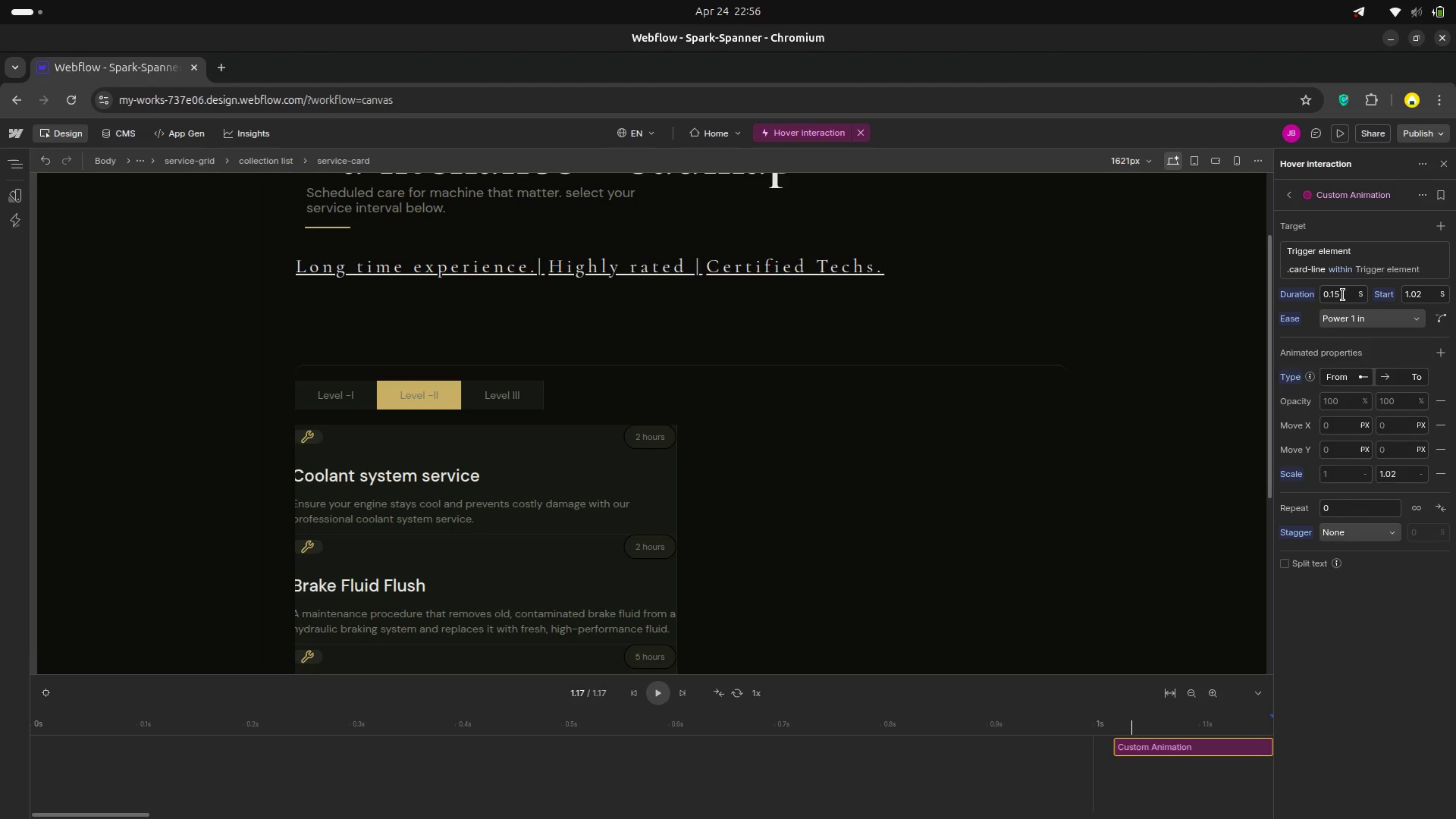 
left_click([1343, 295])
 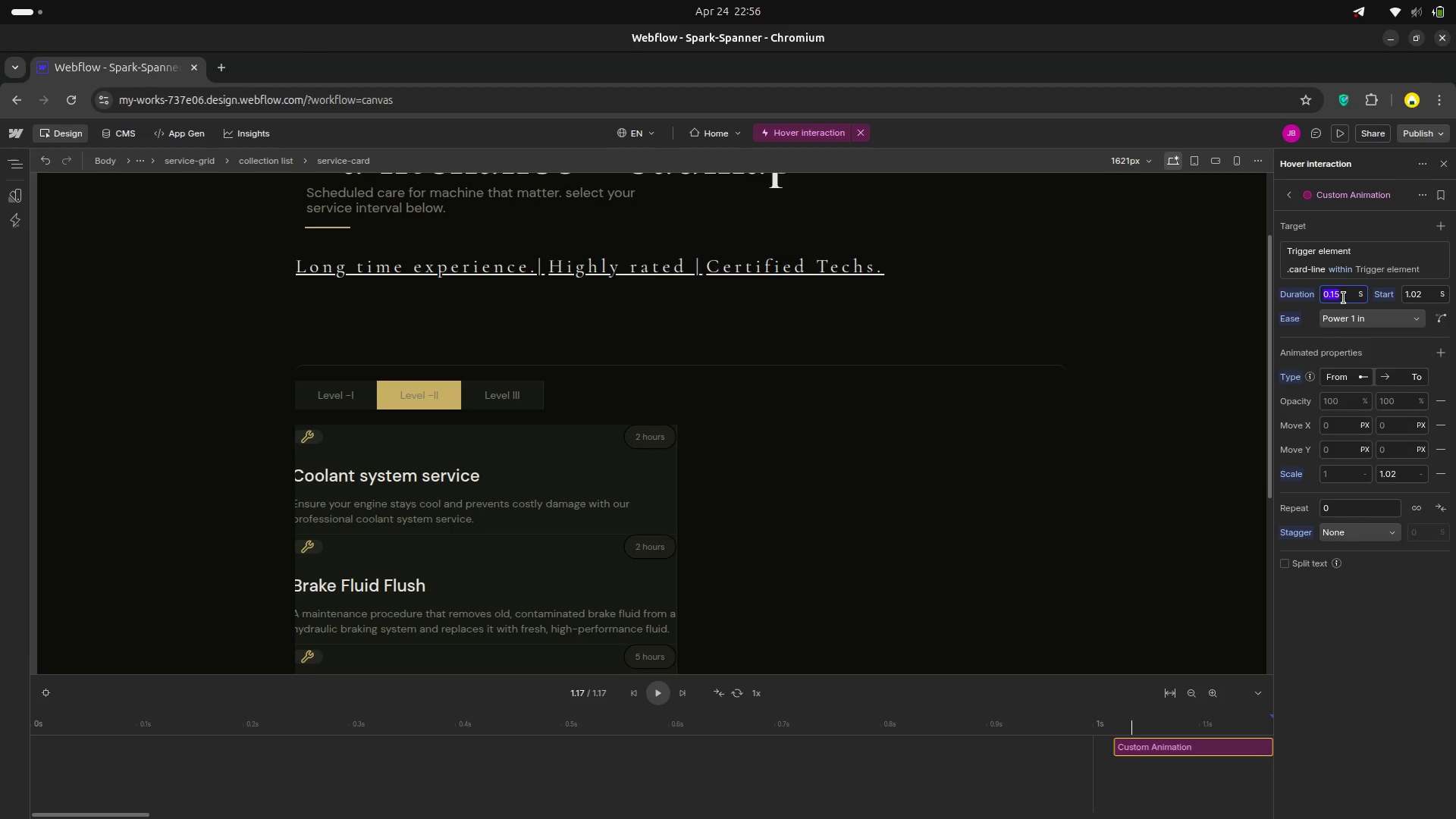 
key(Backspace)
 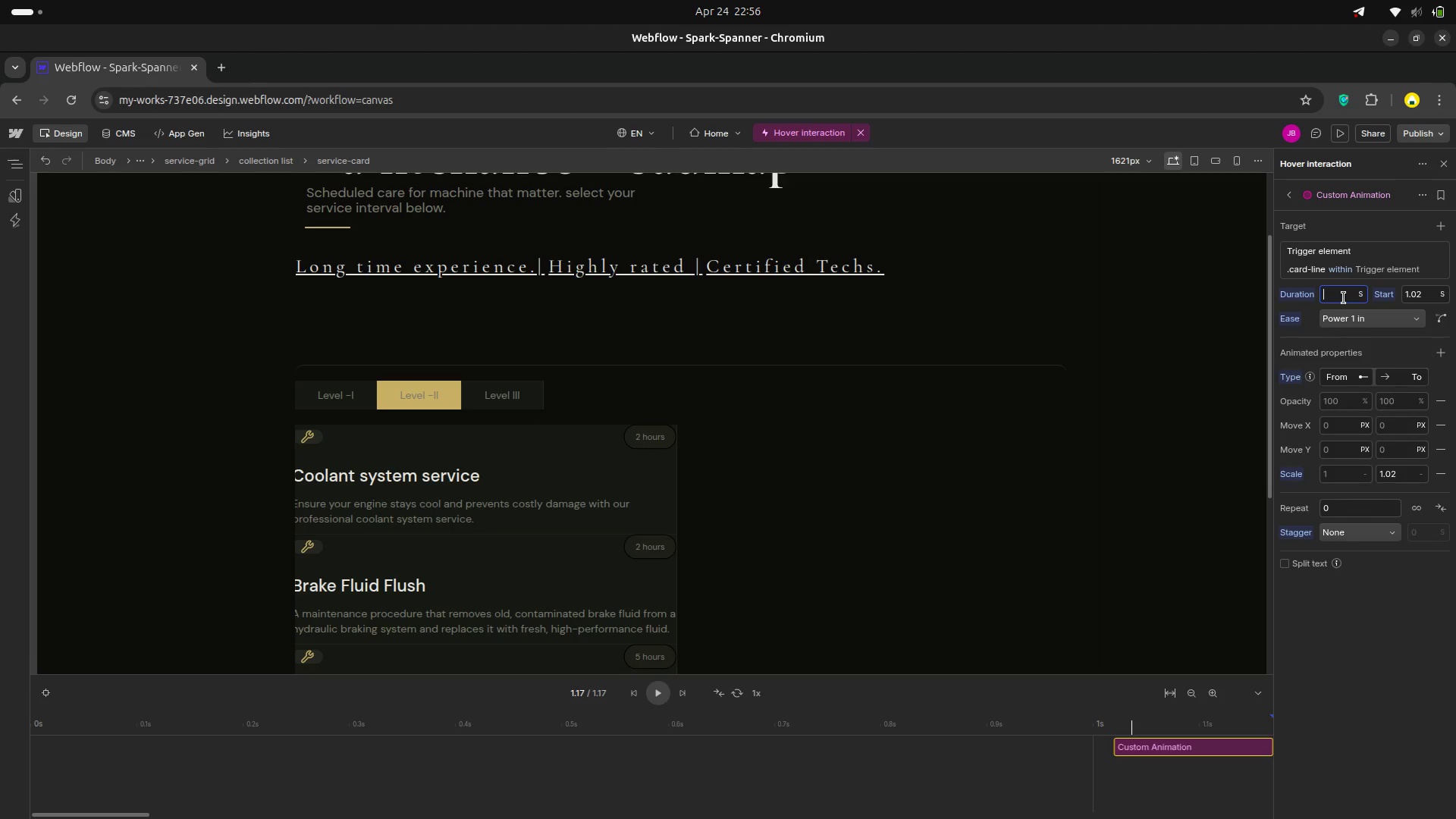 
key(0)
 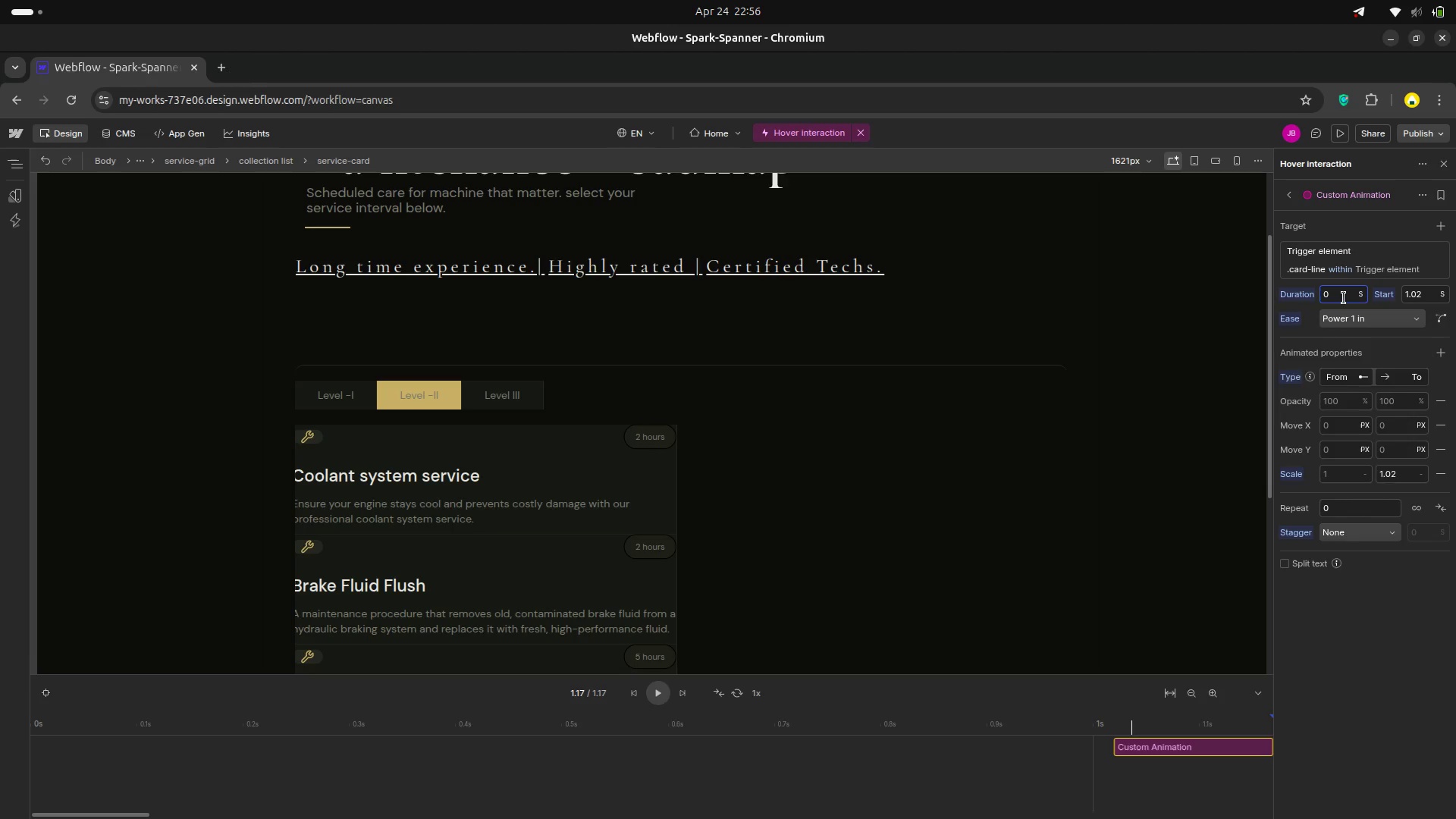 
key(Period)
 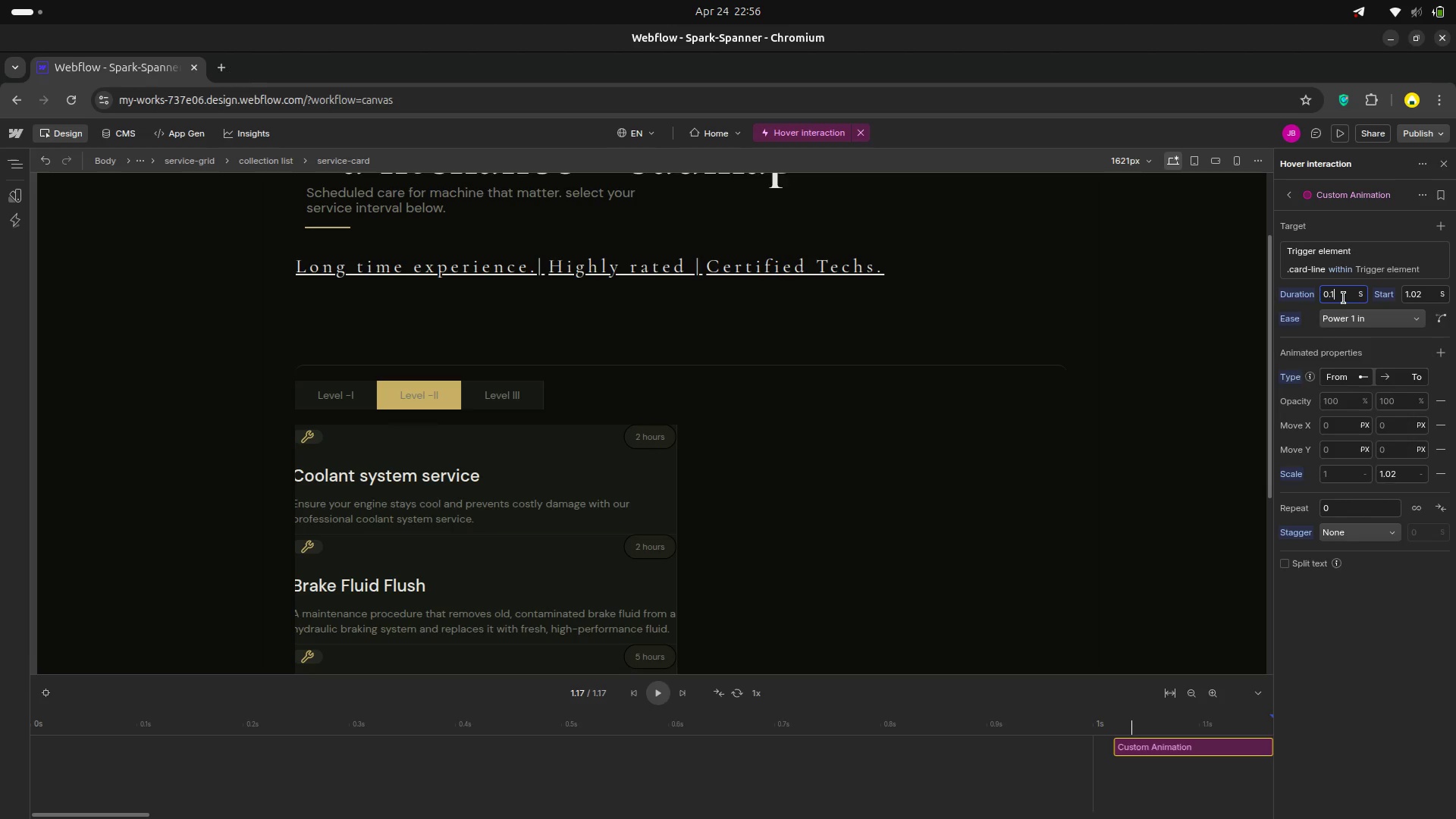 
key(1)
 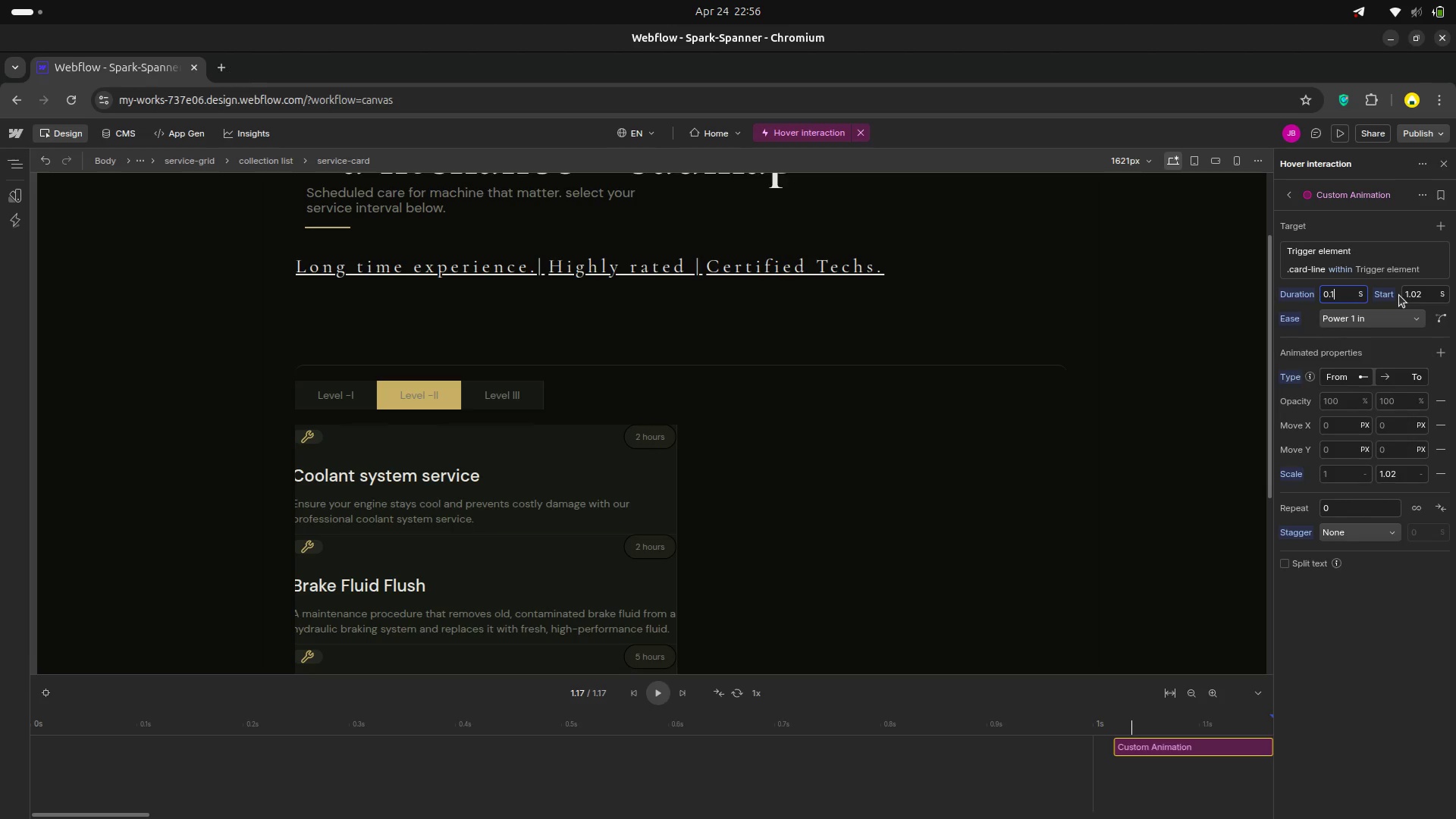 
left_click([1435, 297])
 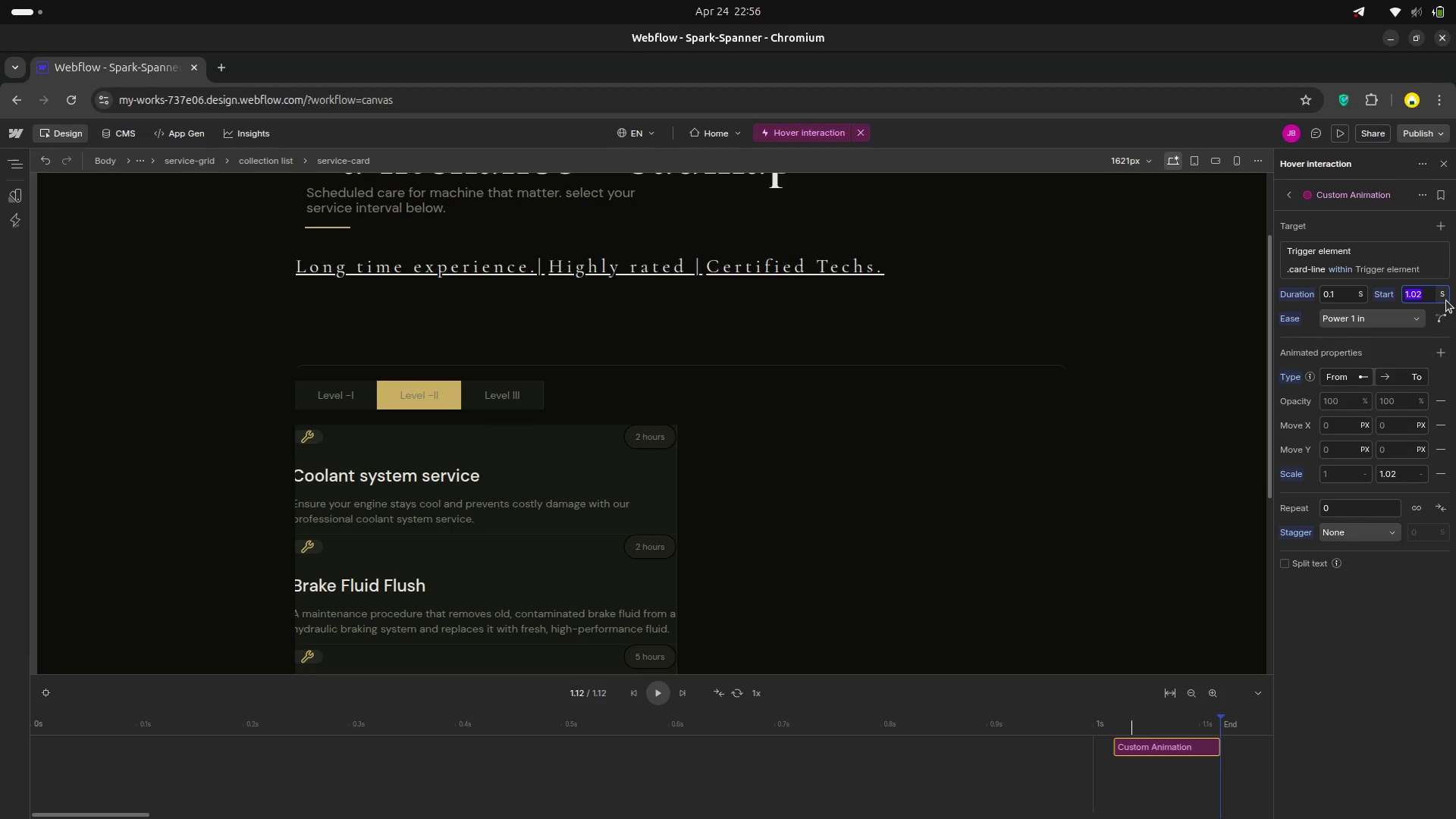 
key(Backspace)
 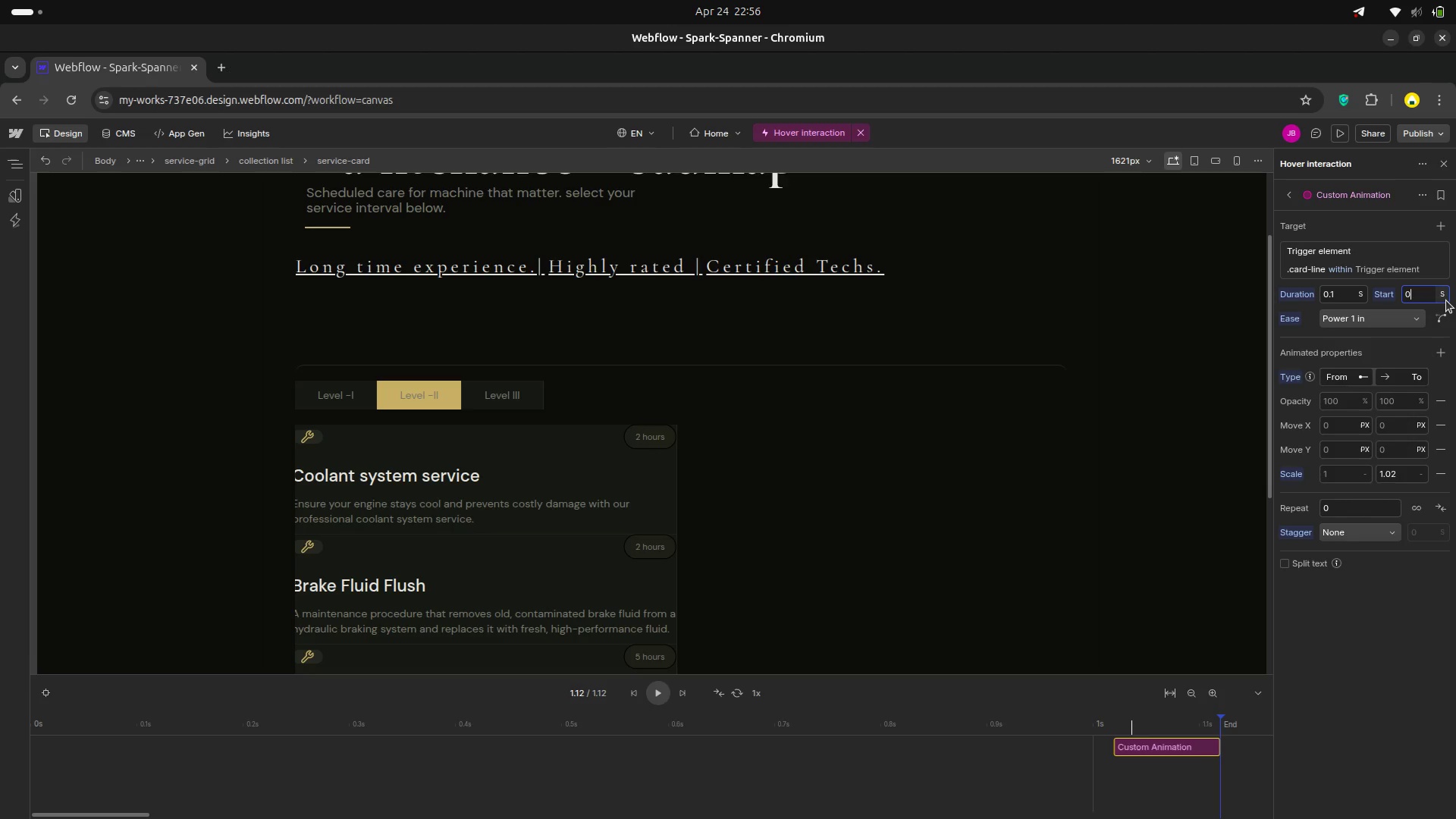 
key(0)
 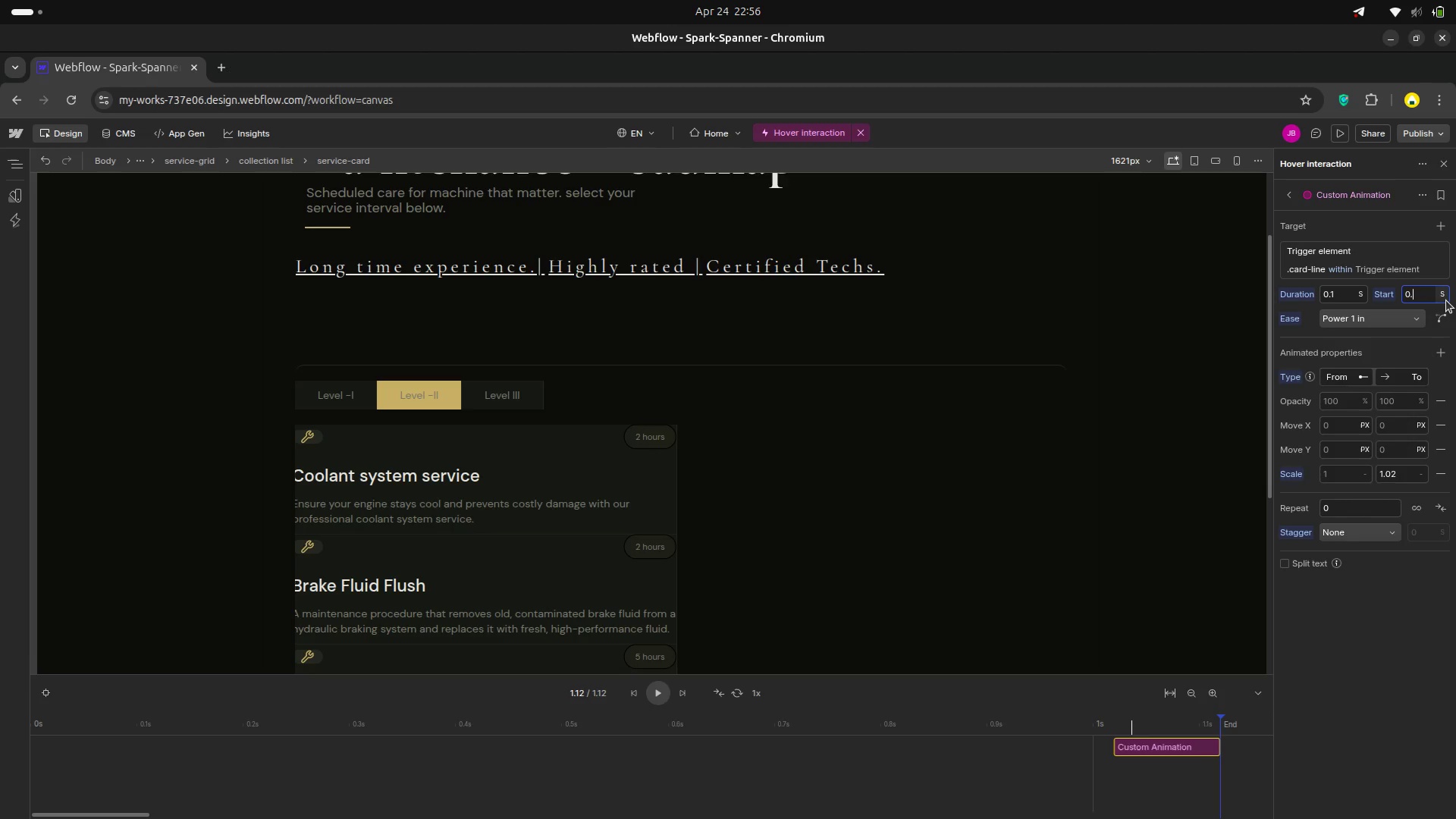 
key(Period)
 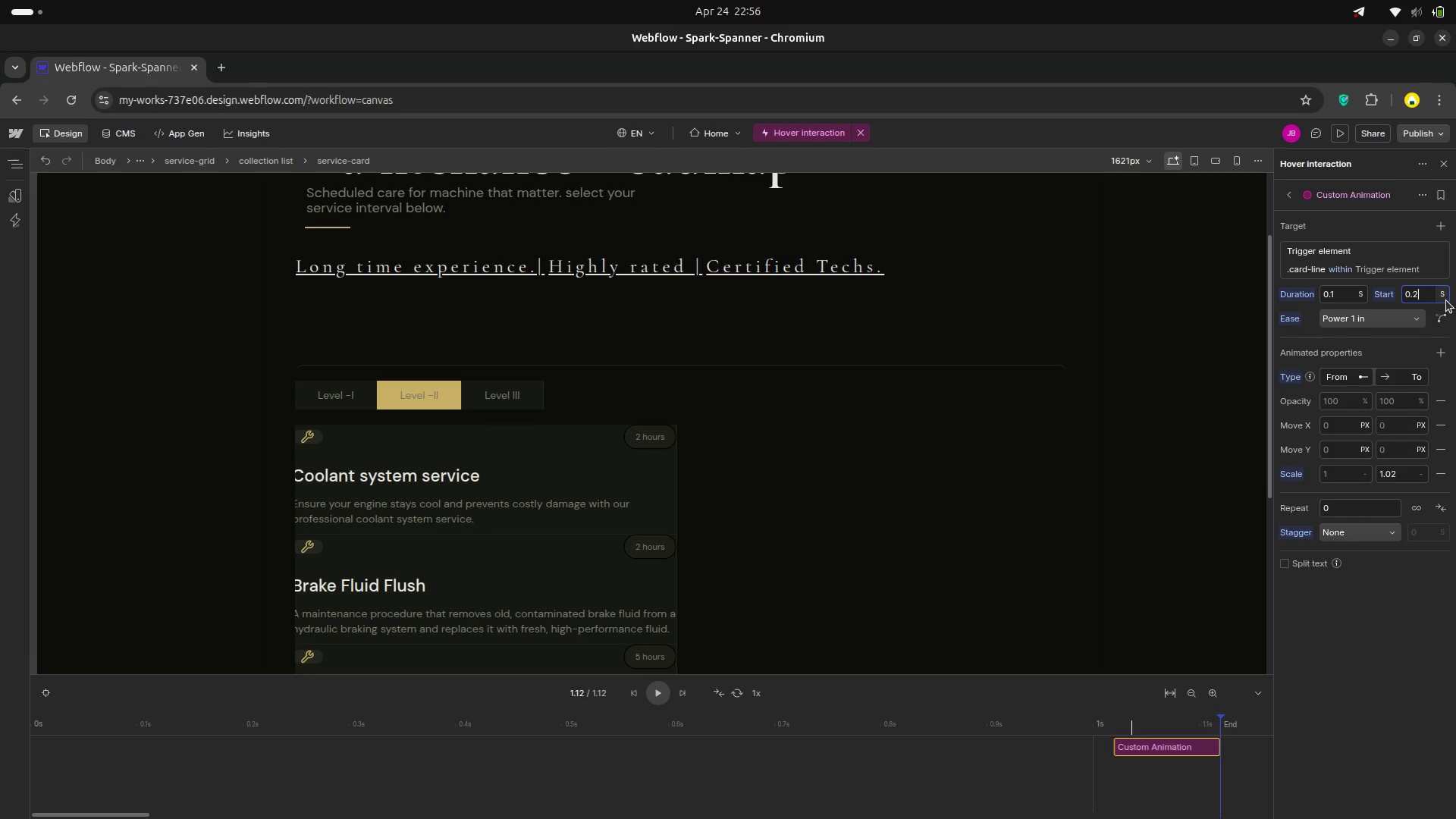 
key(2)
 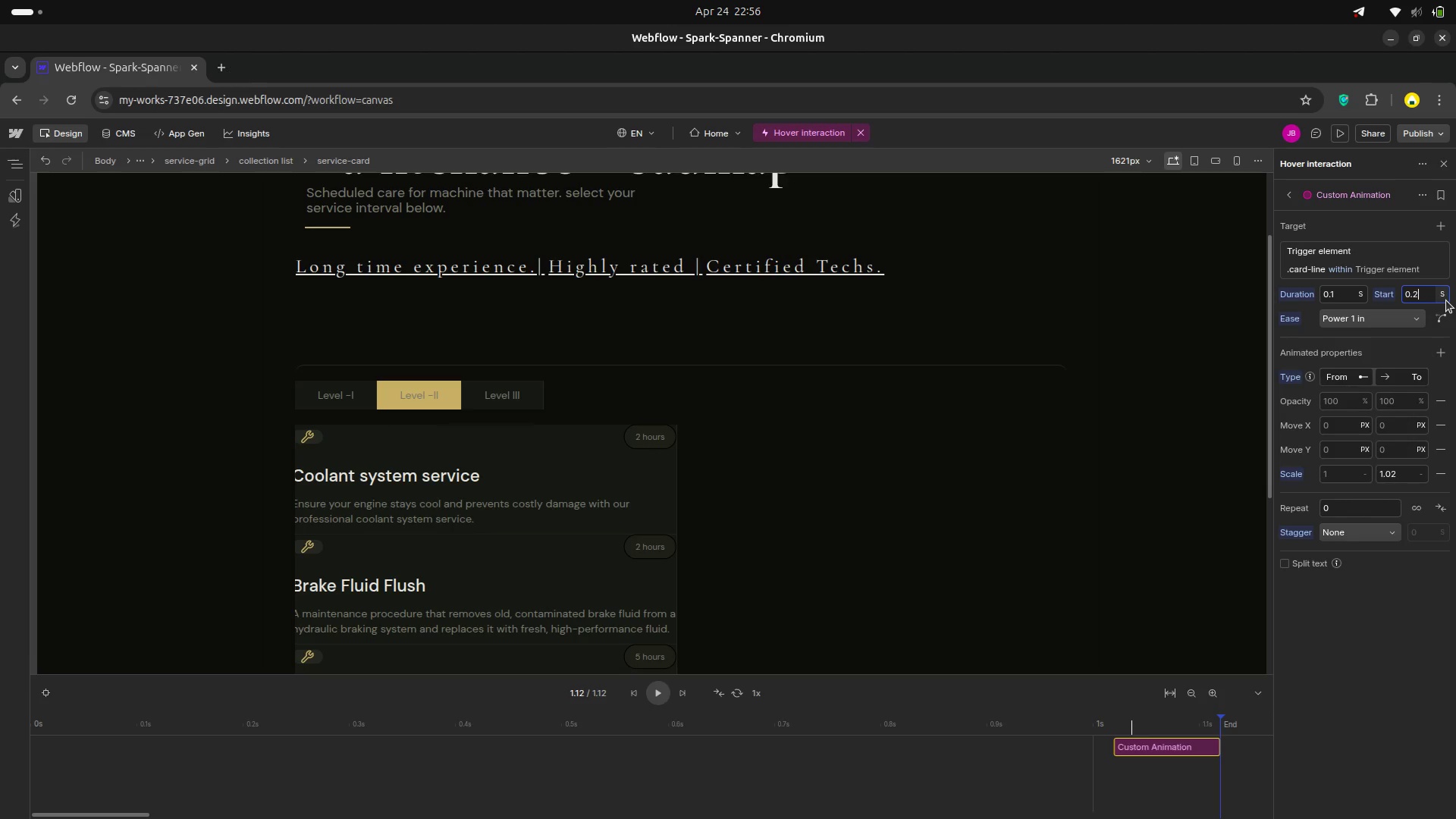 
key(Enter)
 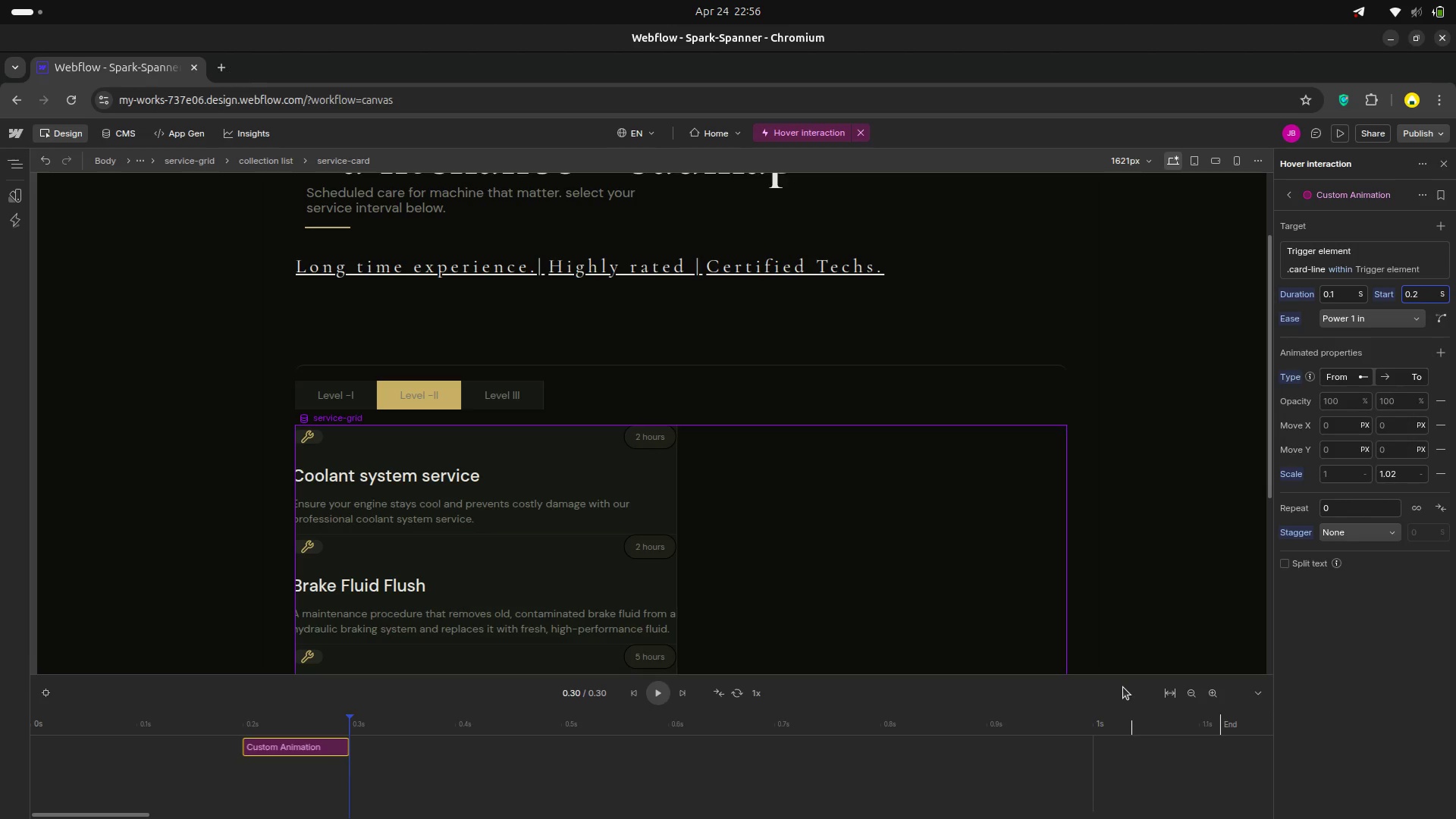 
left_click([1337, 664])
 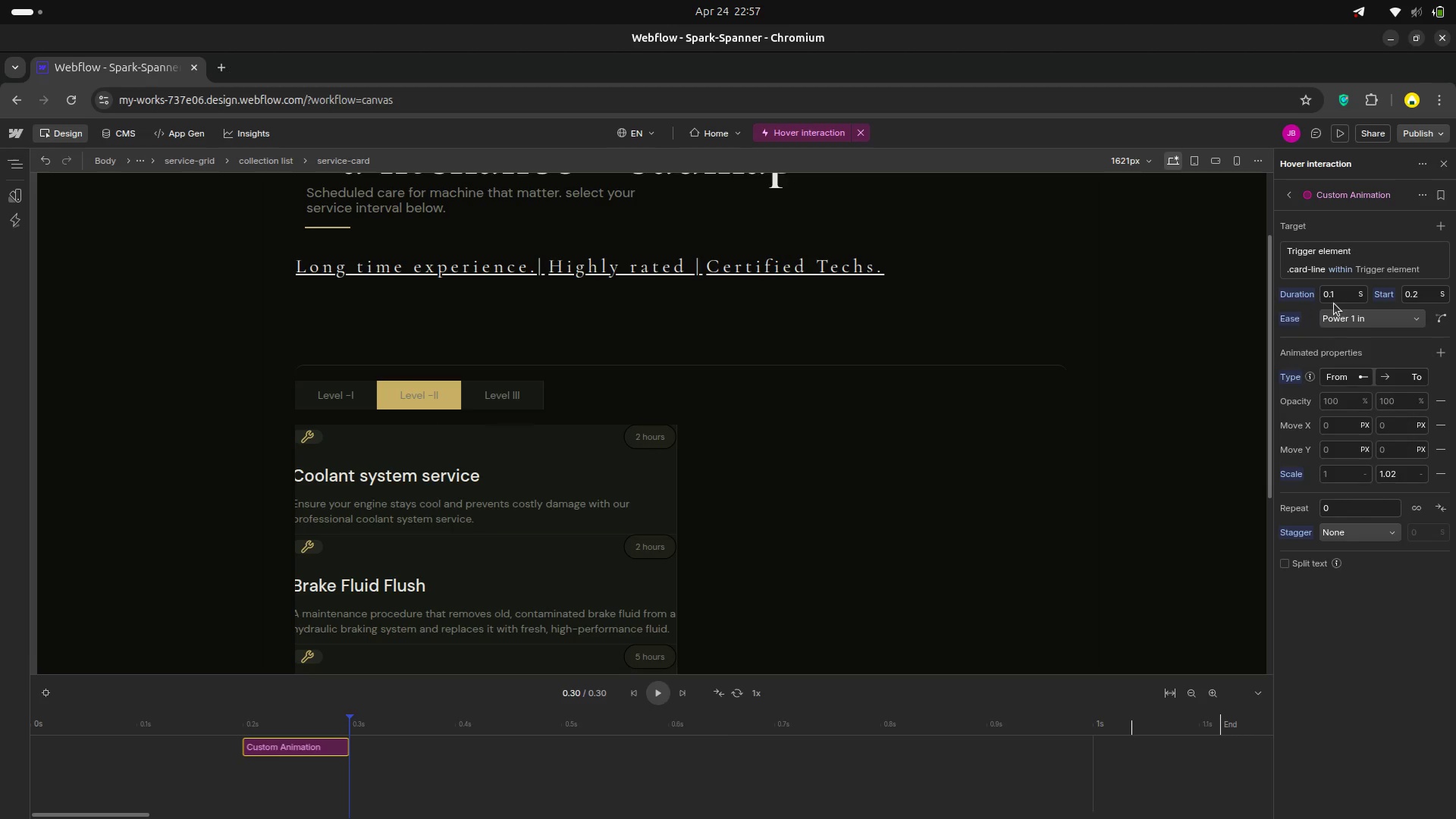 
wait(5.74)
 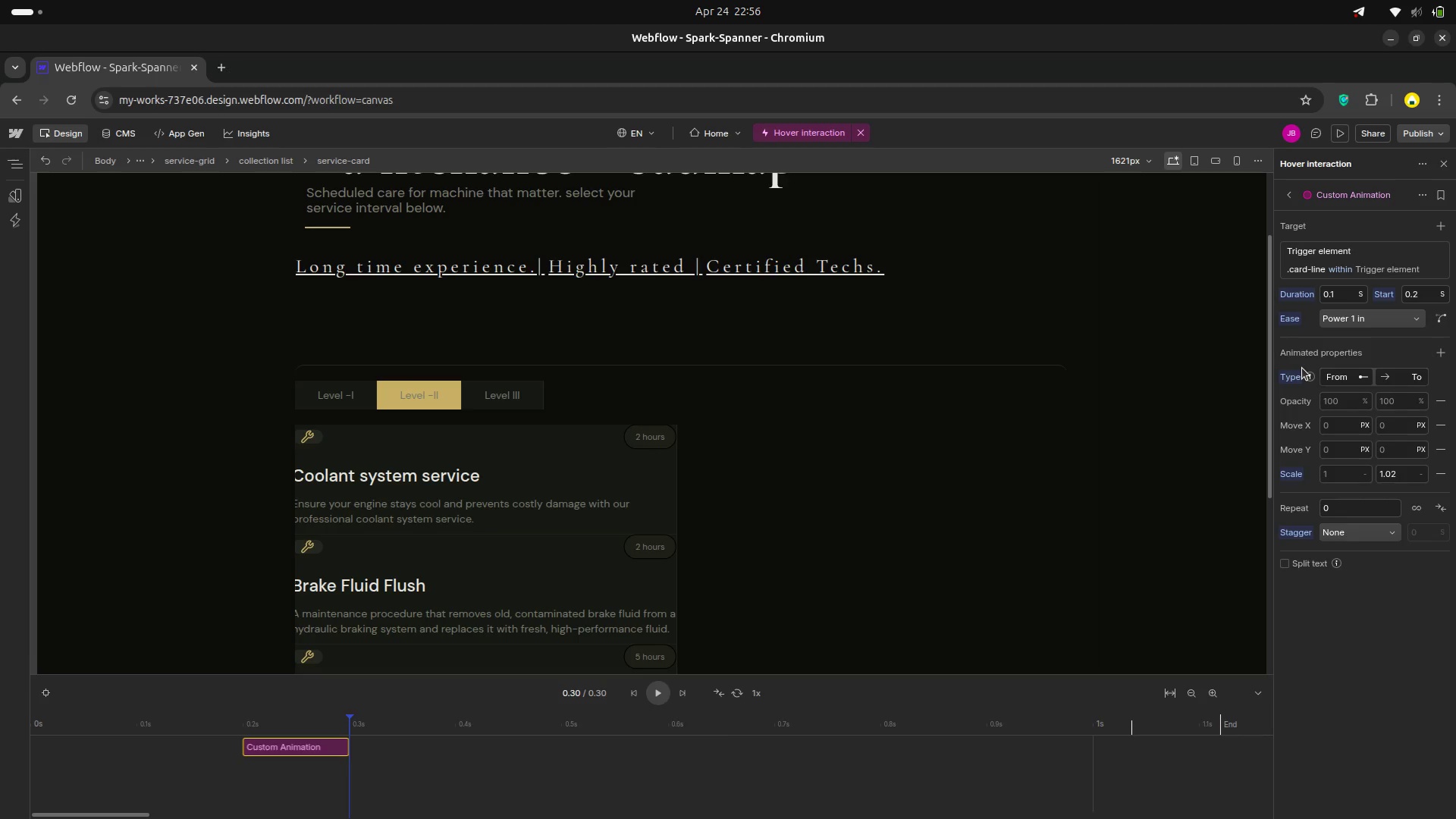 
left_click([1421, 291])
 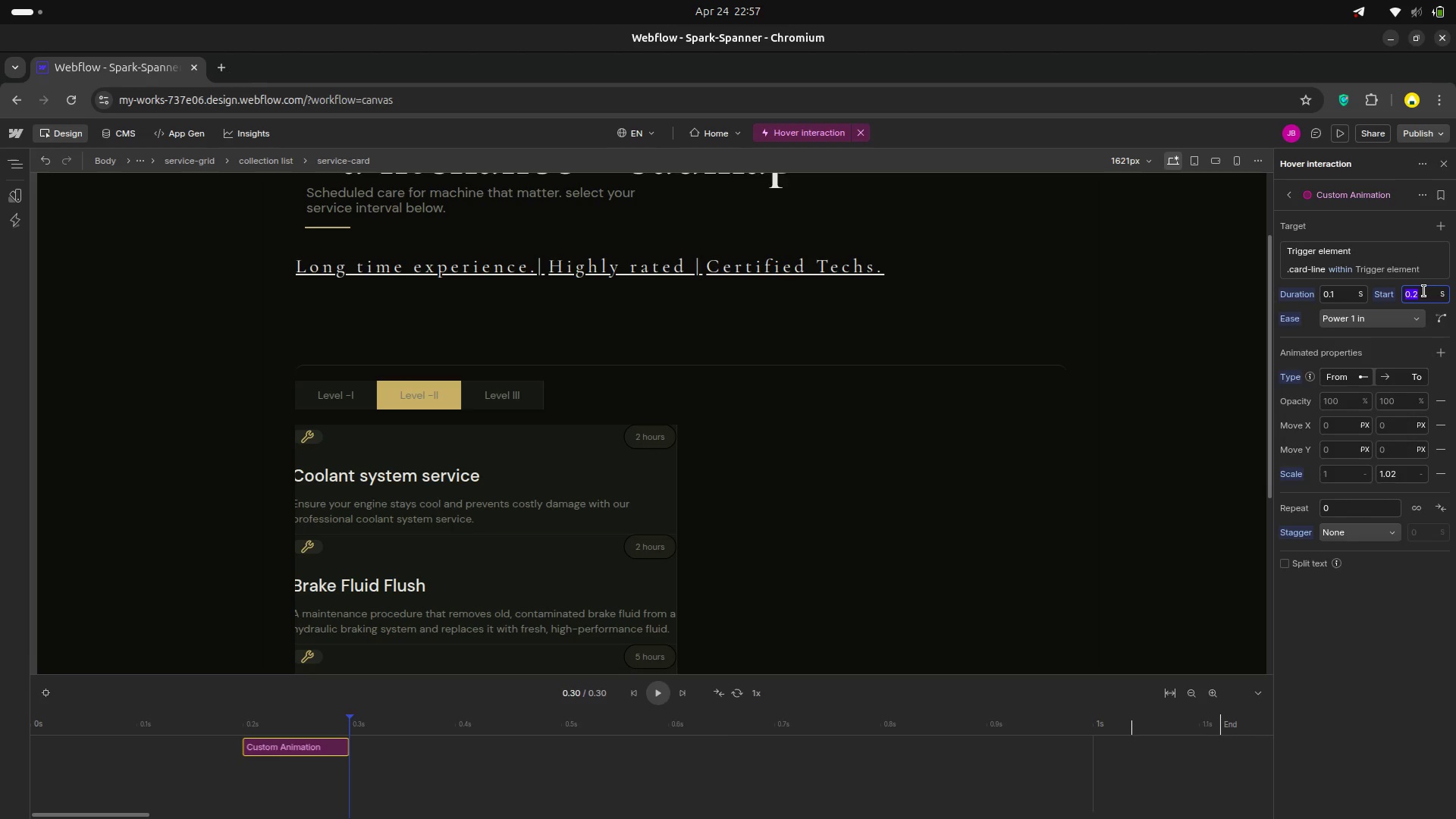 
left_click([1424, 291])
 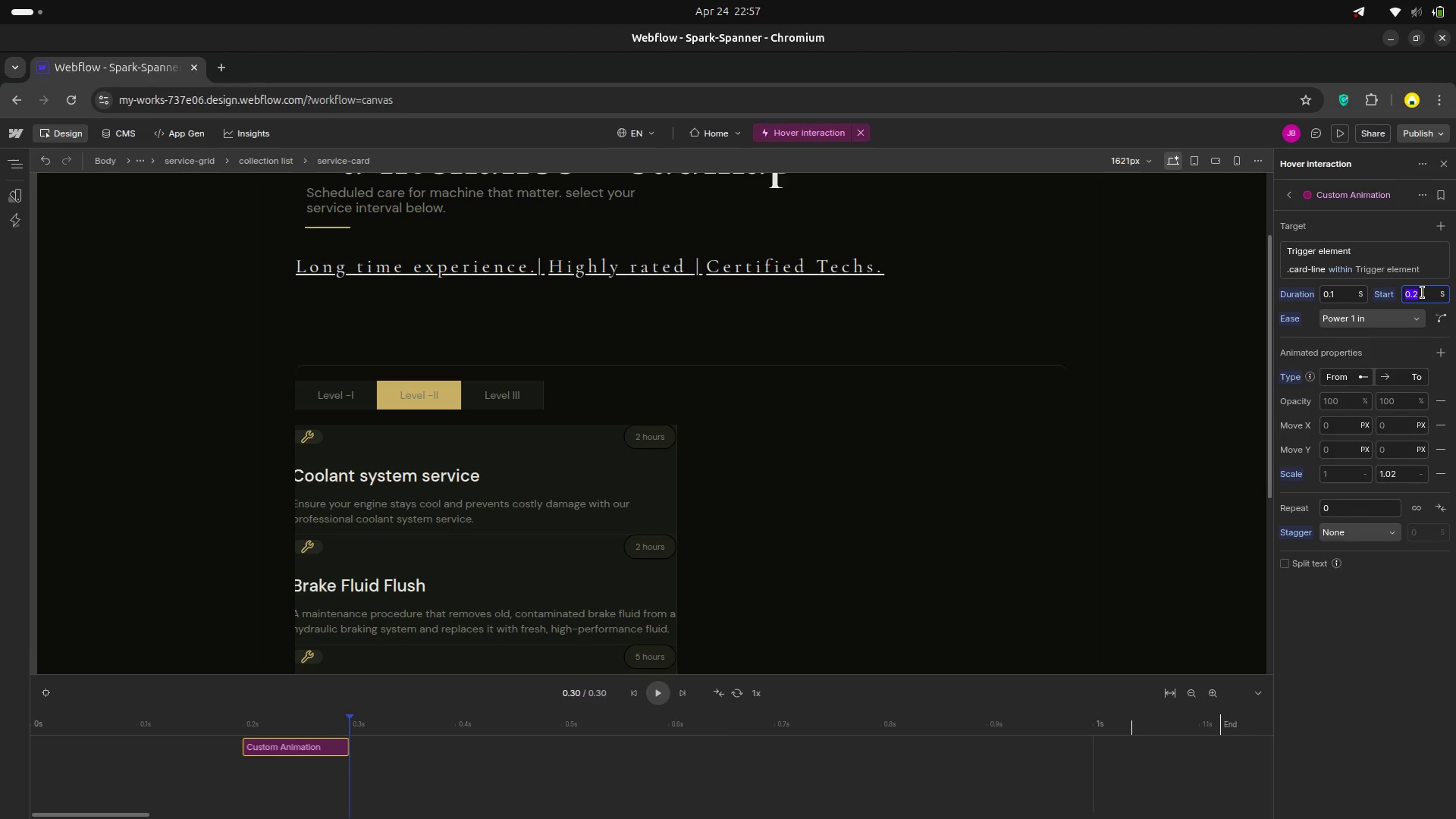 
left_click([1423, 293])
 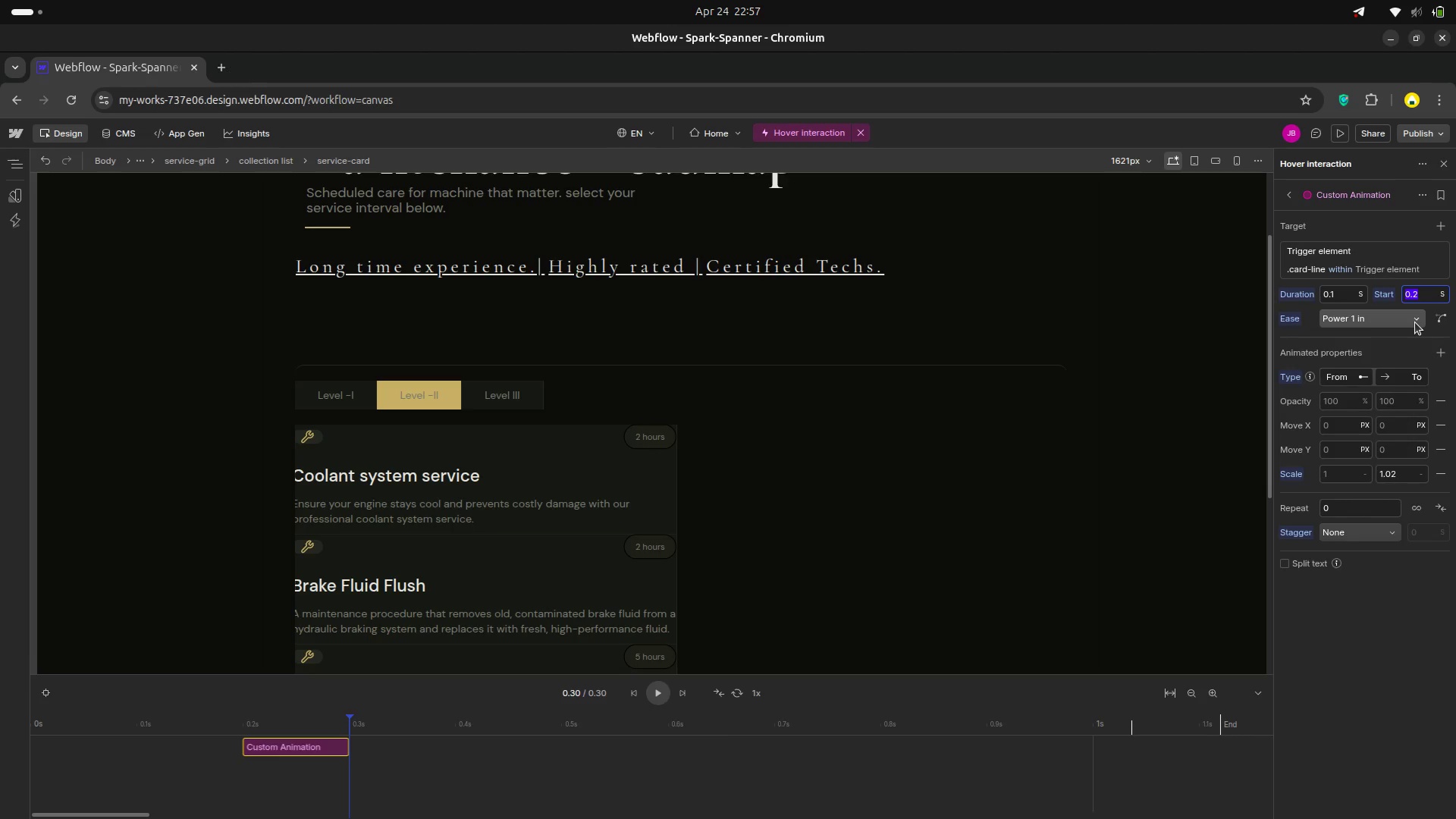 
key(Backspace)
 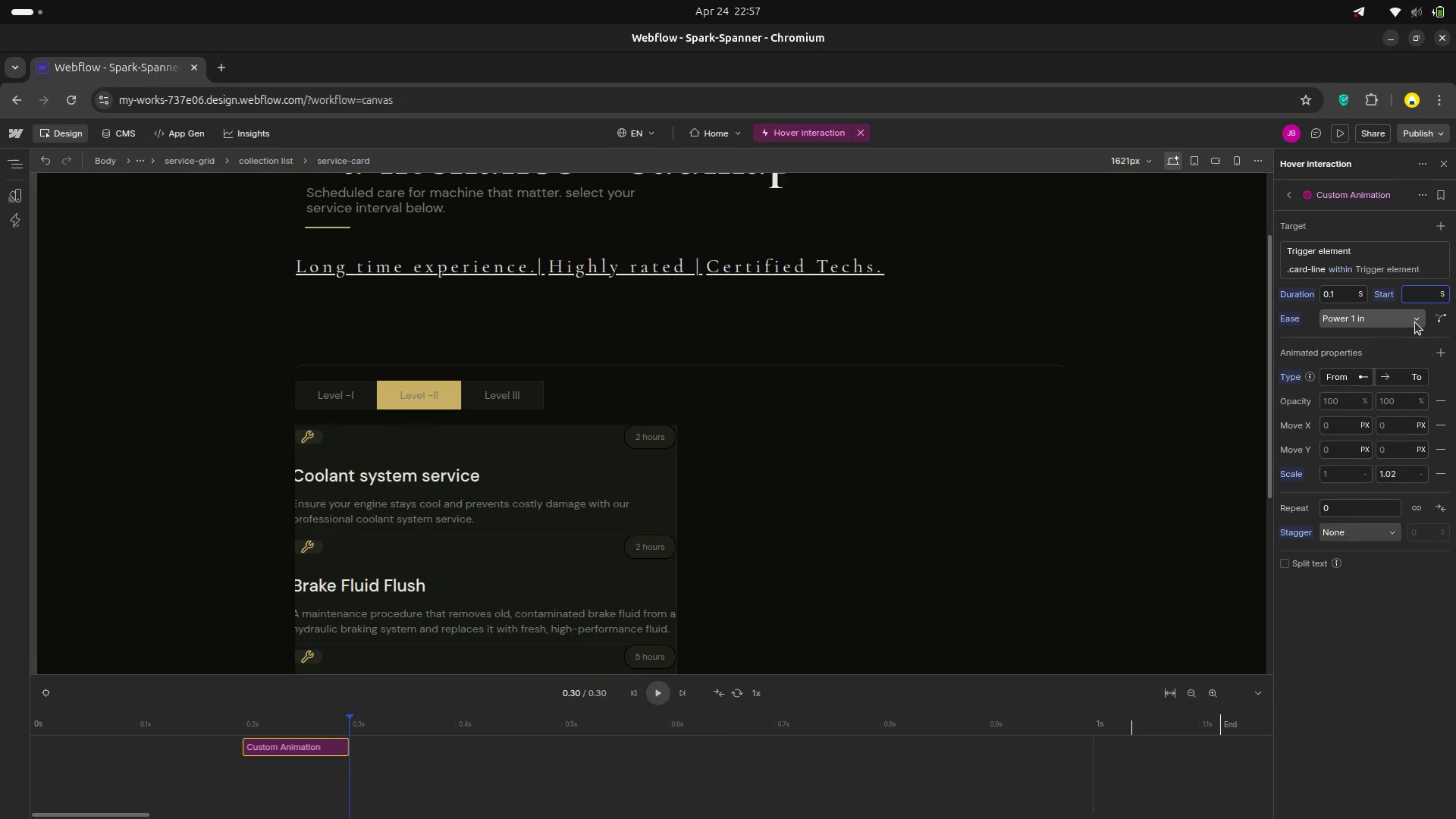 
key(0)
 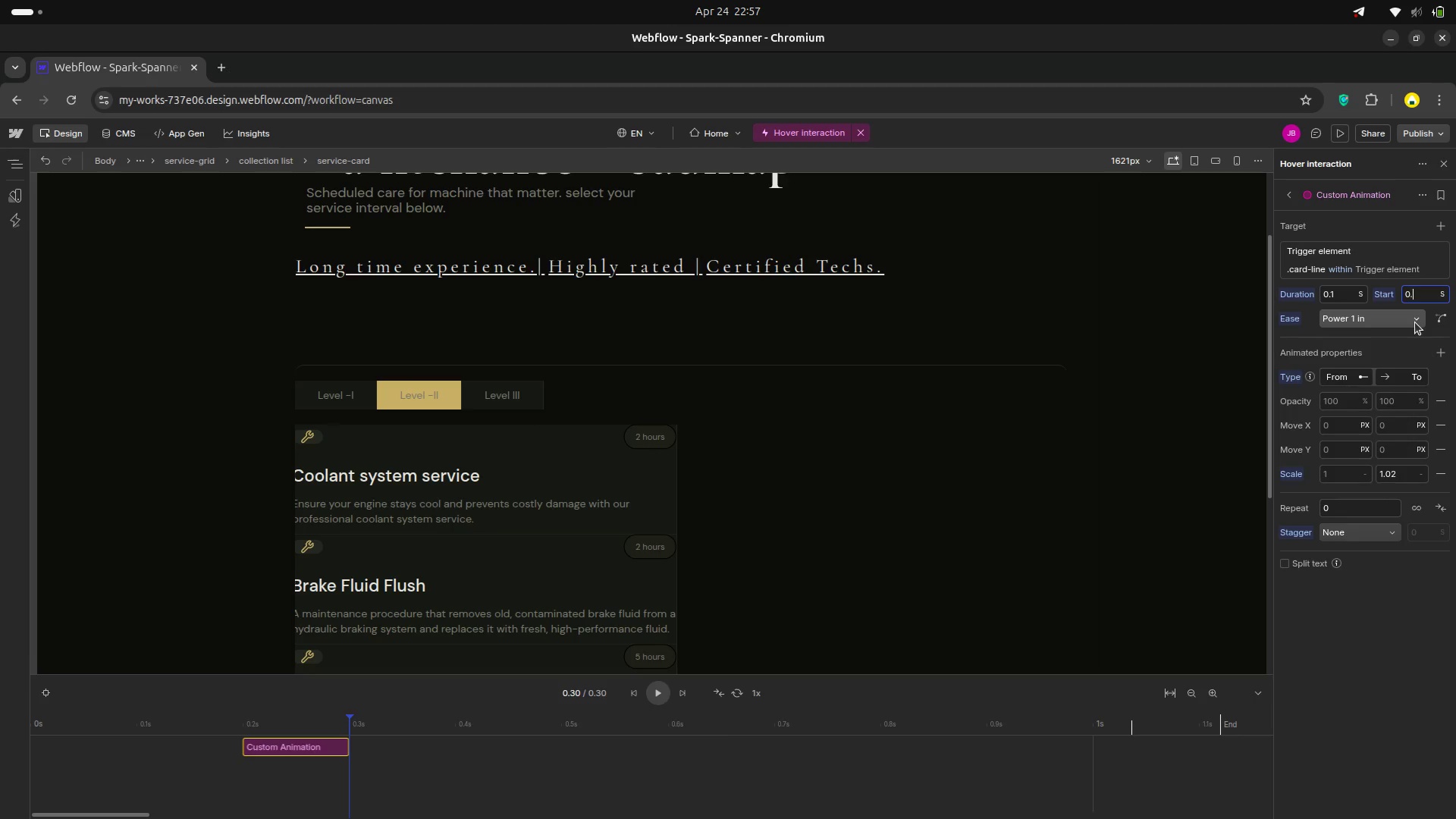 
key(Period)
 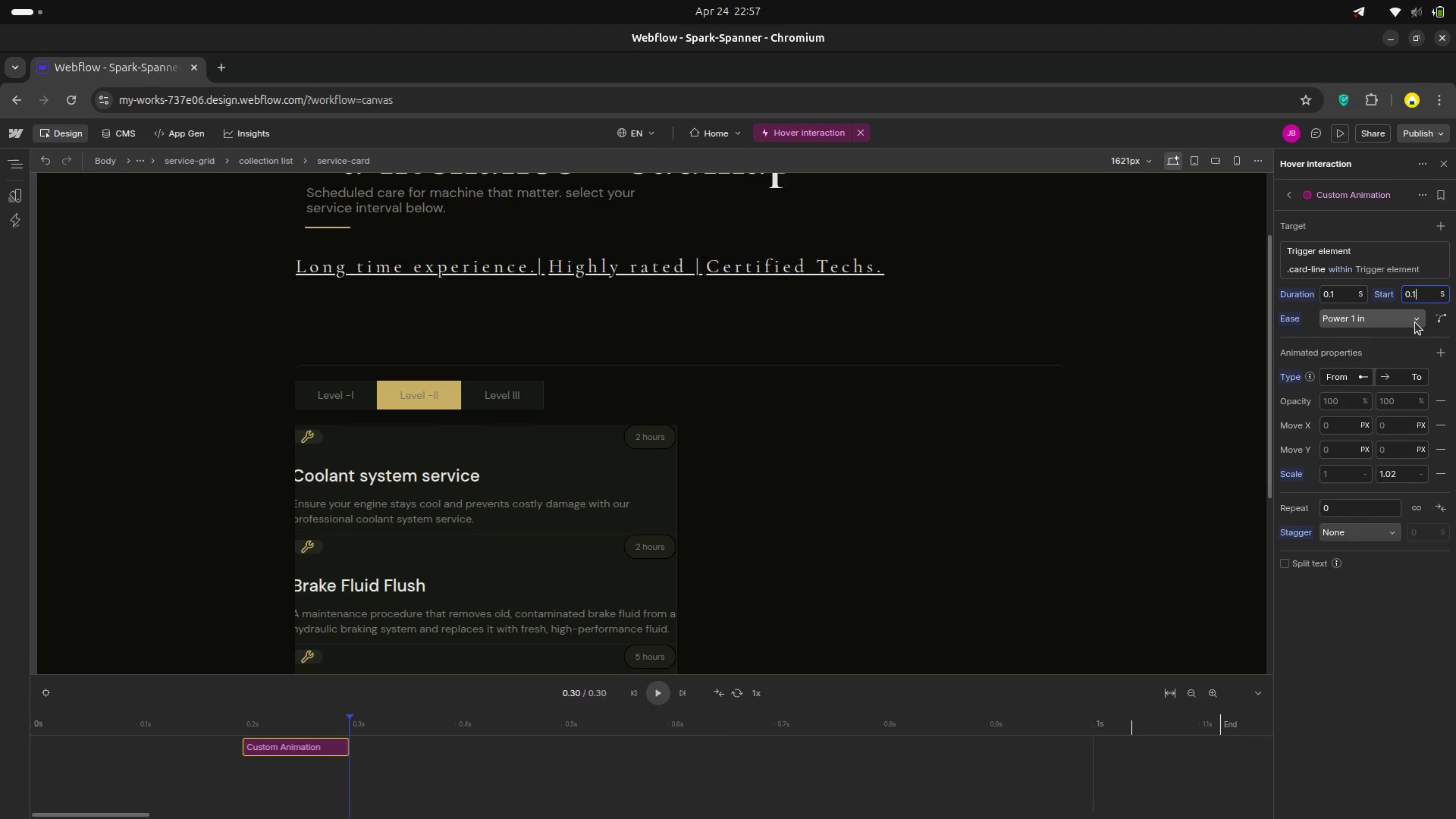 
key(1)
 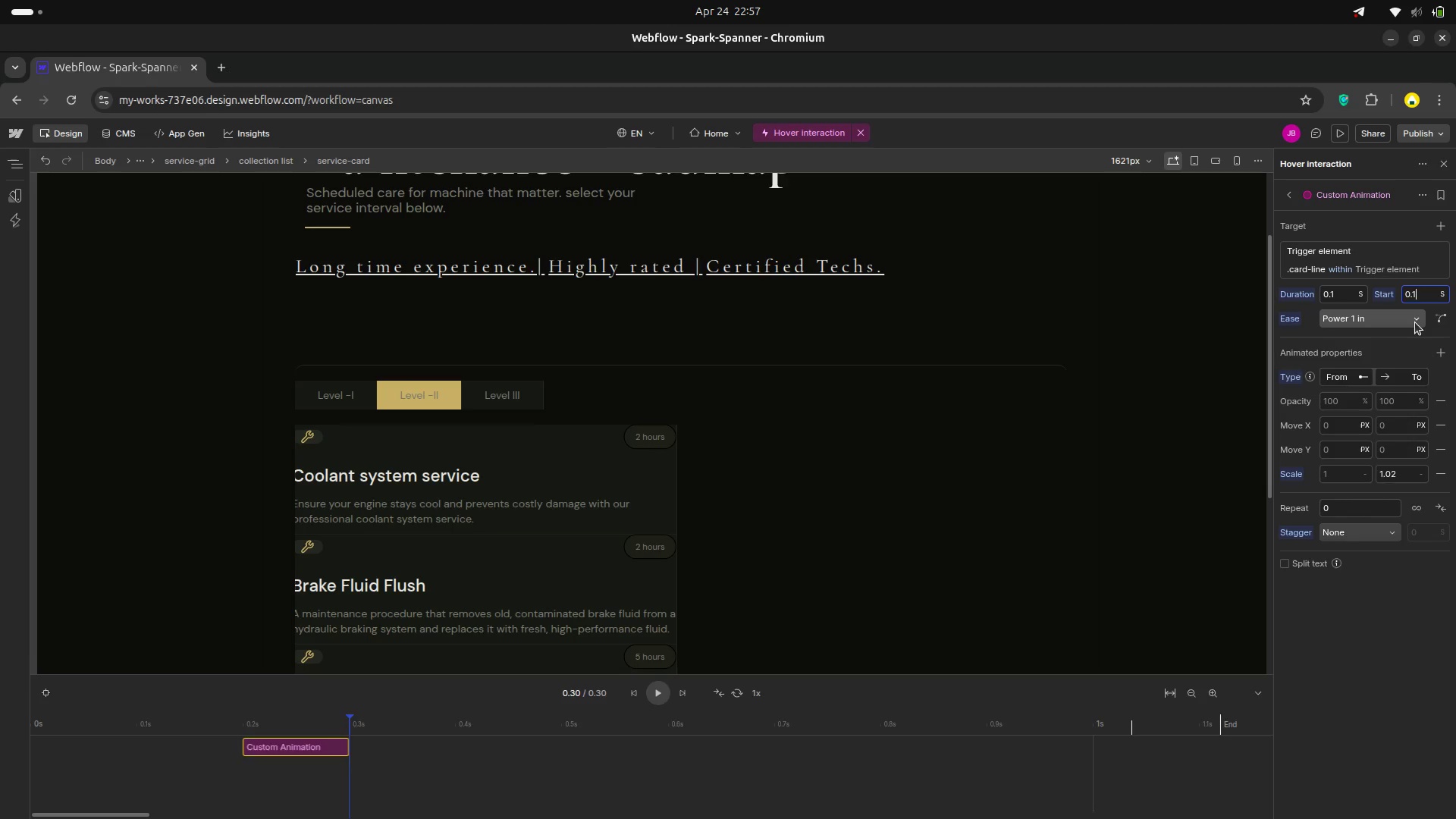 
key(Enter)
 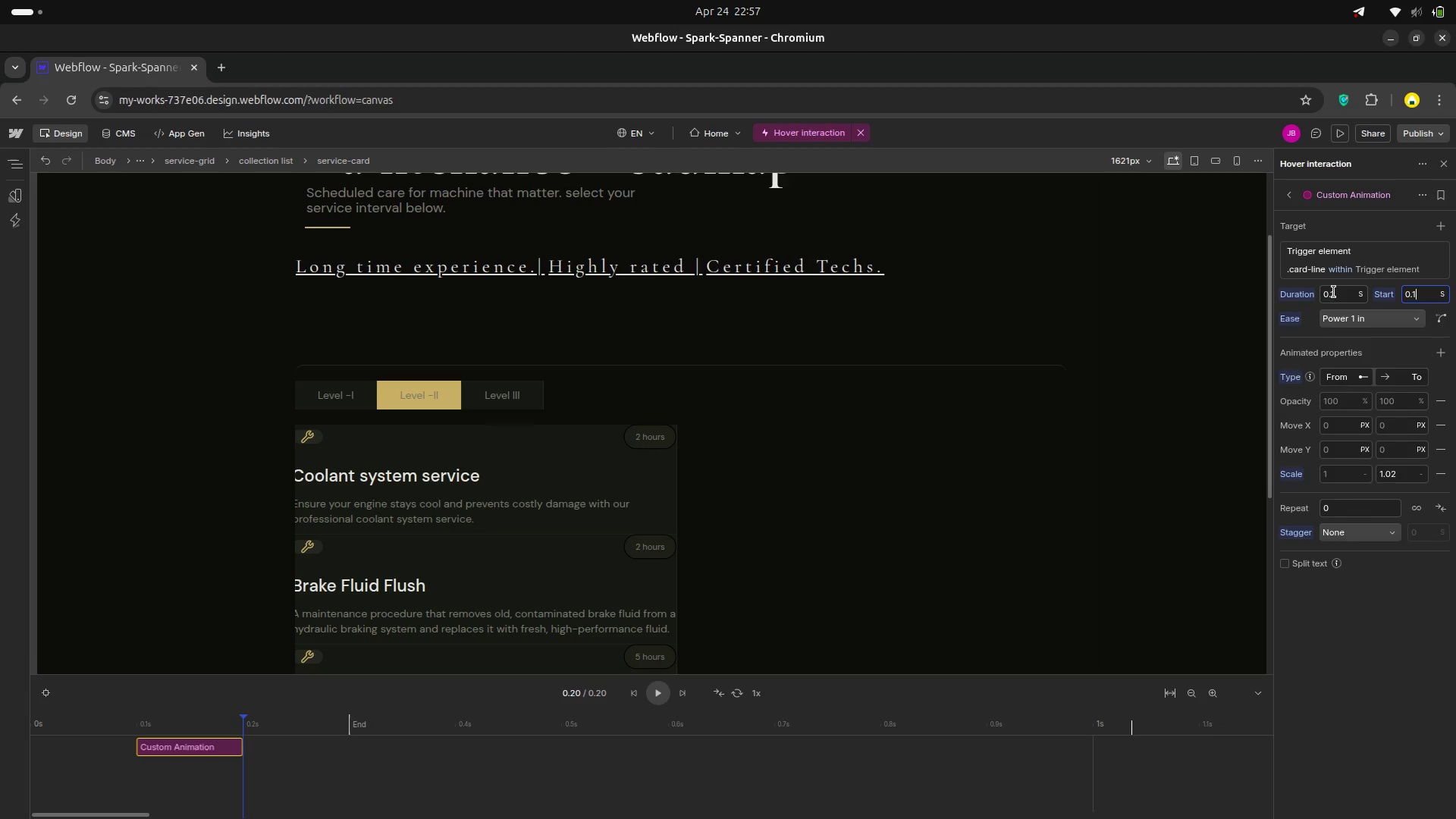 
left_click([1341, 296])
 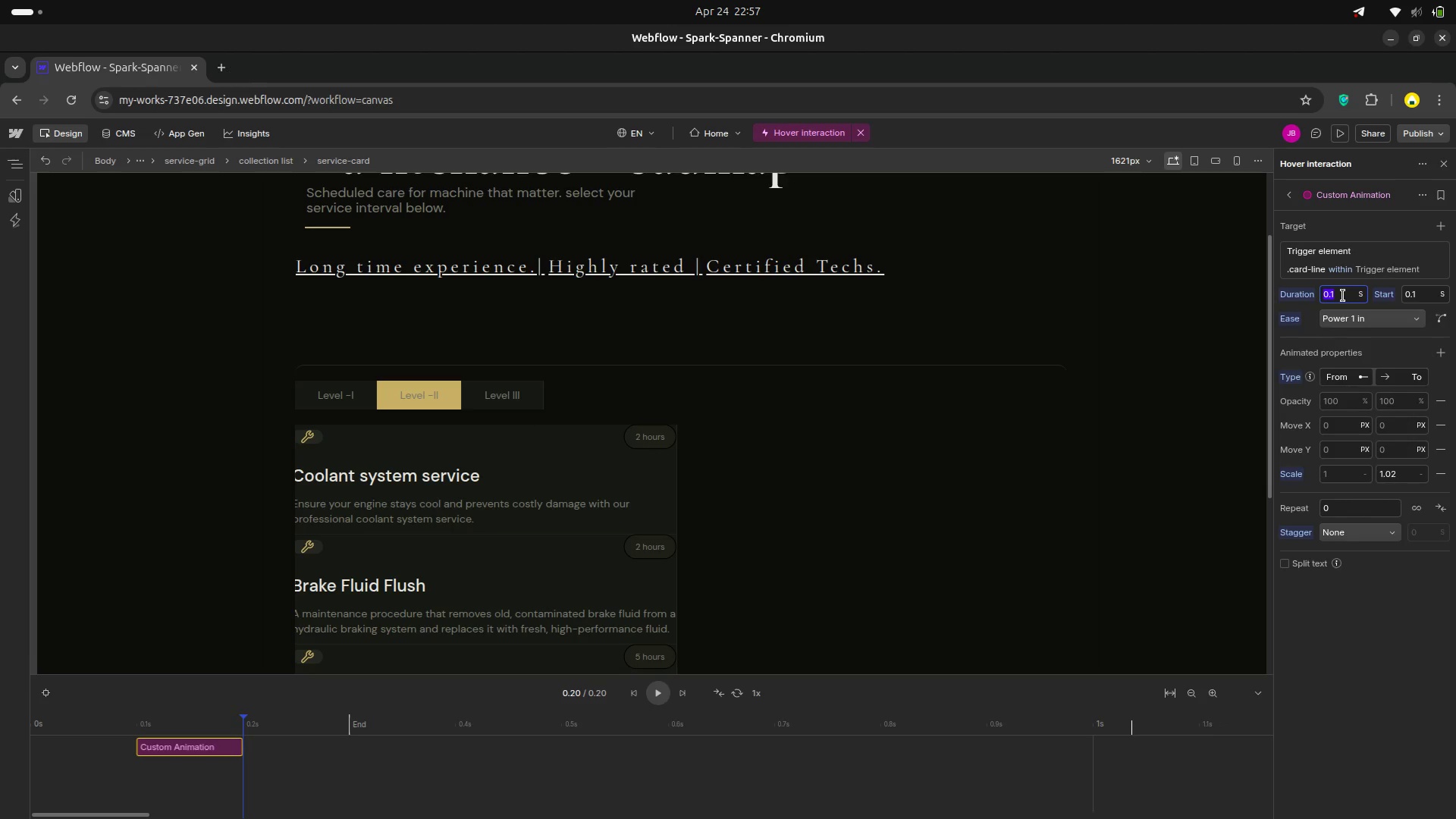 
key(Backspace)
type(150)
 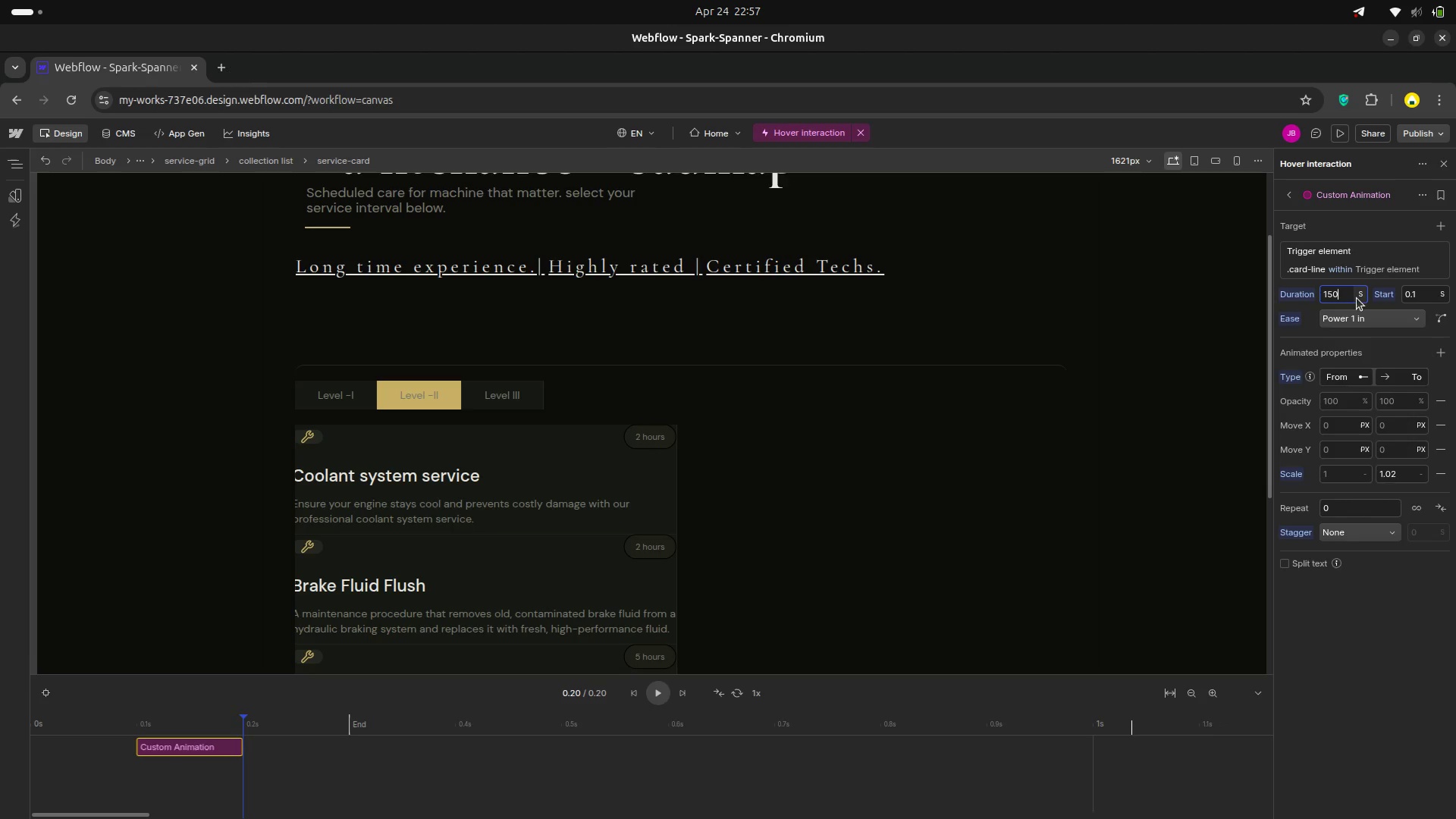 
left_click([1357, 297])
 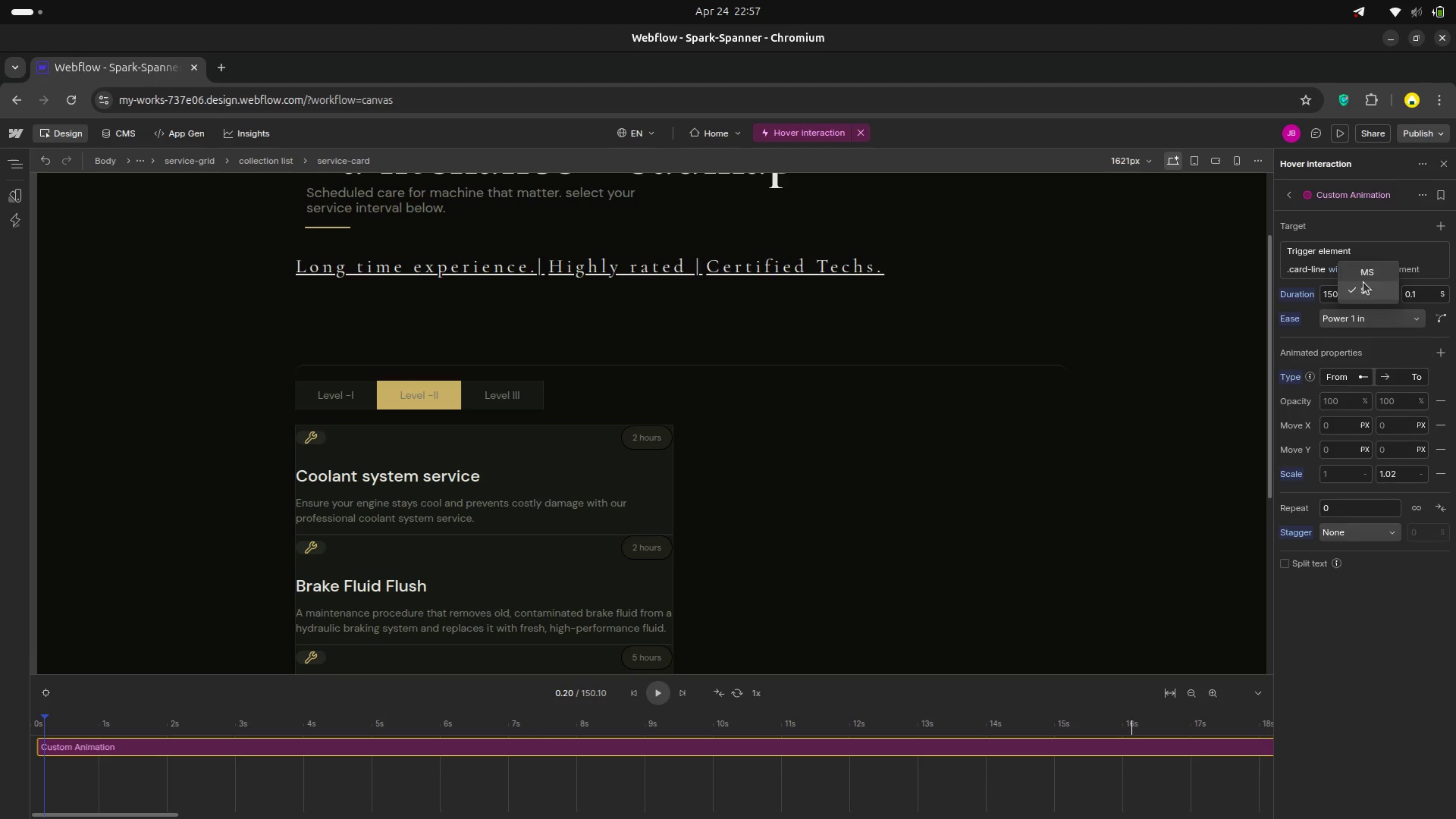 
left_click([1367, 275])
 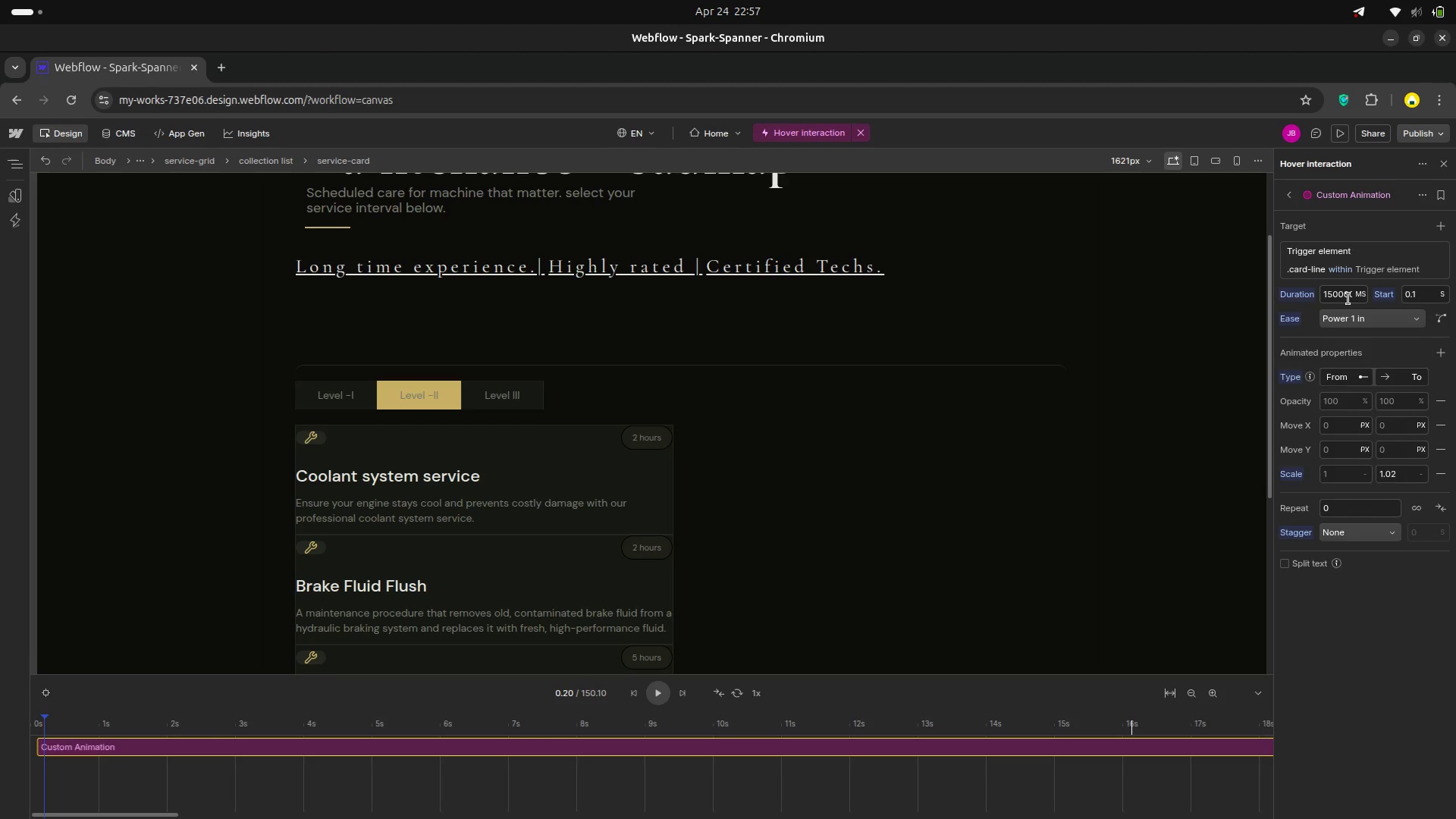 
left_click([1348, 299])
 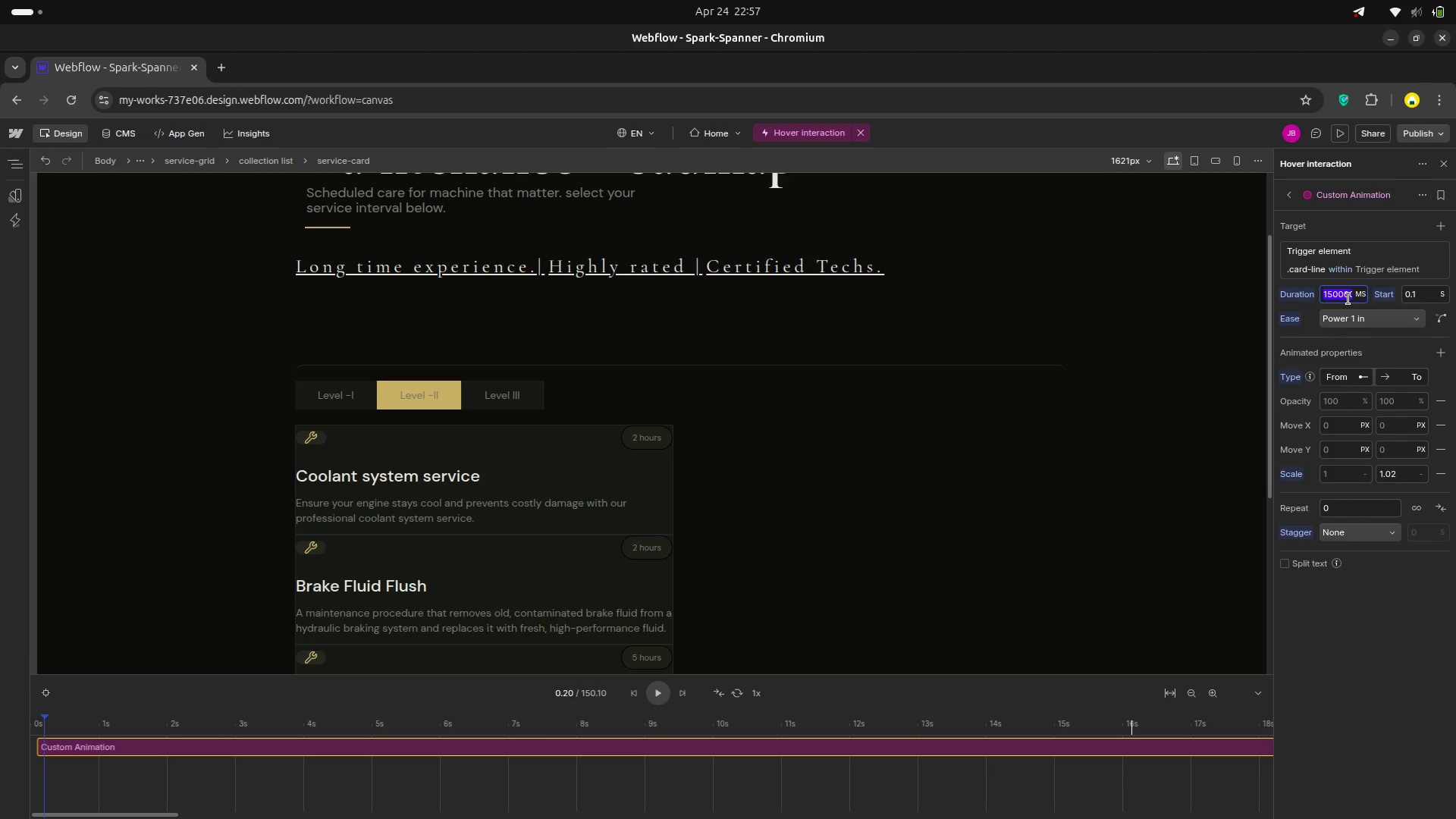 
key(Backspace)
type(150)
 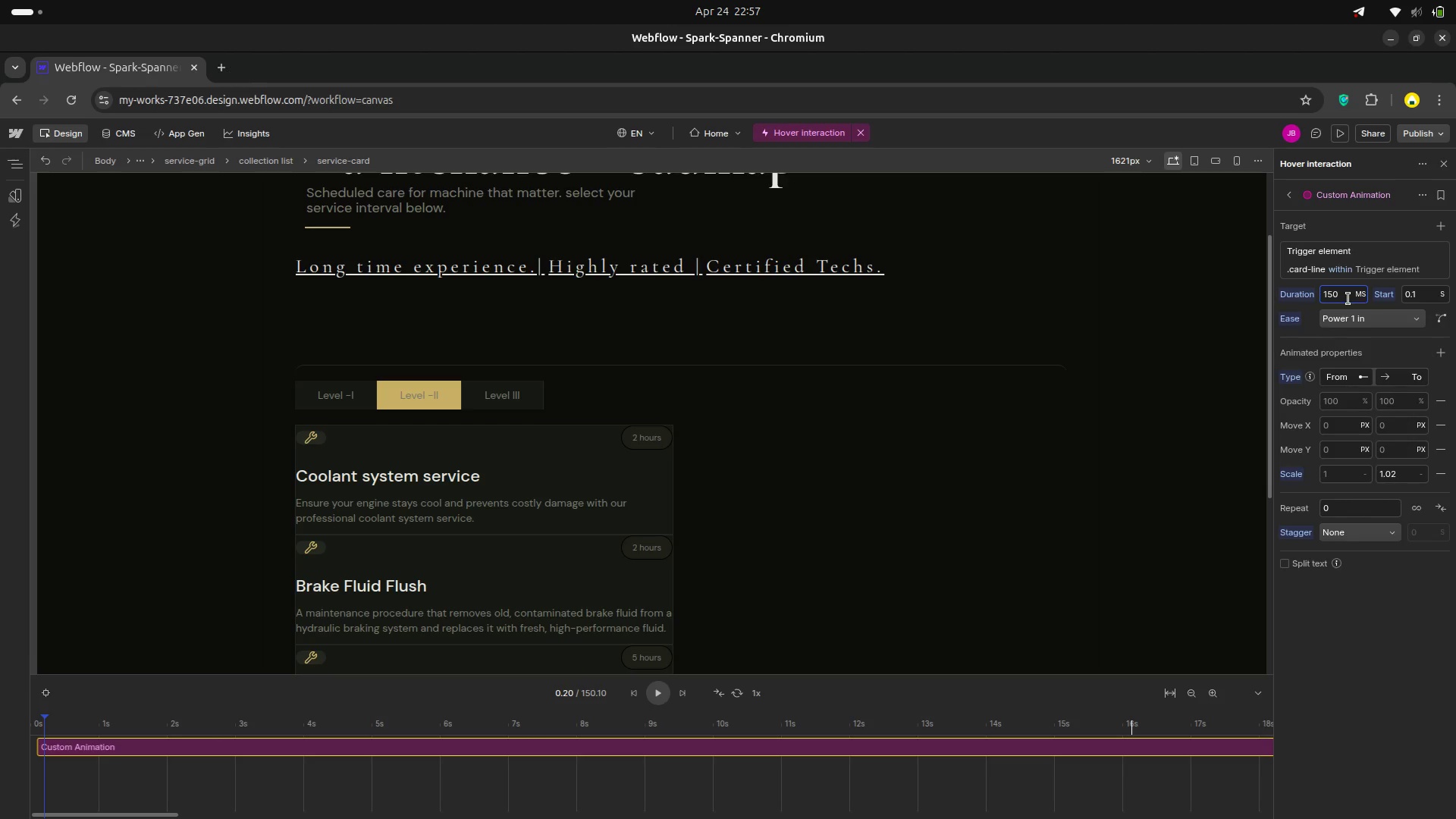 
key(Enter)
 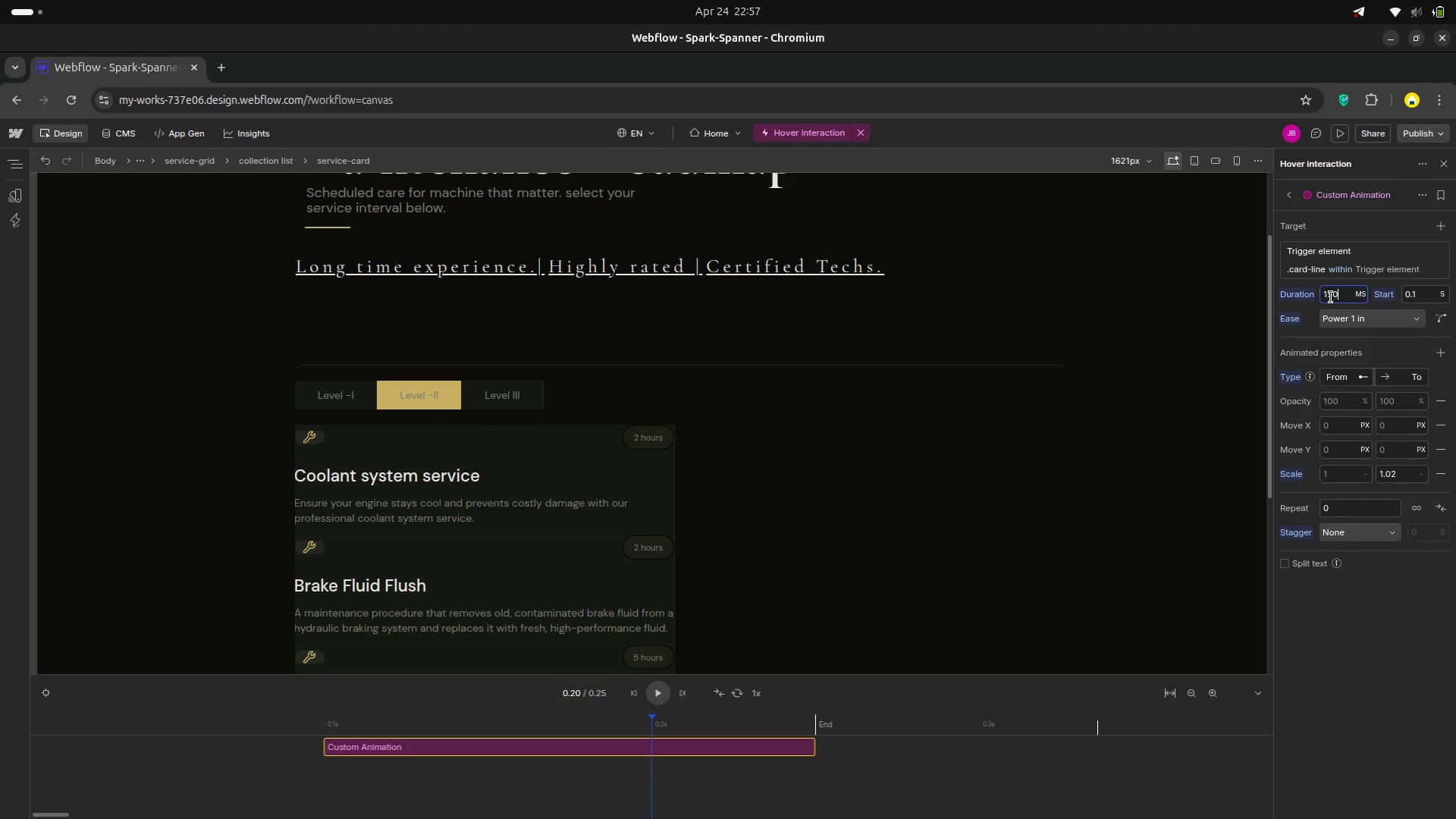 
wait(6.38)
 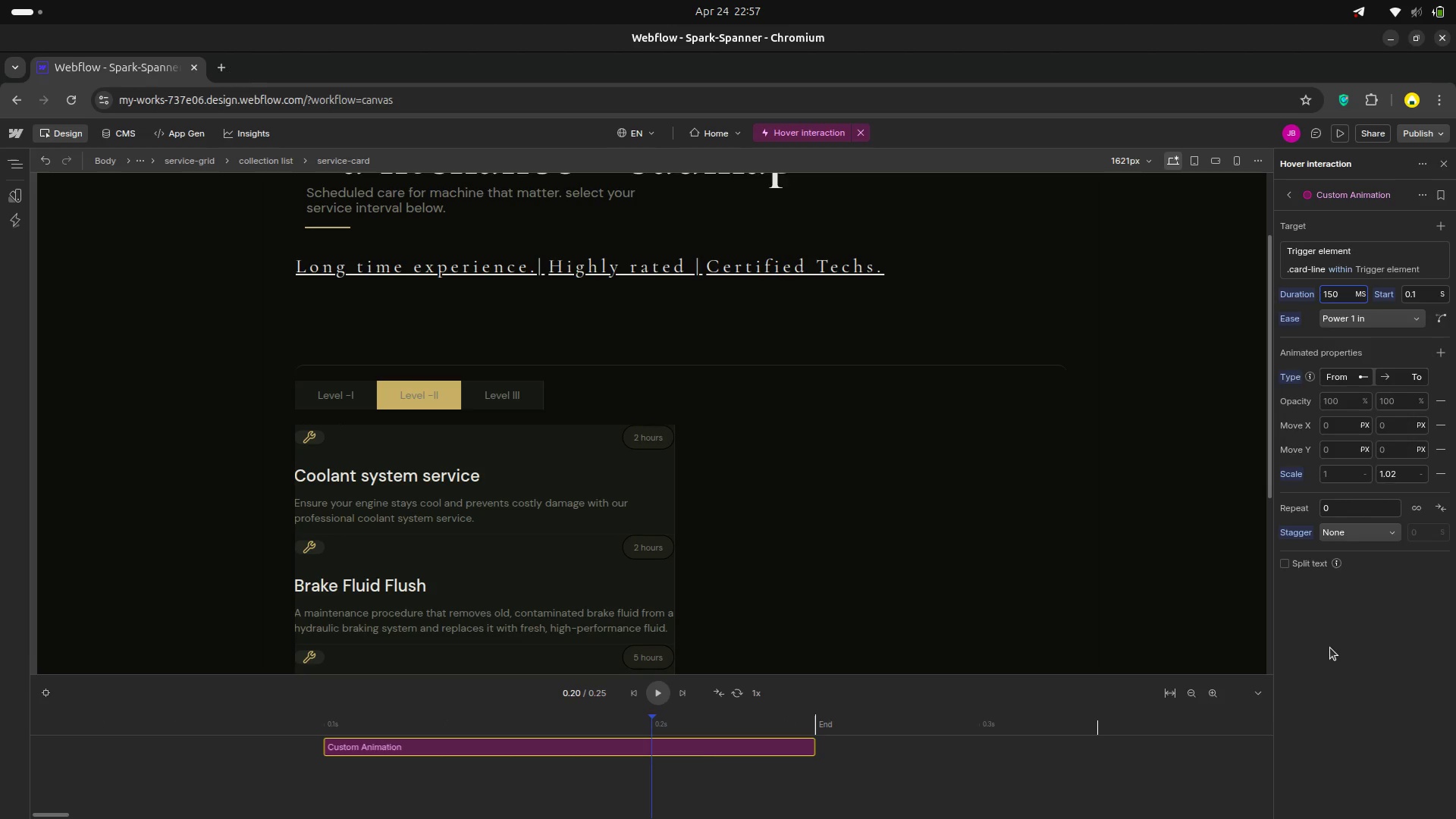 
key(Backspace)
 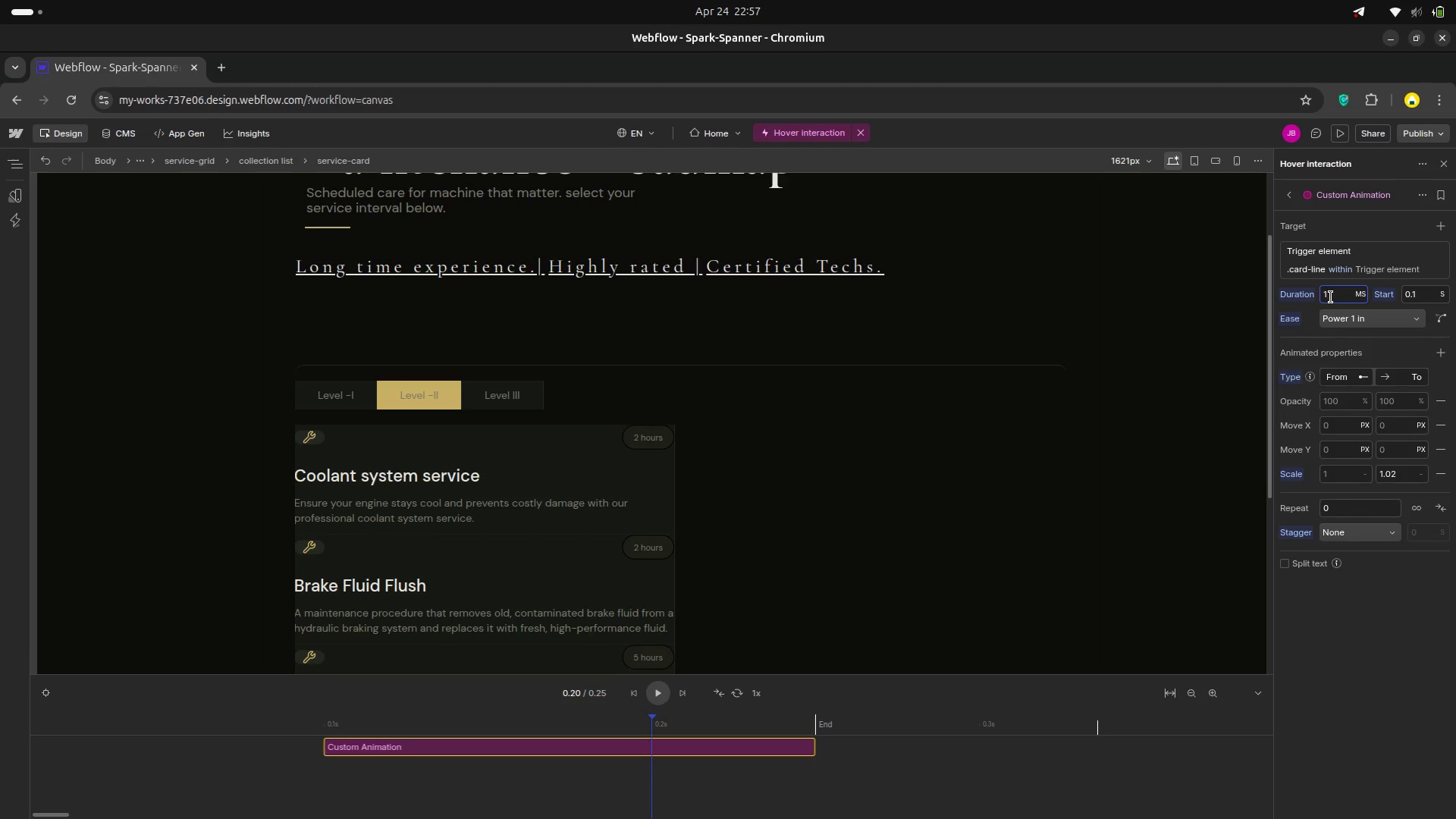 
key(Backspace)
 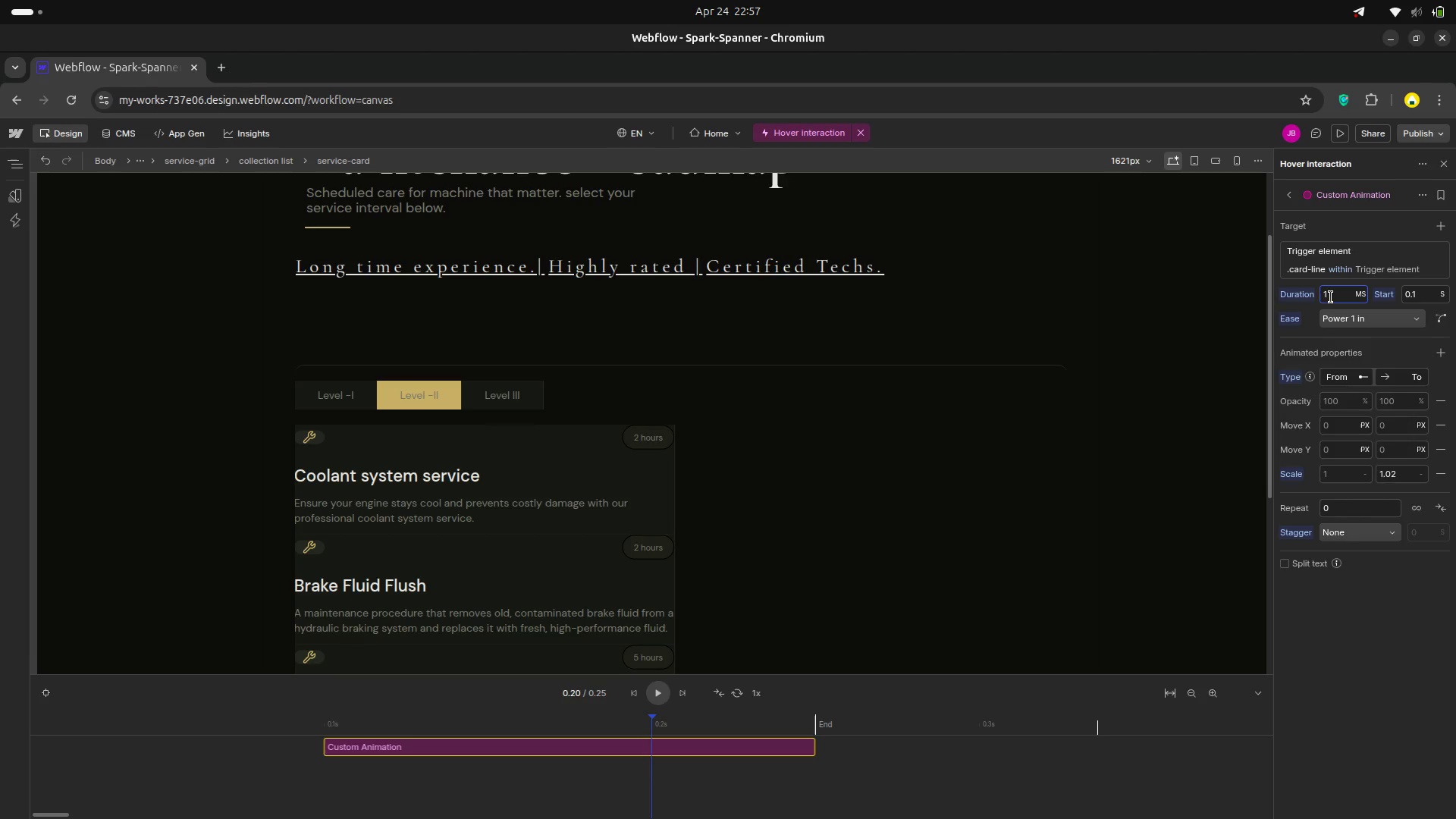 
key(5)
 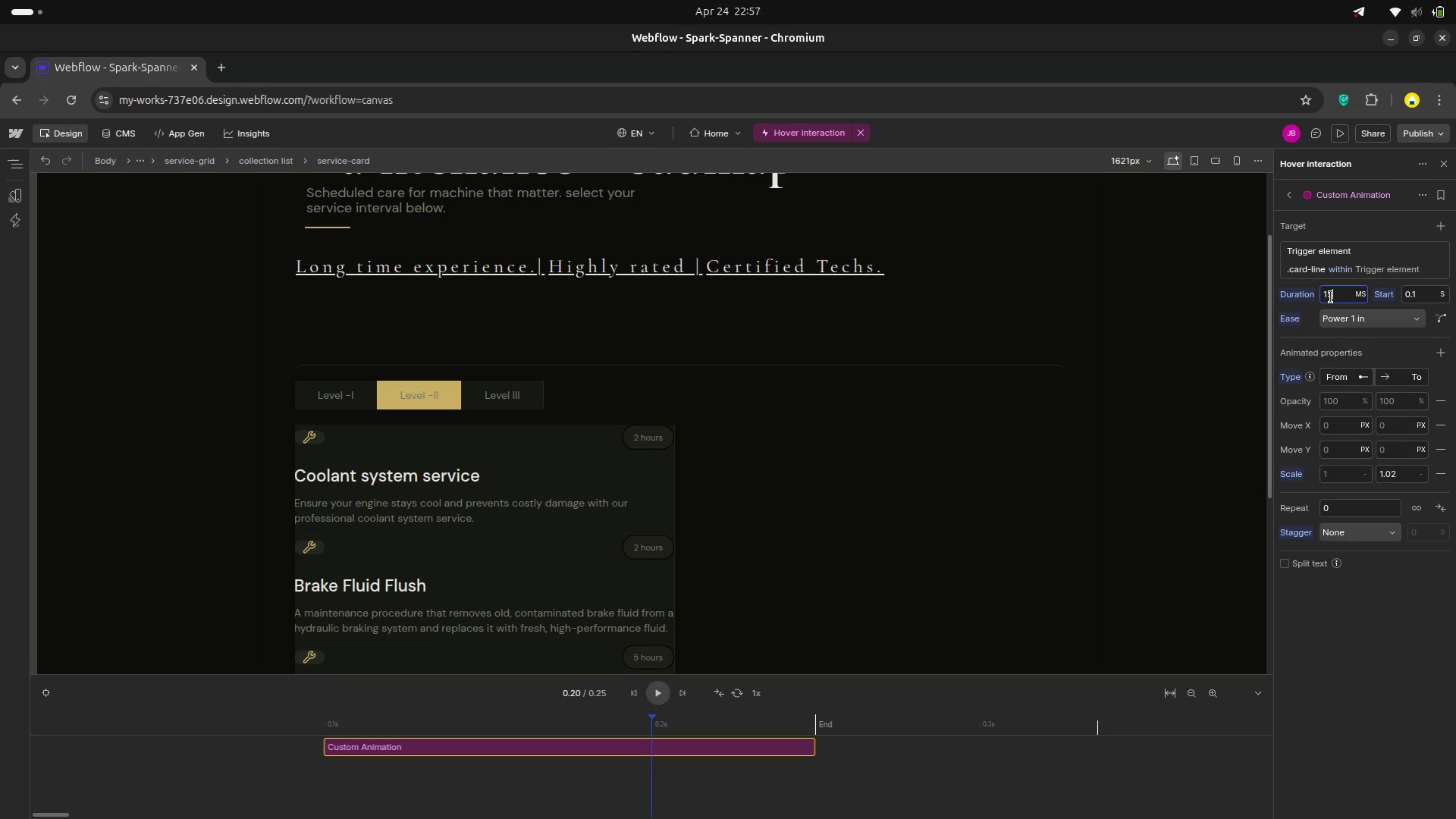 
key(Enter)
 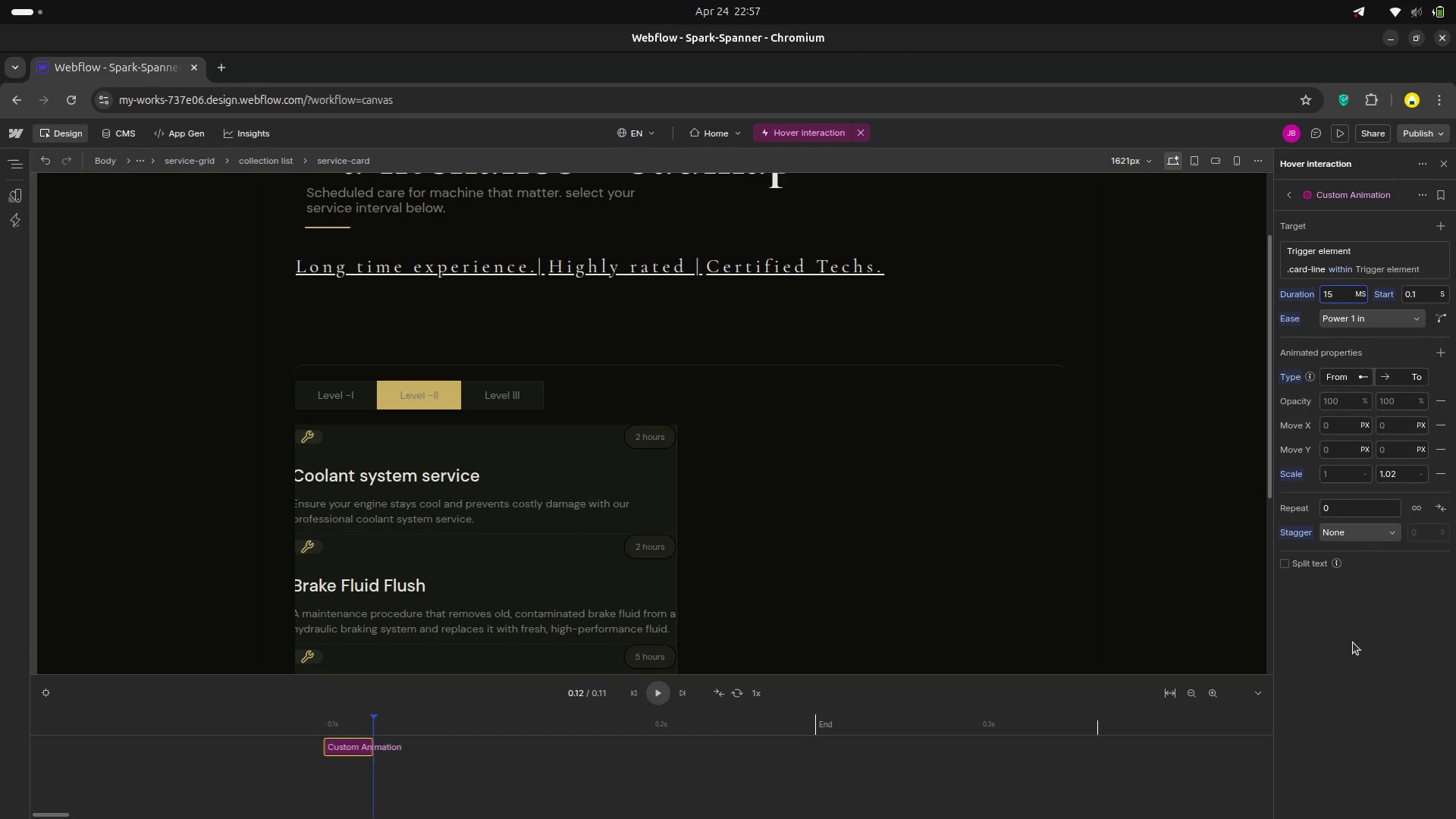 
left_click([1351, 651])
 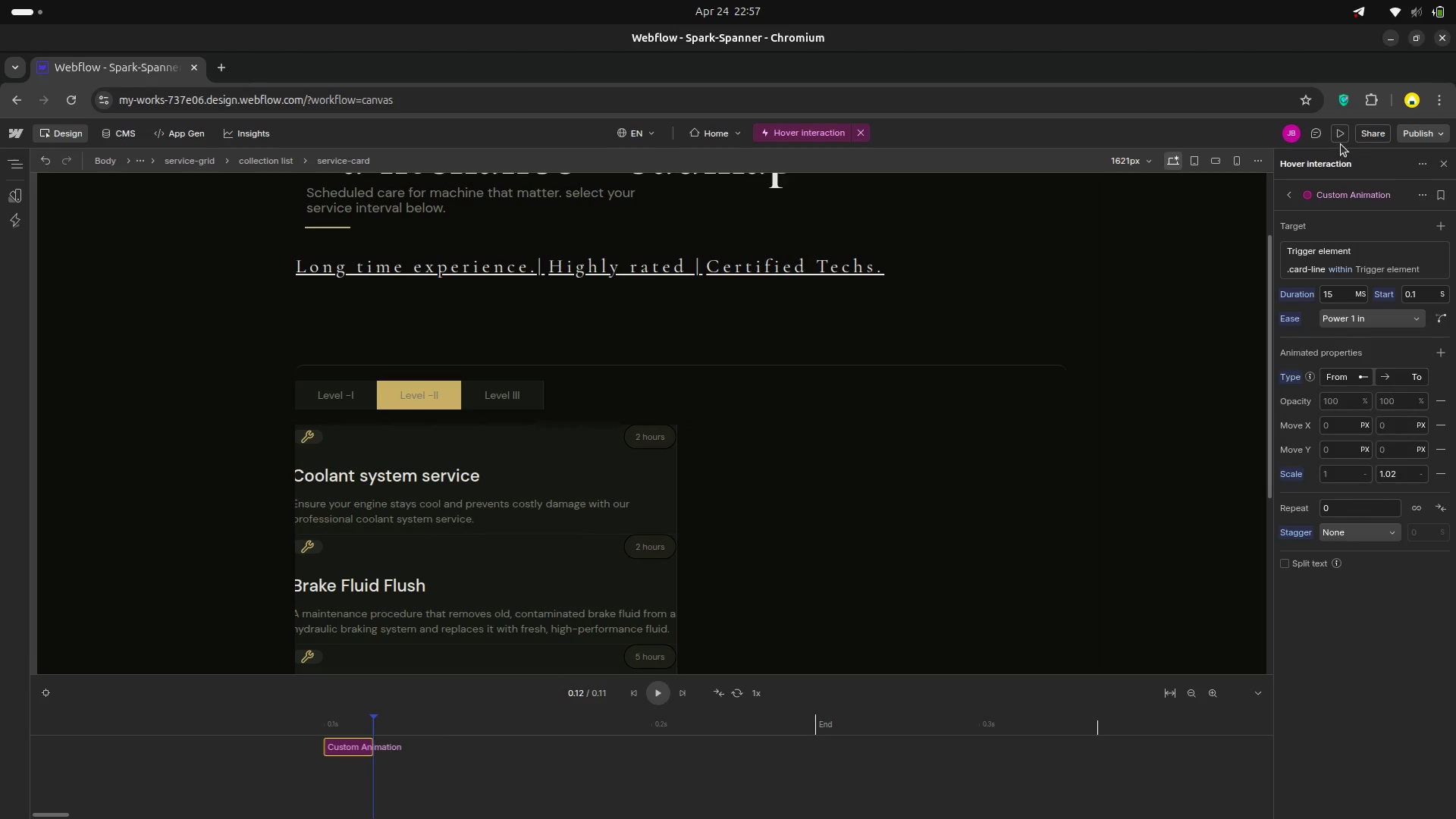 
left_click([1341, 133])
 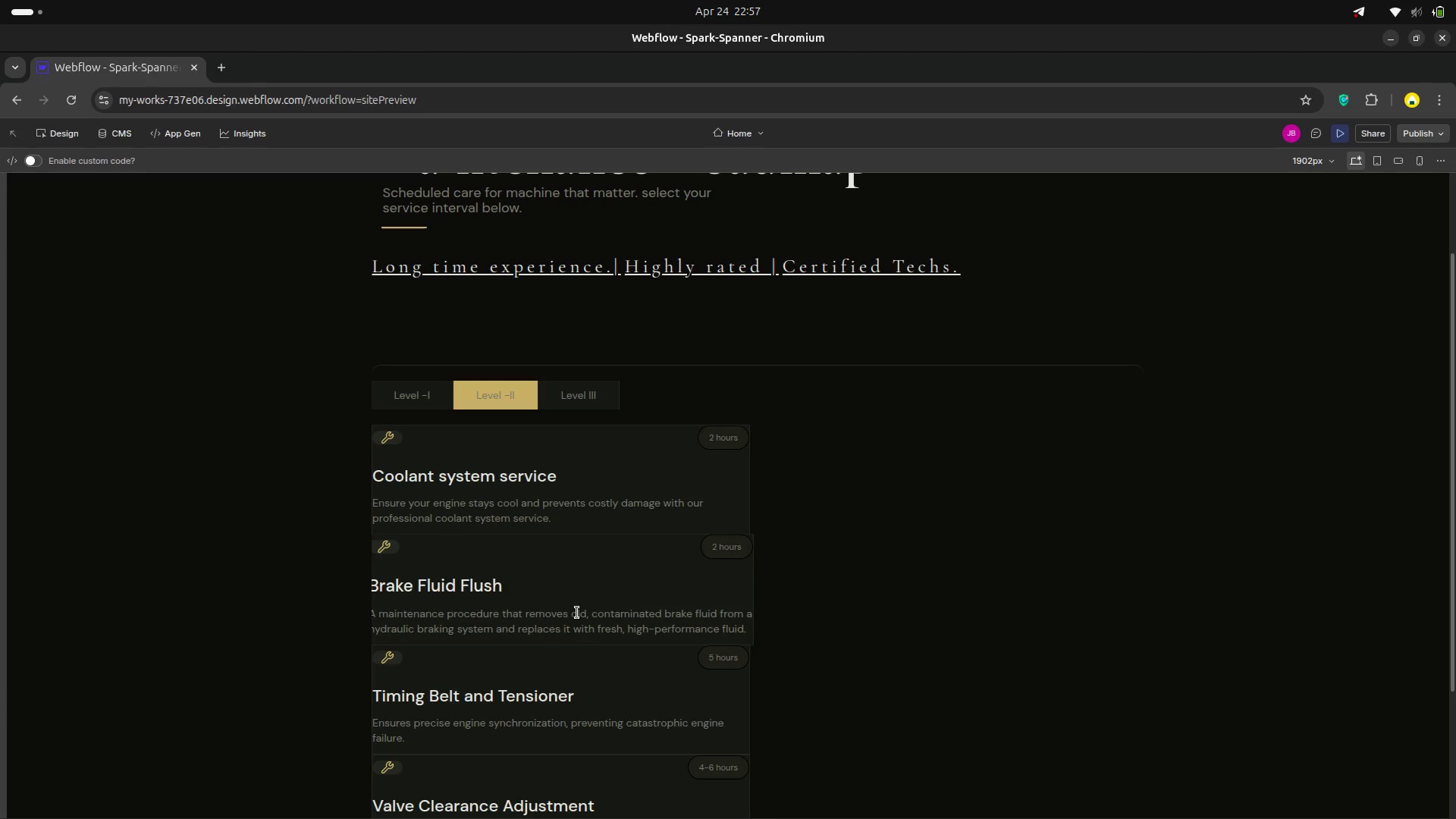 
wait(10.81)
 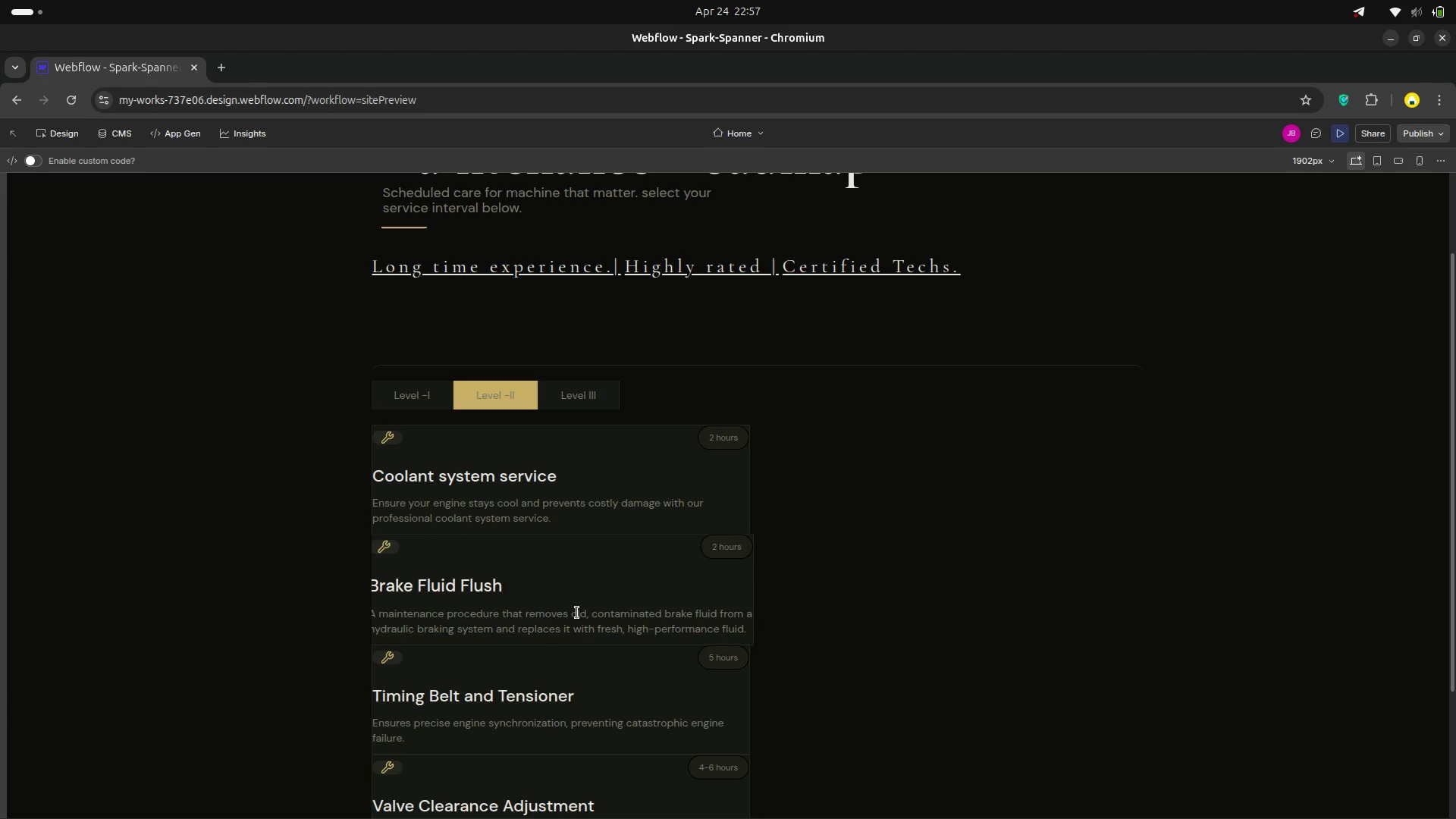 
left_click([399, 403])
 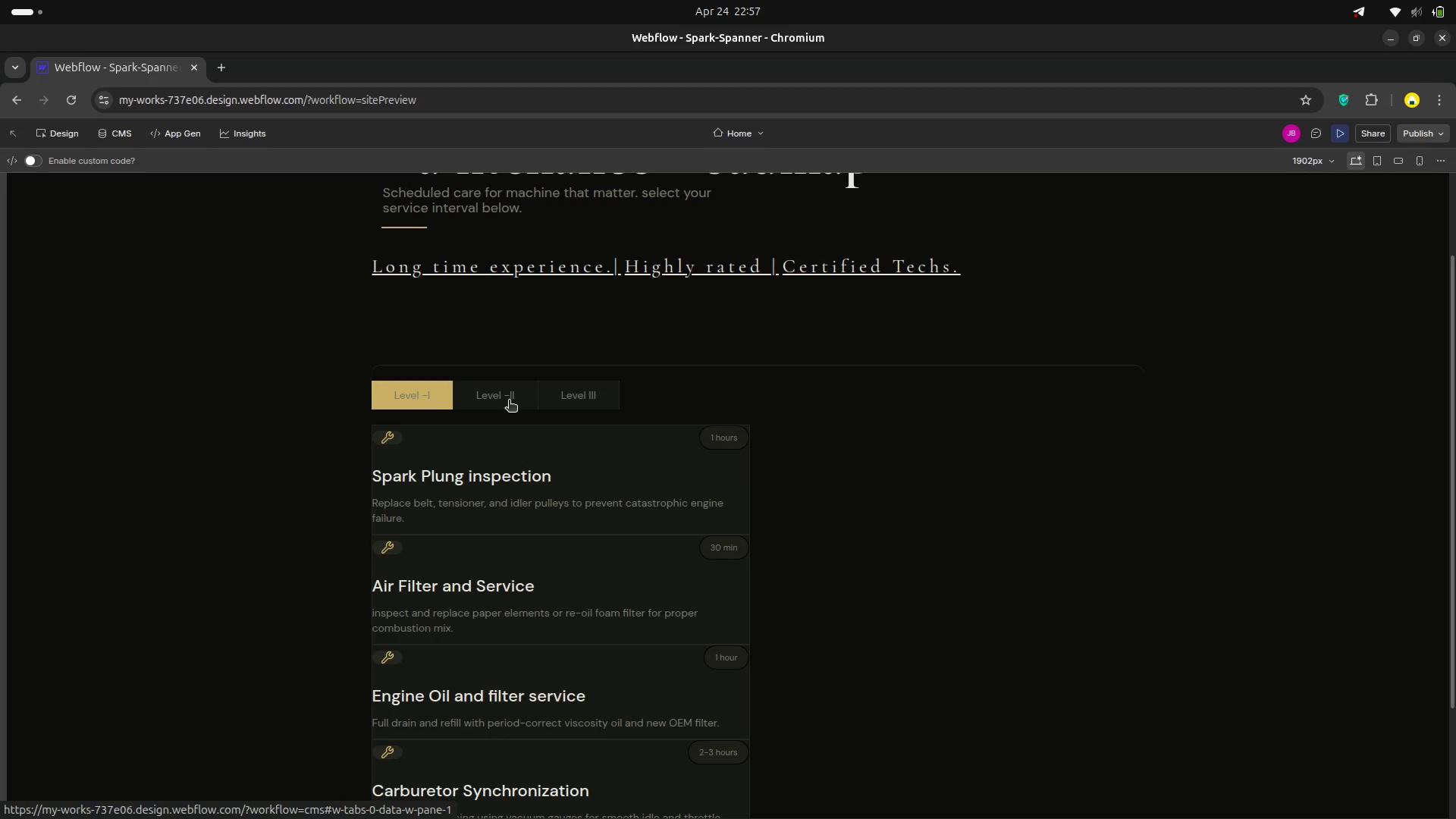 
left_click([509, 401])
 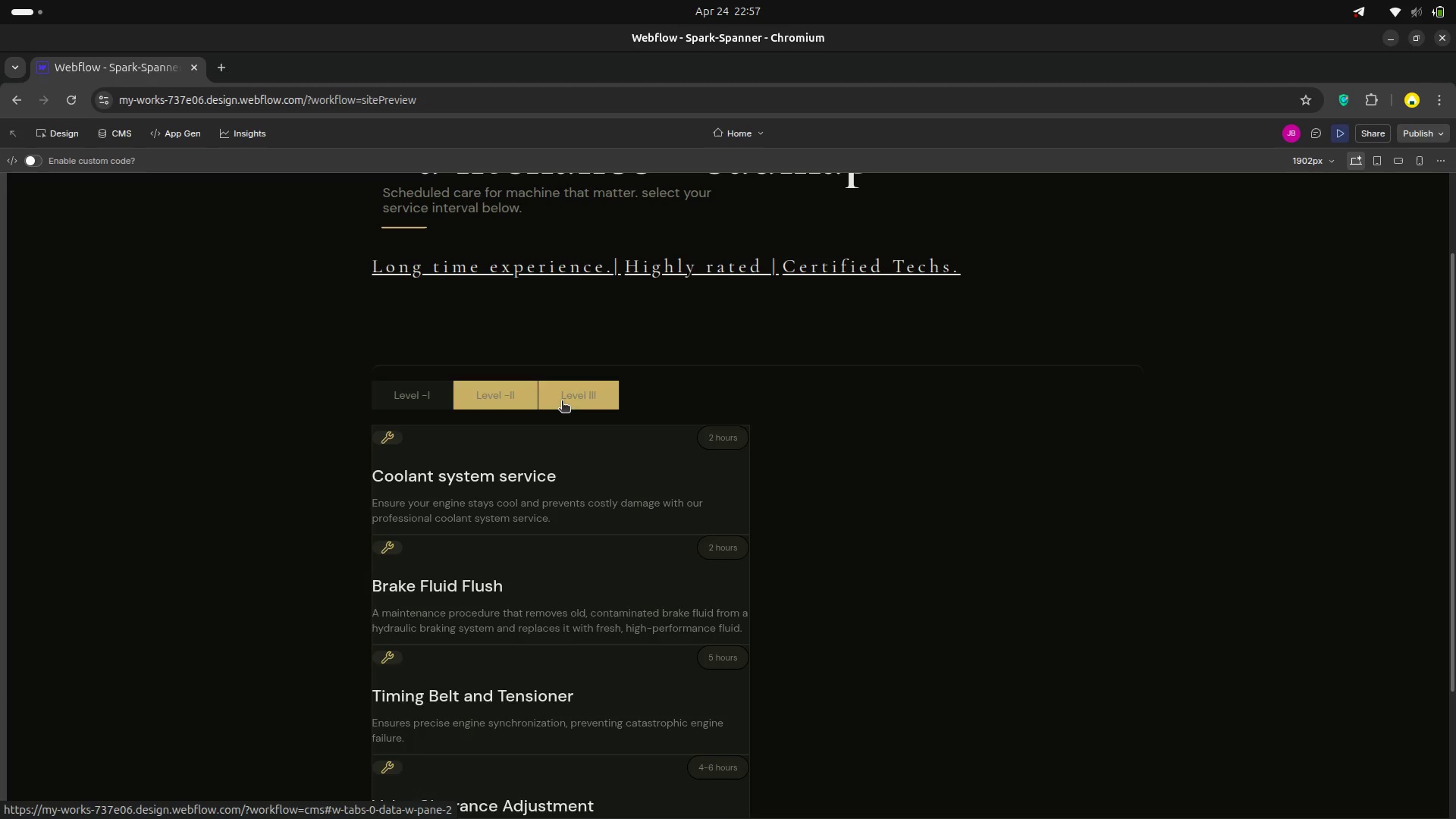 
left_click([562, 402])
 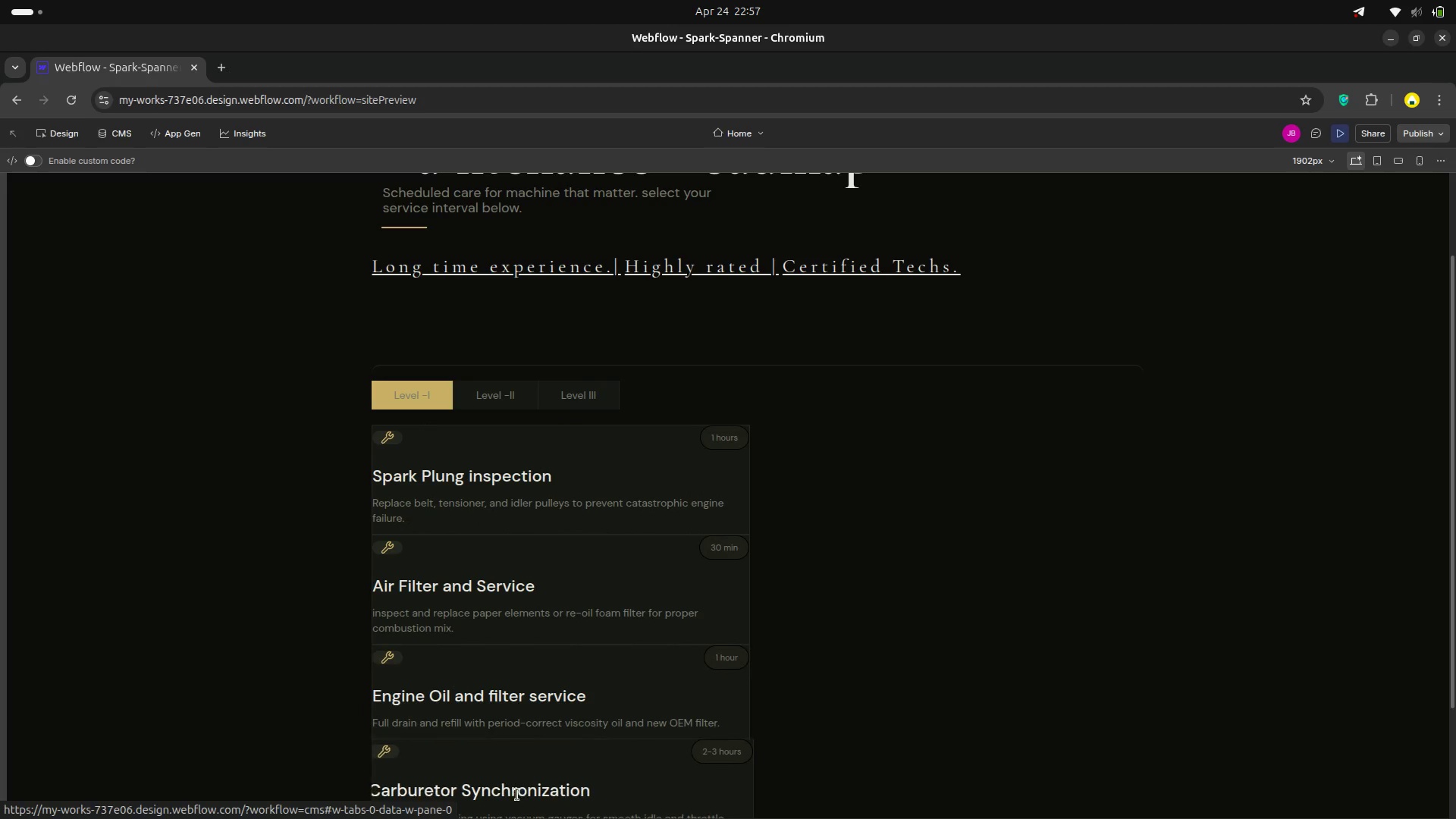 
scroll: coordinate [534, 558], scroll_direction: down, amount: 5.0
 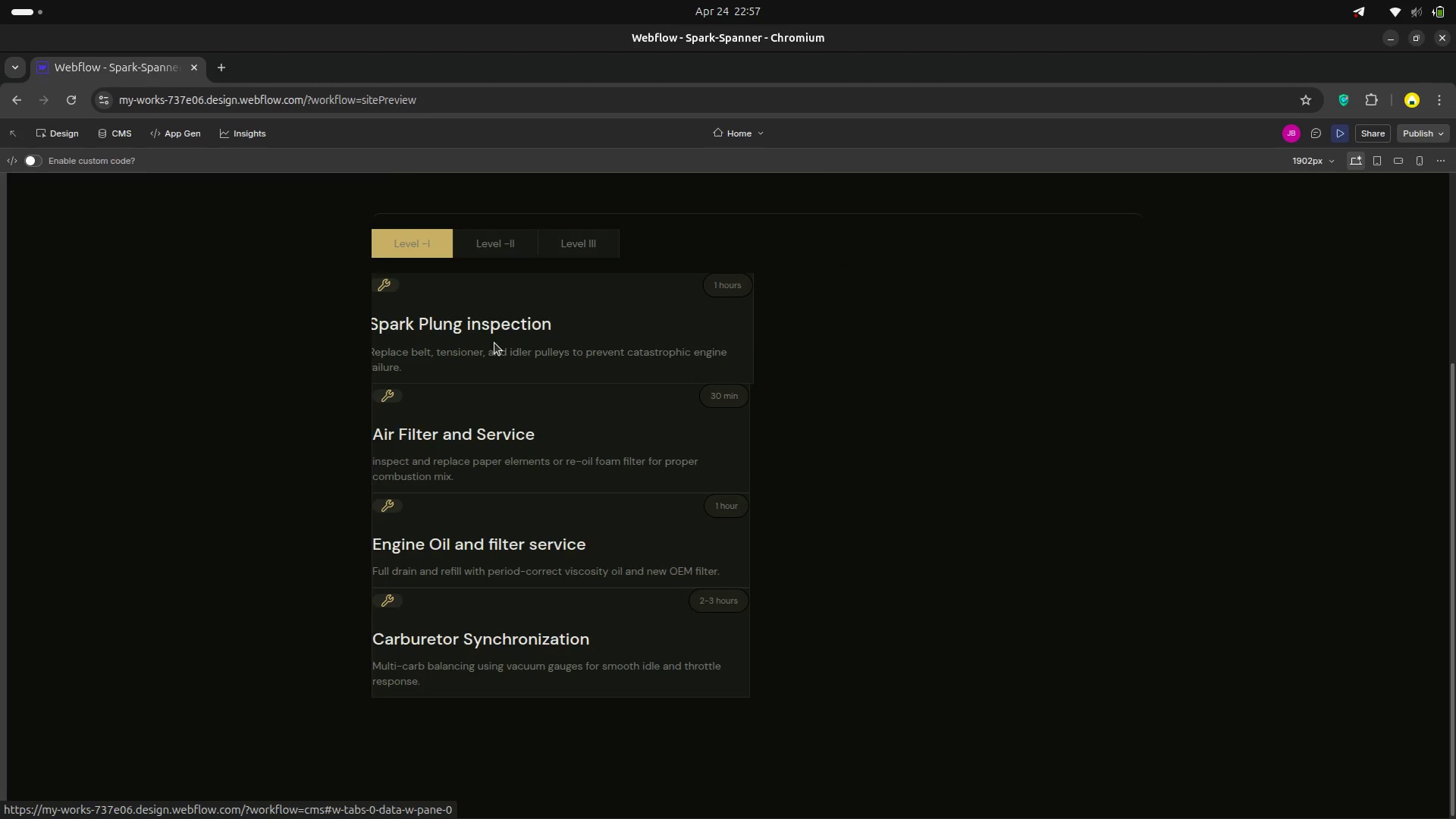 
scroll: coordinate [494, 343], scroll_direction: up, amount: 3.0
 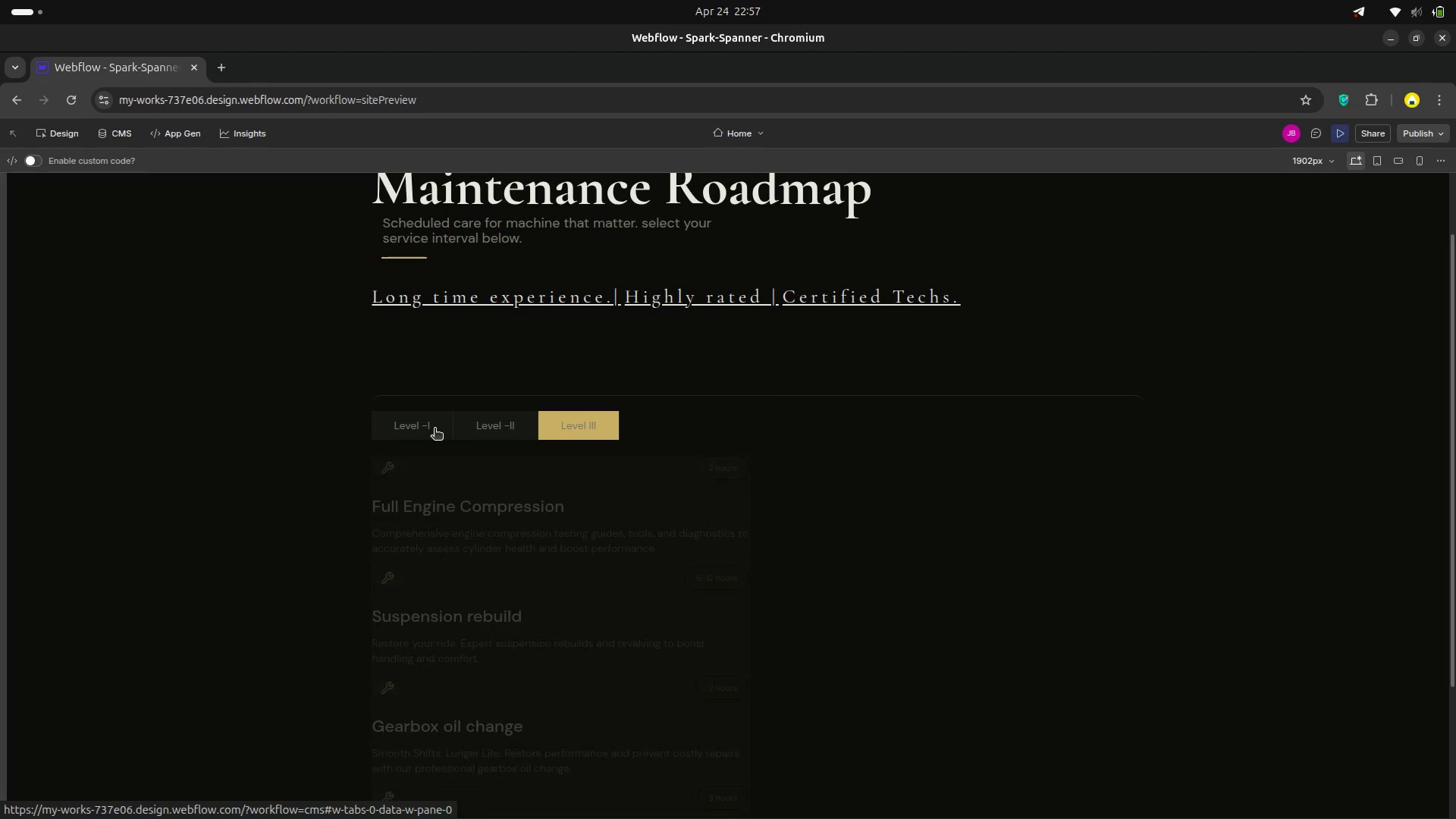 
left_click([405, 425])
 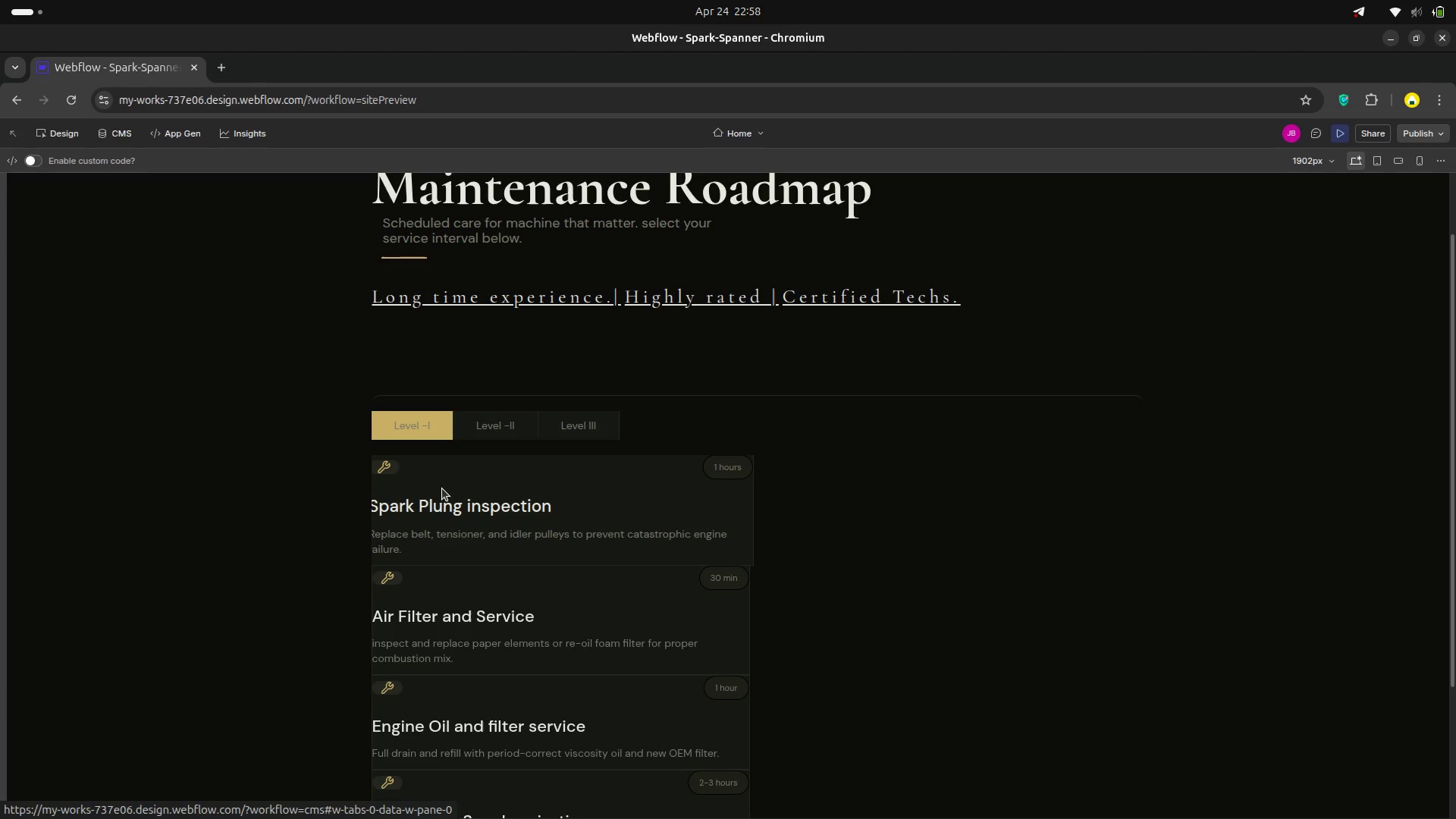 
wait(17.34)
 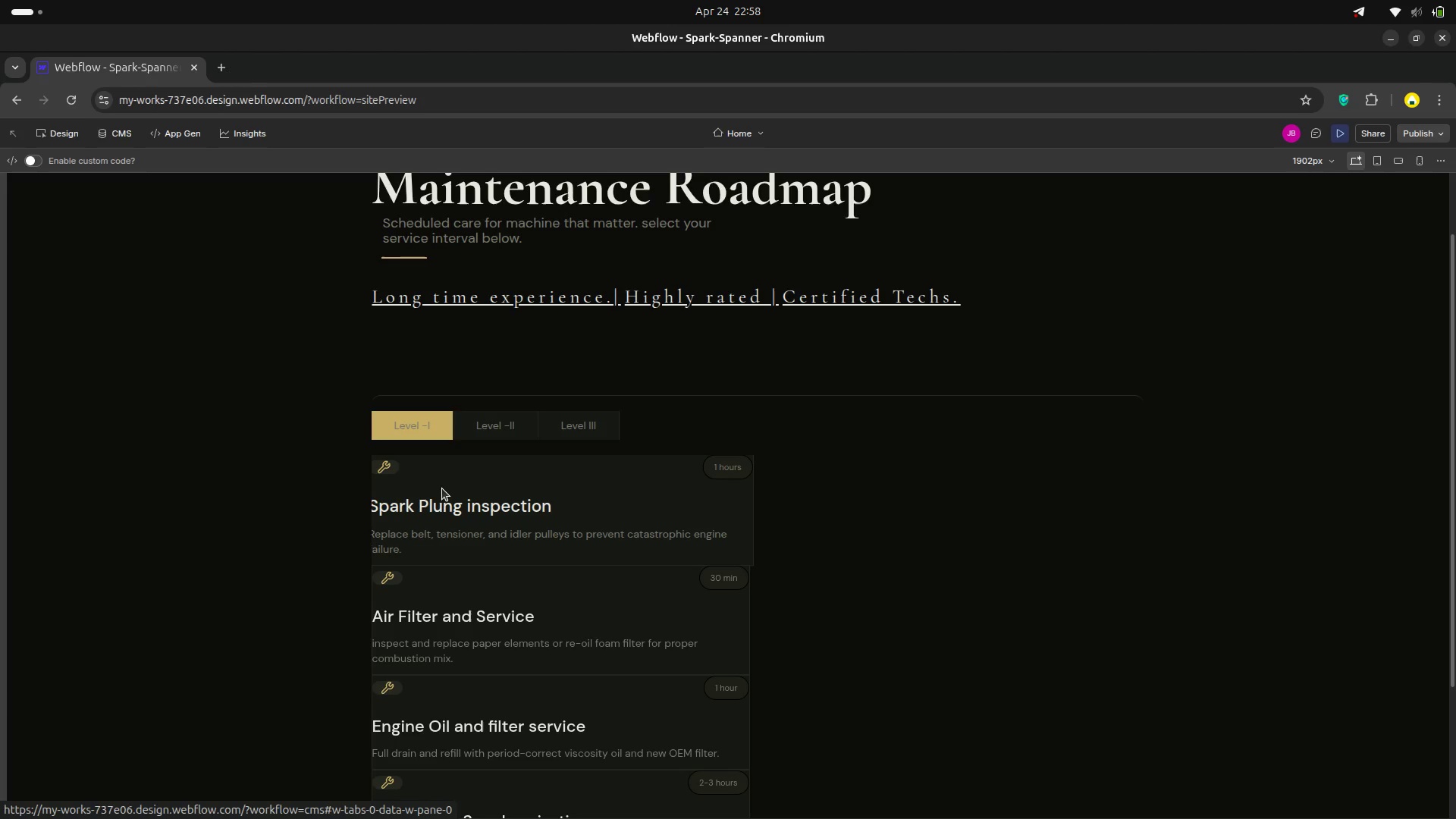 
scroll: coordinate [460, 506], scroll_direction: up, amount: 2.0
 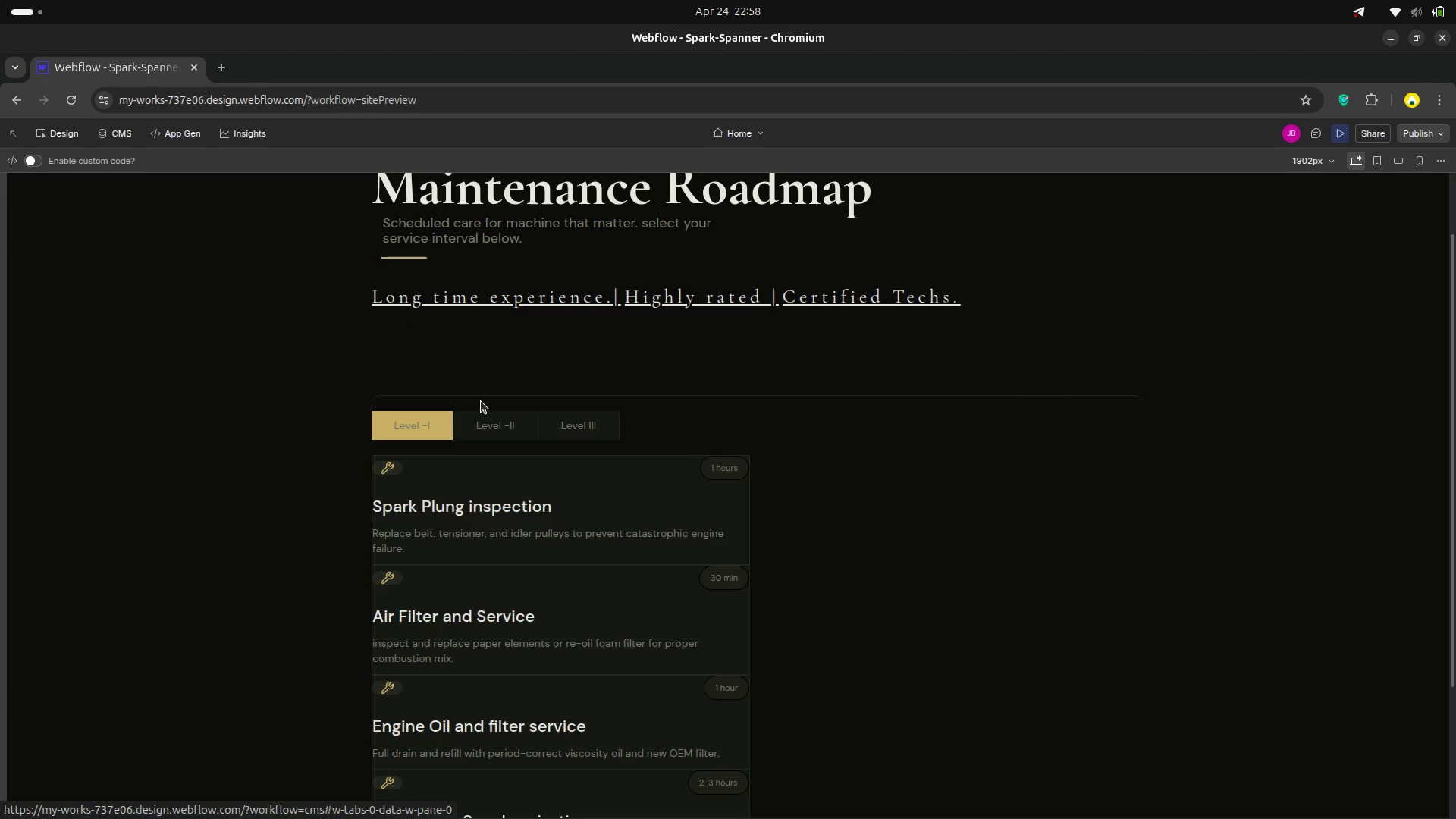 
left_click([480, 422])
 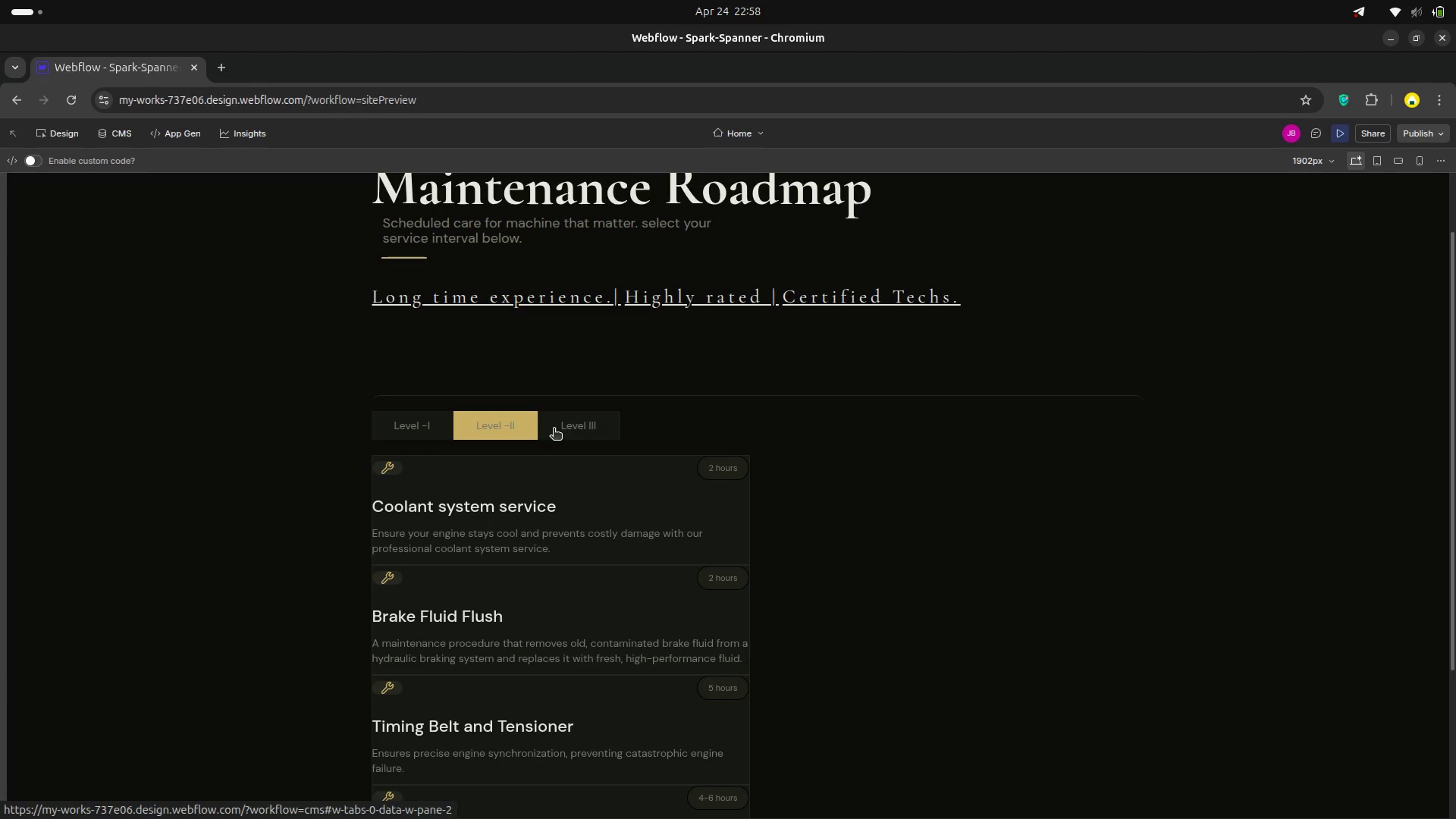 
left_click([554, 429])
 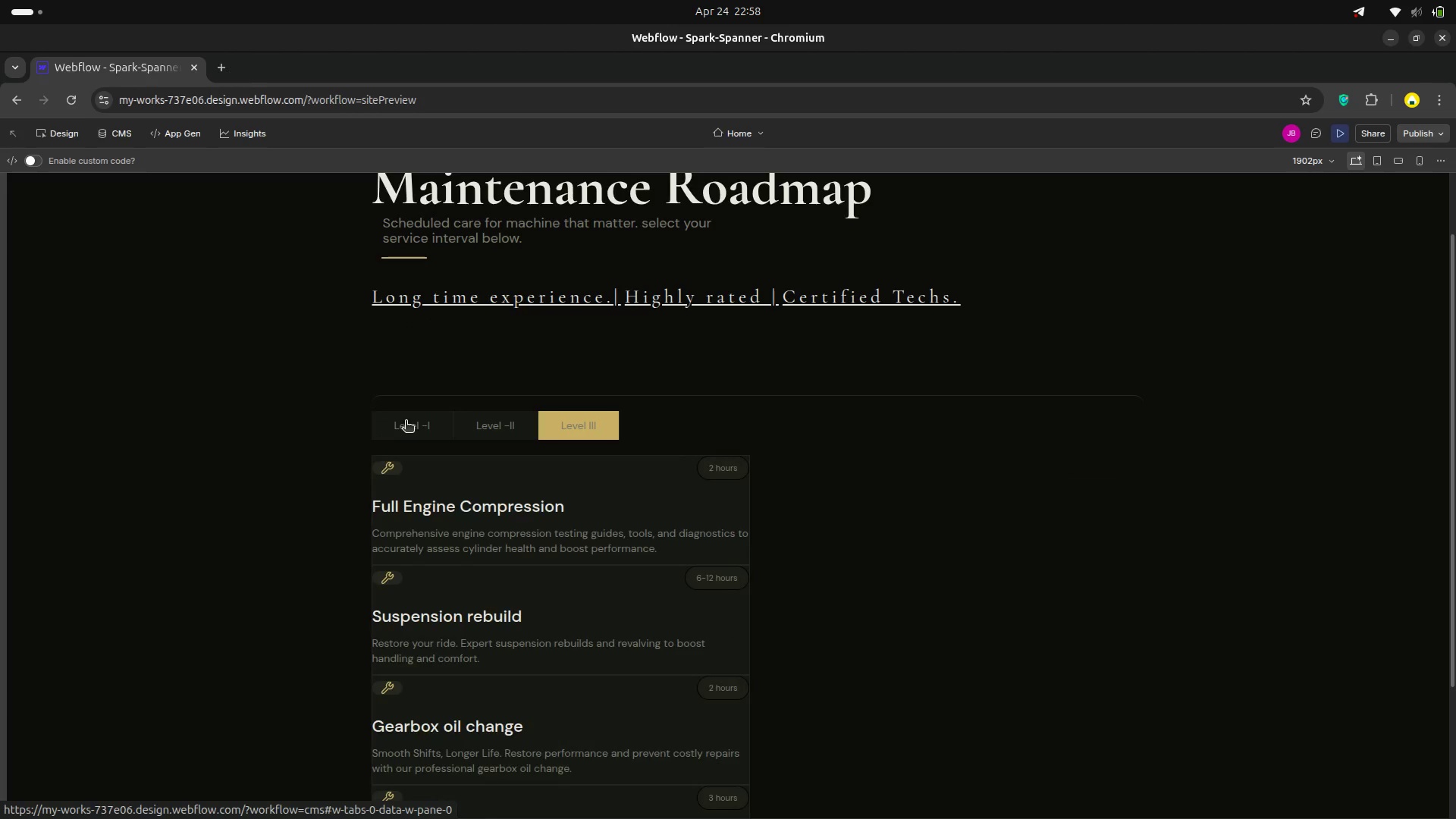 
left_click([406, 422])
 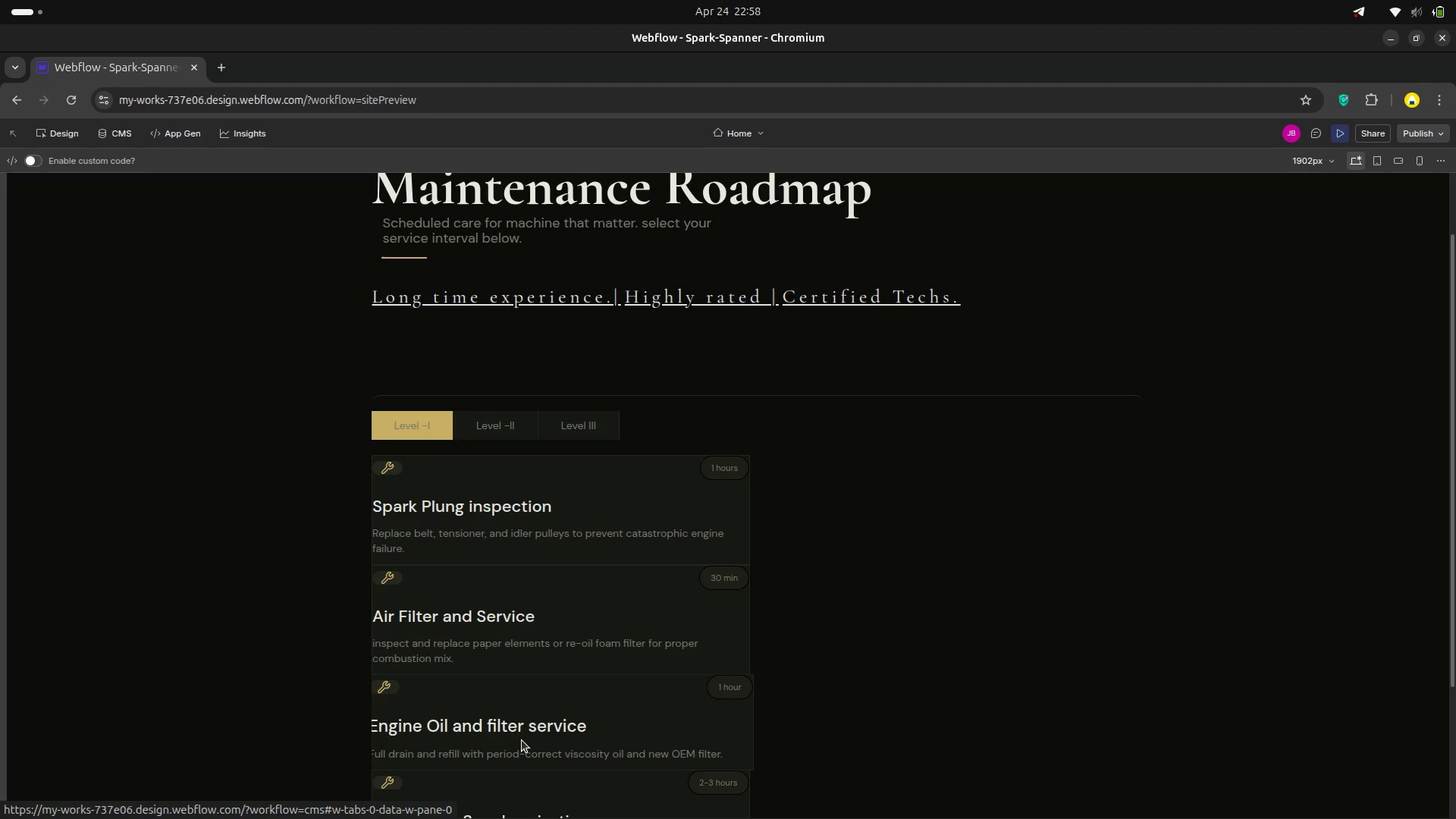 
scroll: coordinate [519, 640], scroll_direction: down, amount: 2.0
 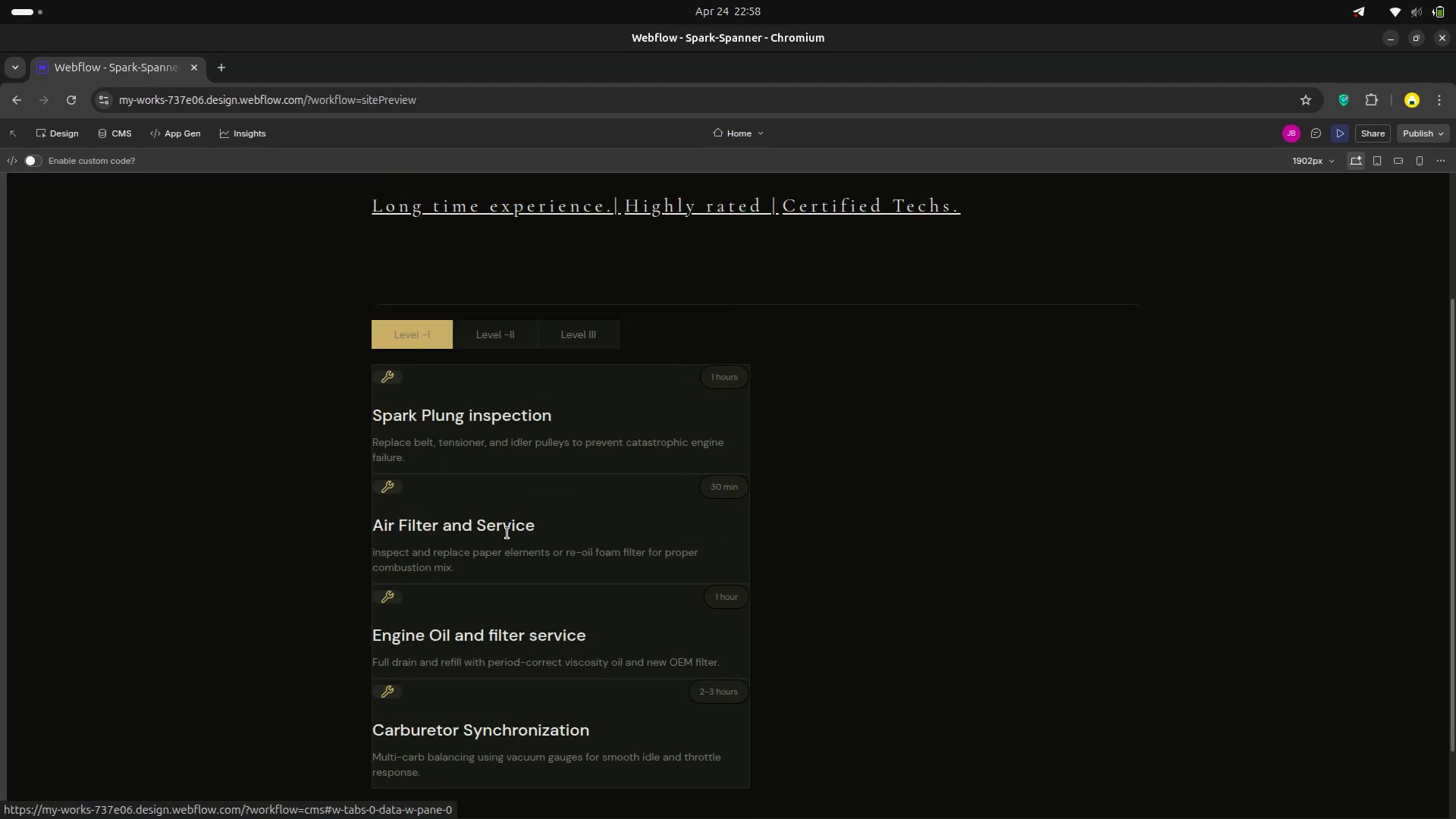 
scroll: coordinate [507, 534], scroll_direction: up, amount: 2.0
 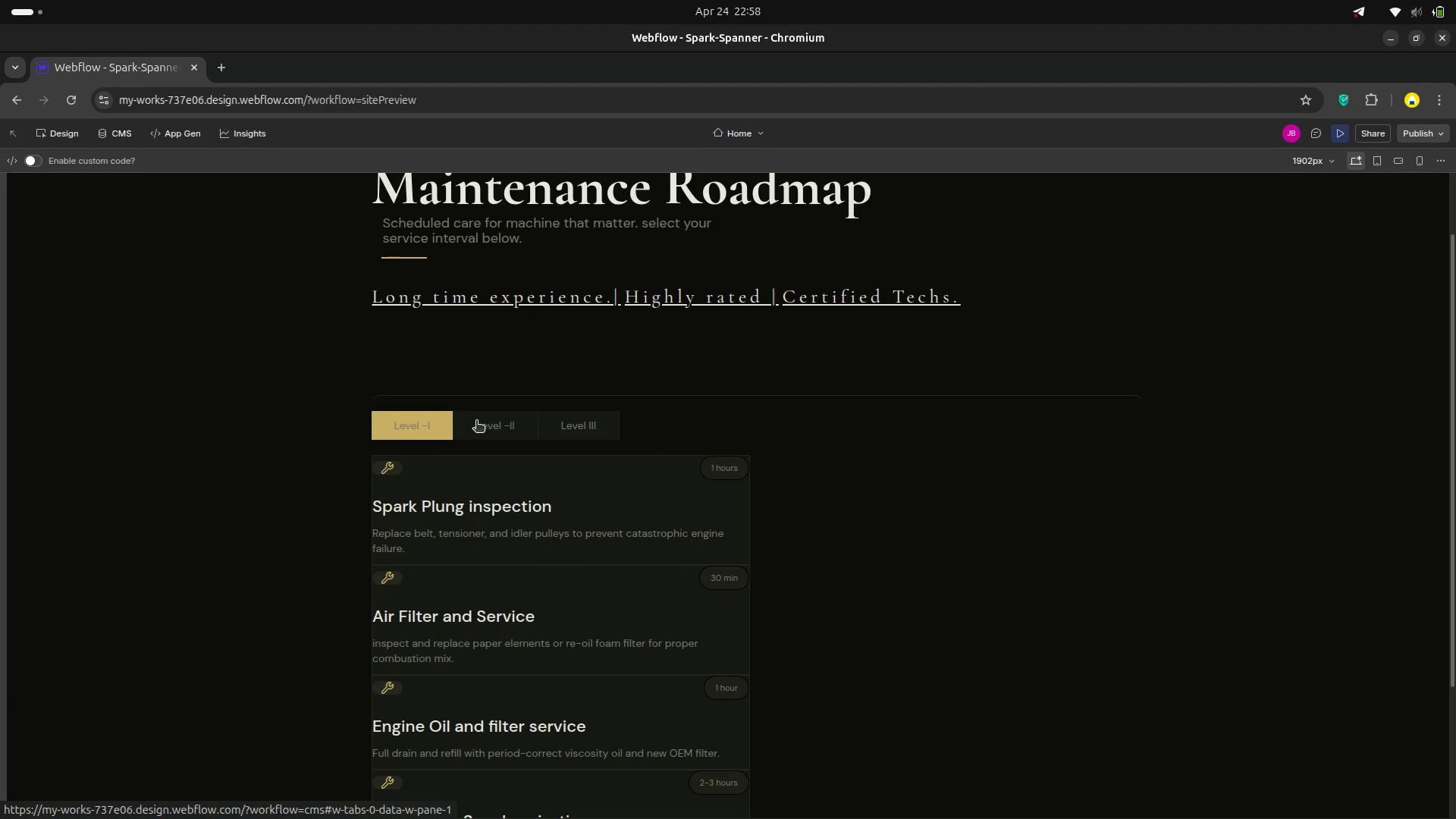 
left_click([476, 422])
 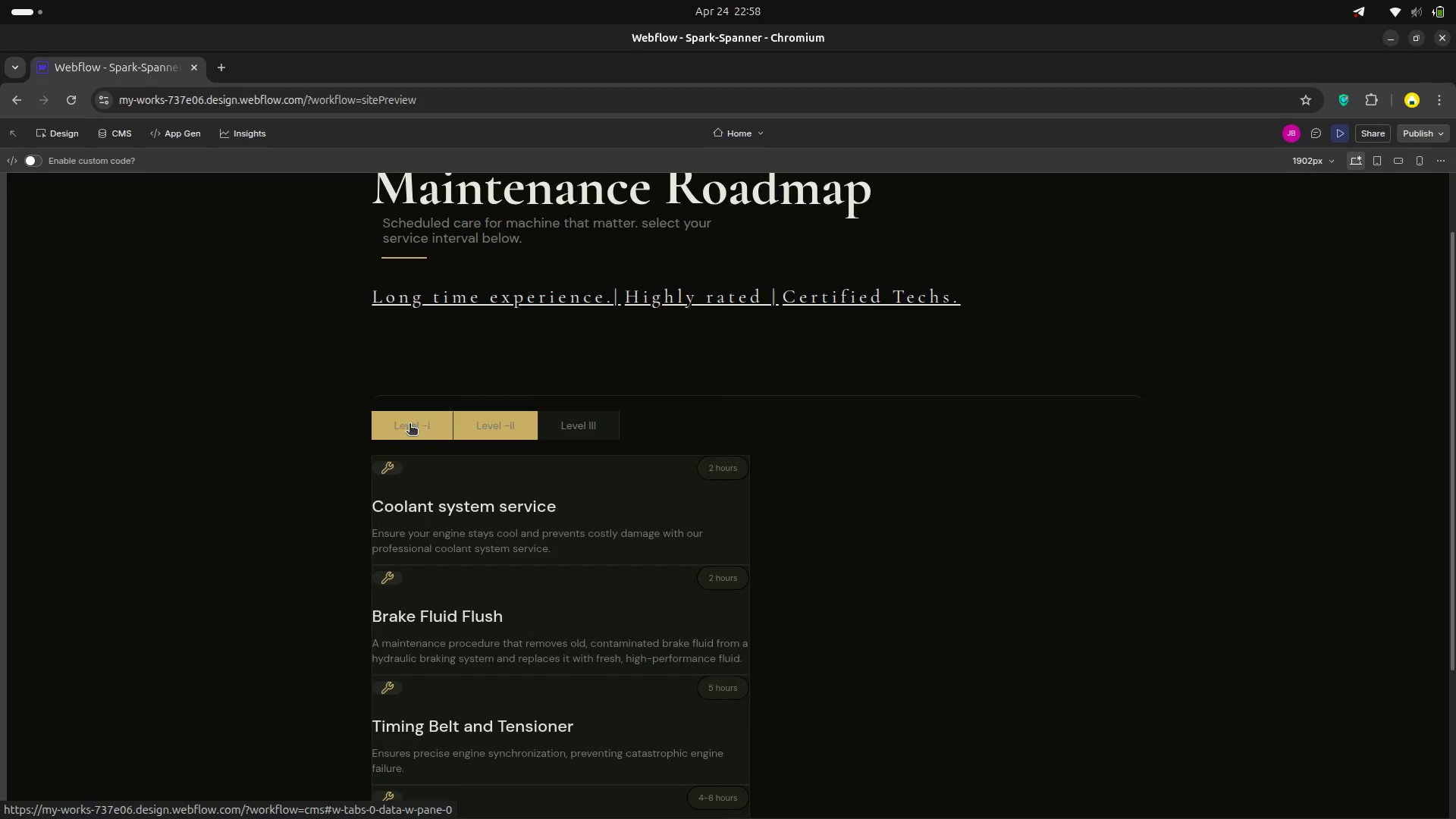 
left_click([410, 425])
 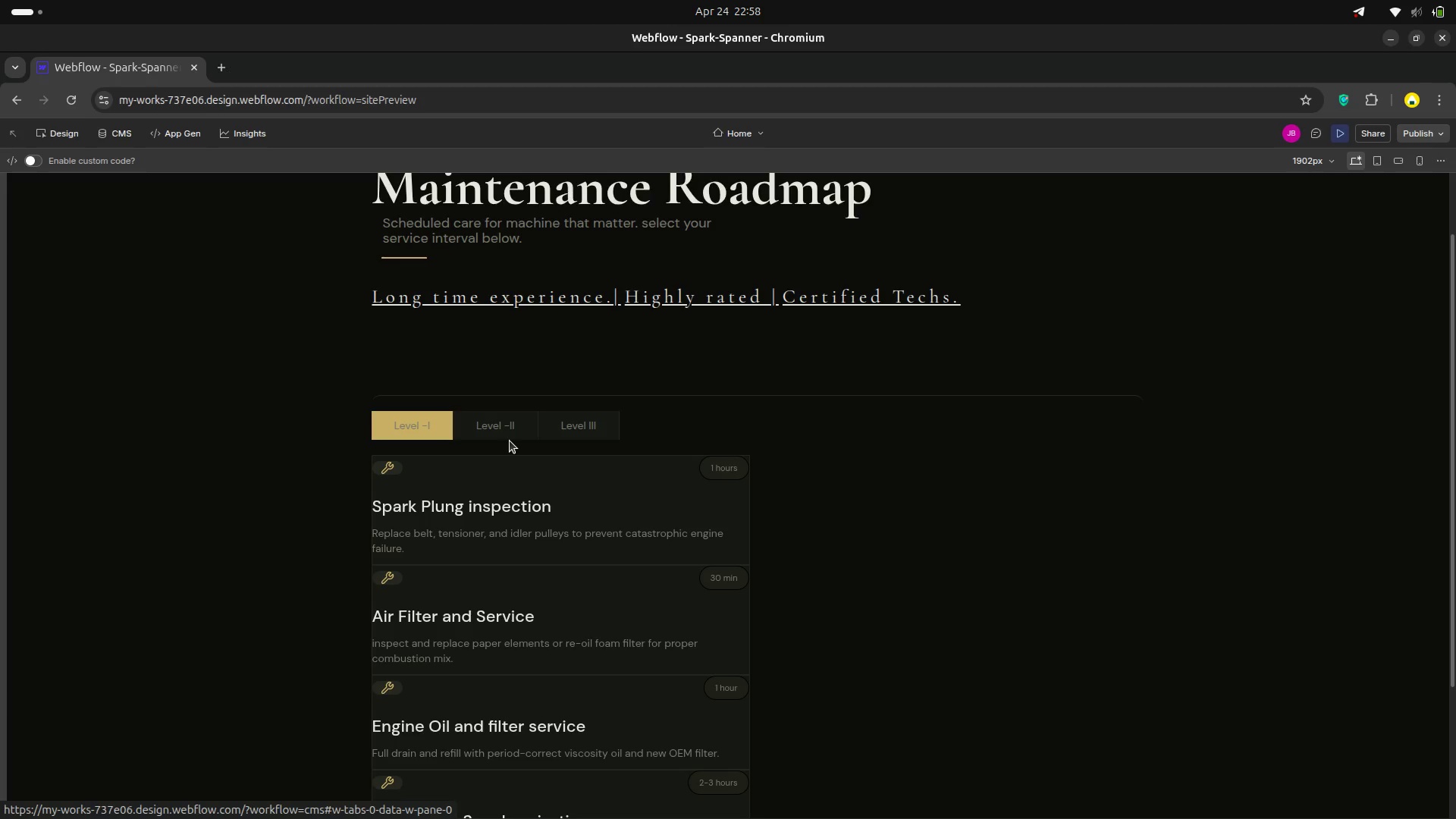 
wait(14.84)
 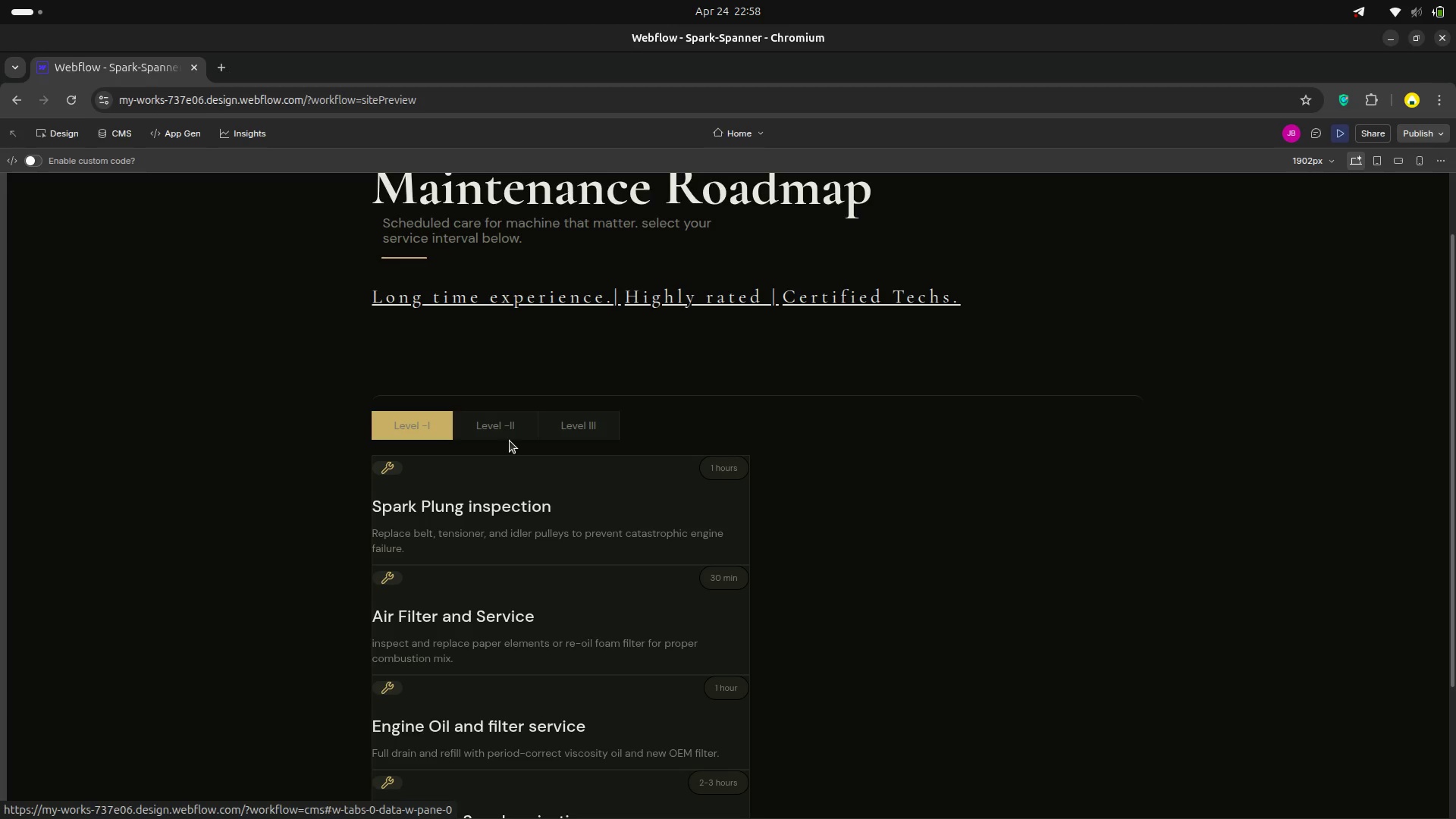 
left_click([61, 139])
 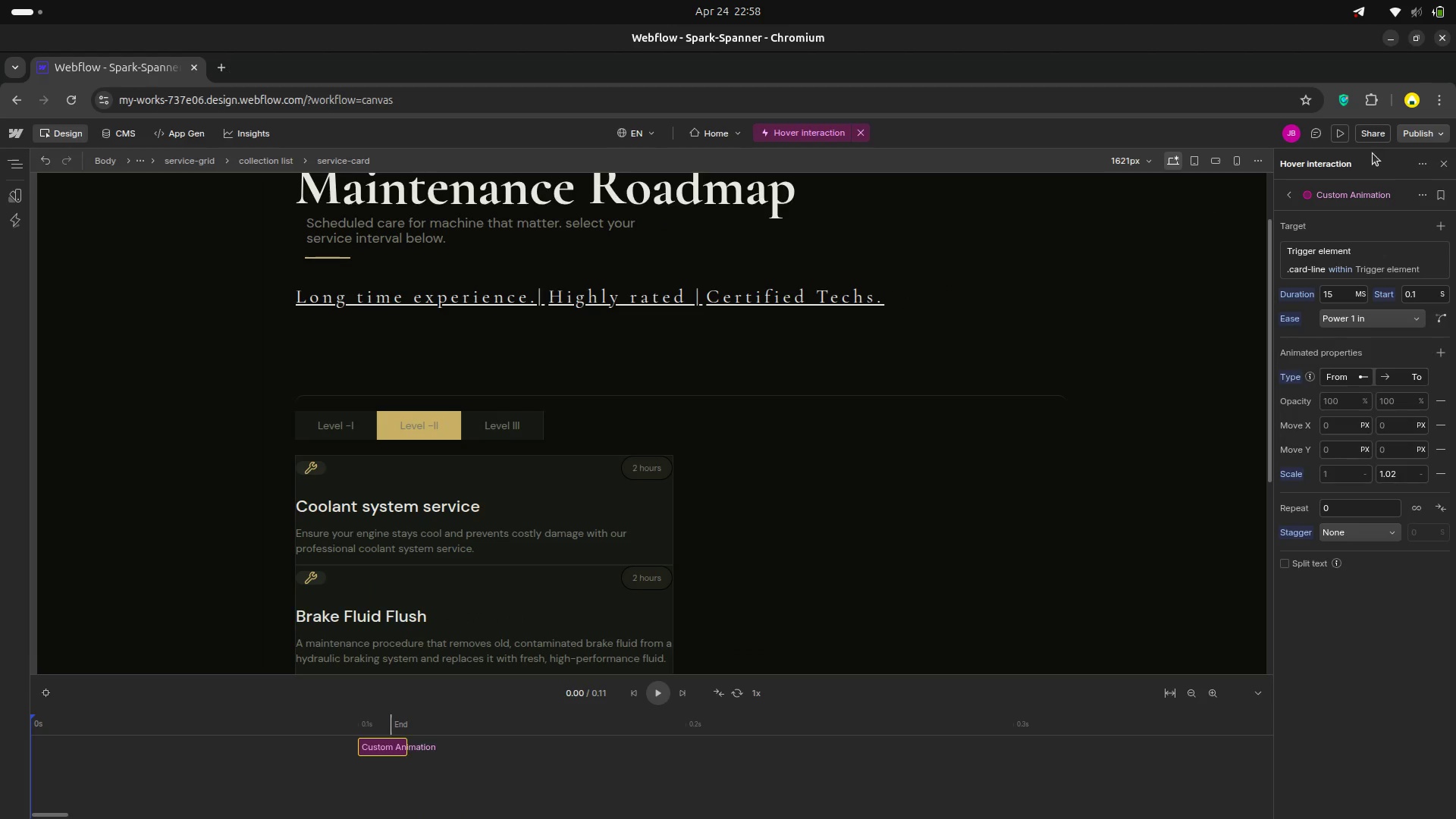 
wait(6.03)
 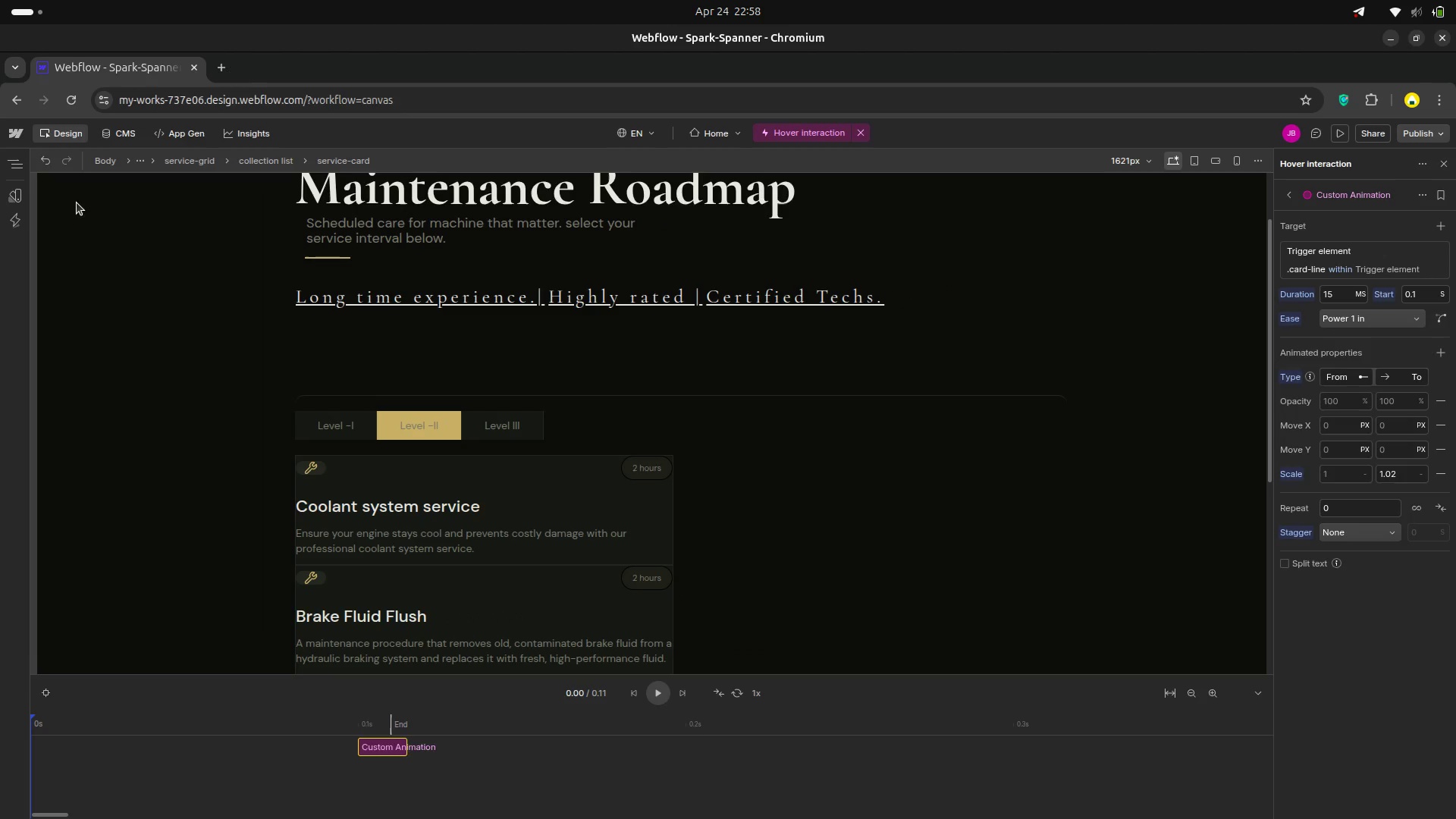 
left_click([1442, 162])
 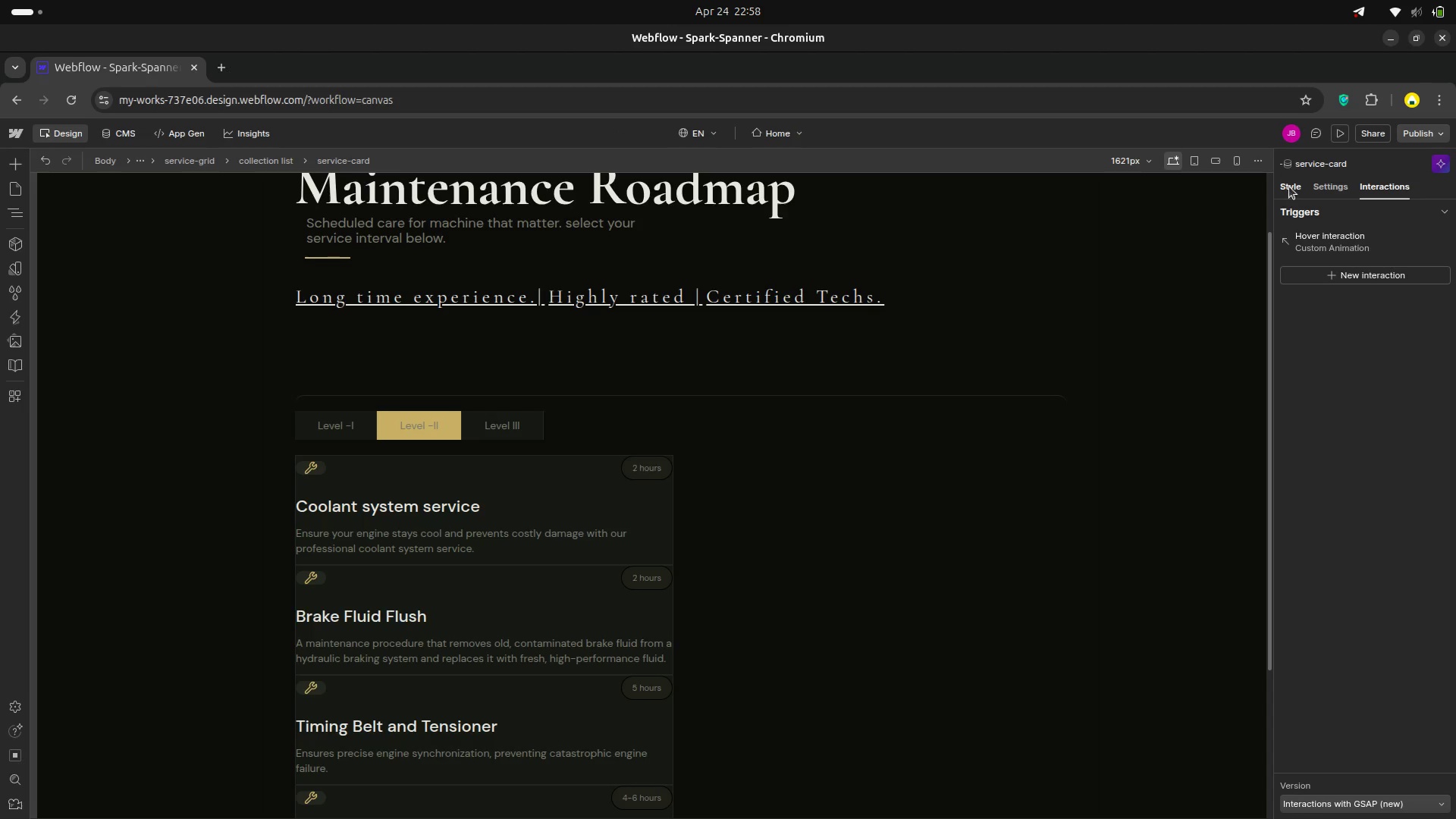 
left_click([1289, 184])
 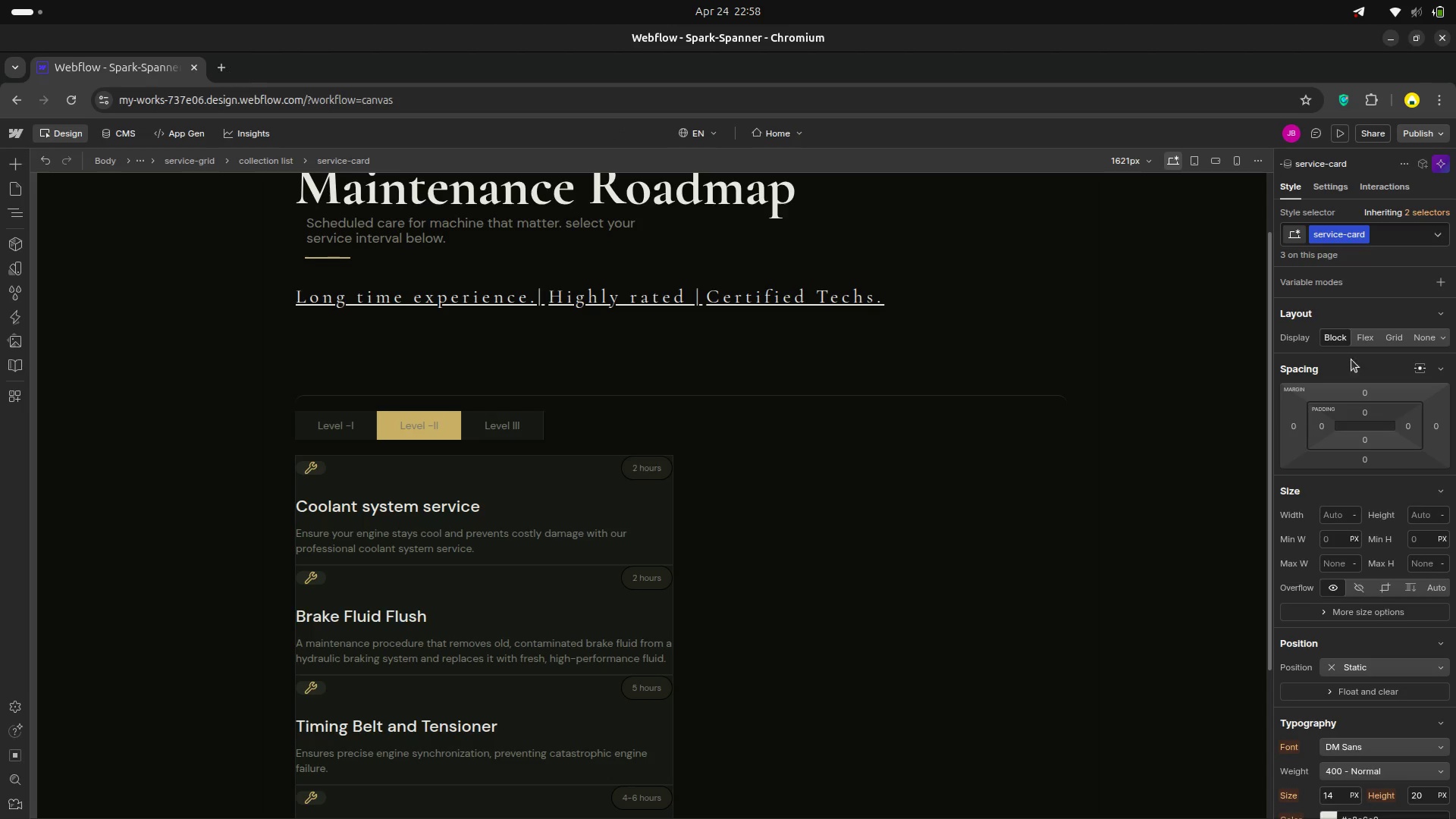 
scroll: coordinate [1376, 517], scroll_direction: down, amount: 3.0
 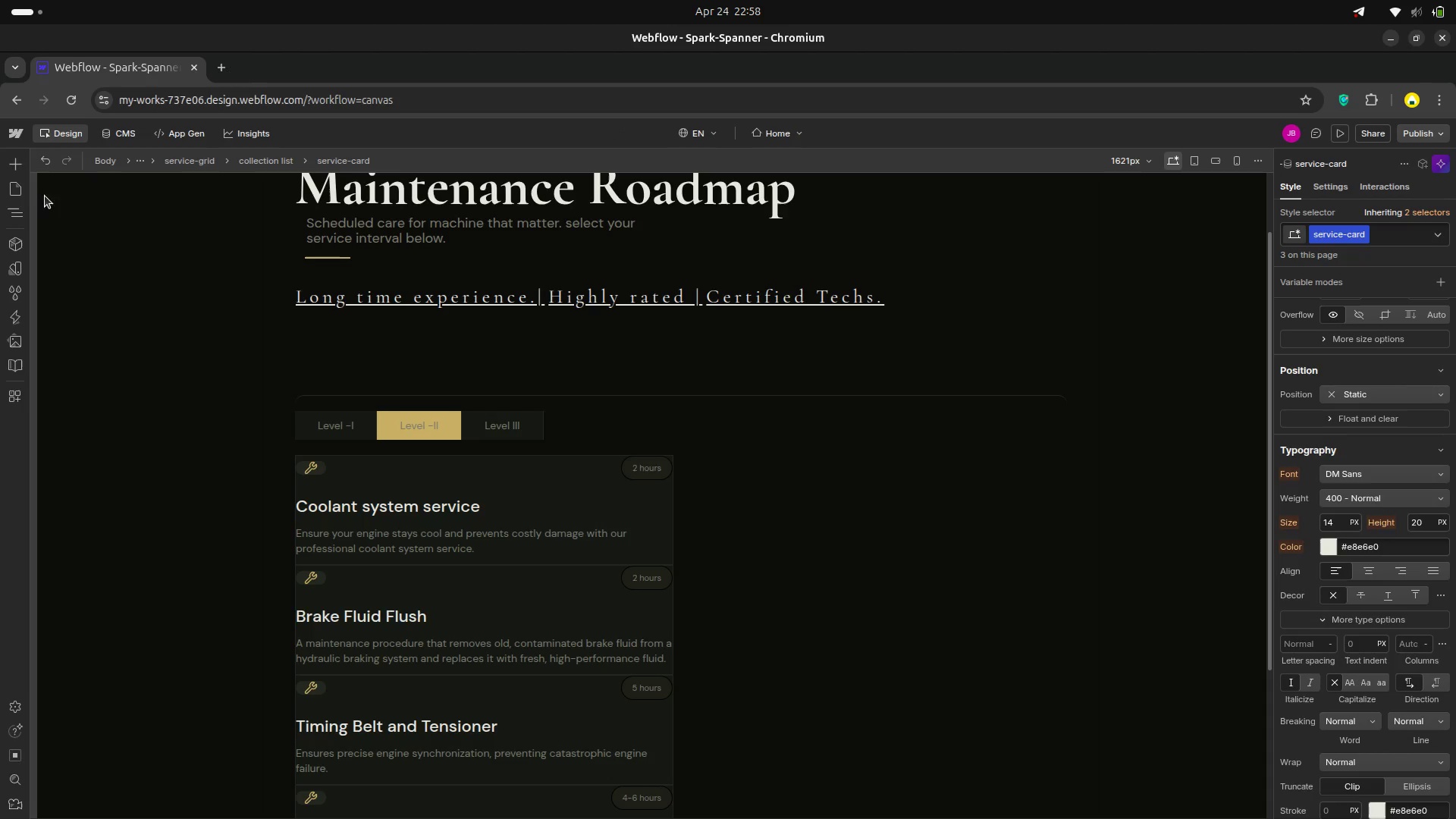 
left_click([11, 209])
 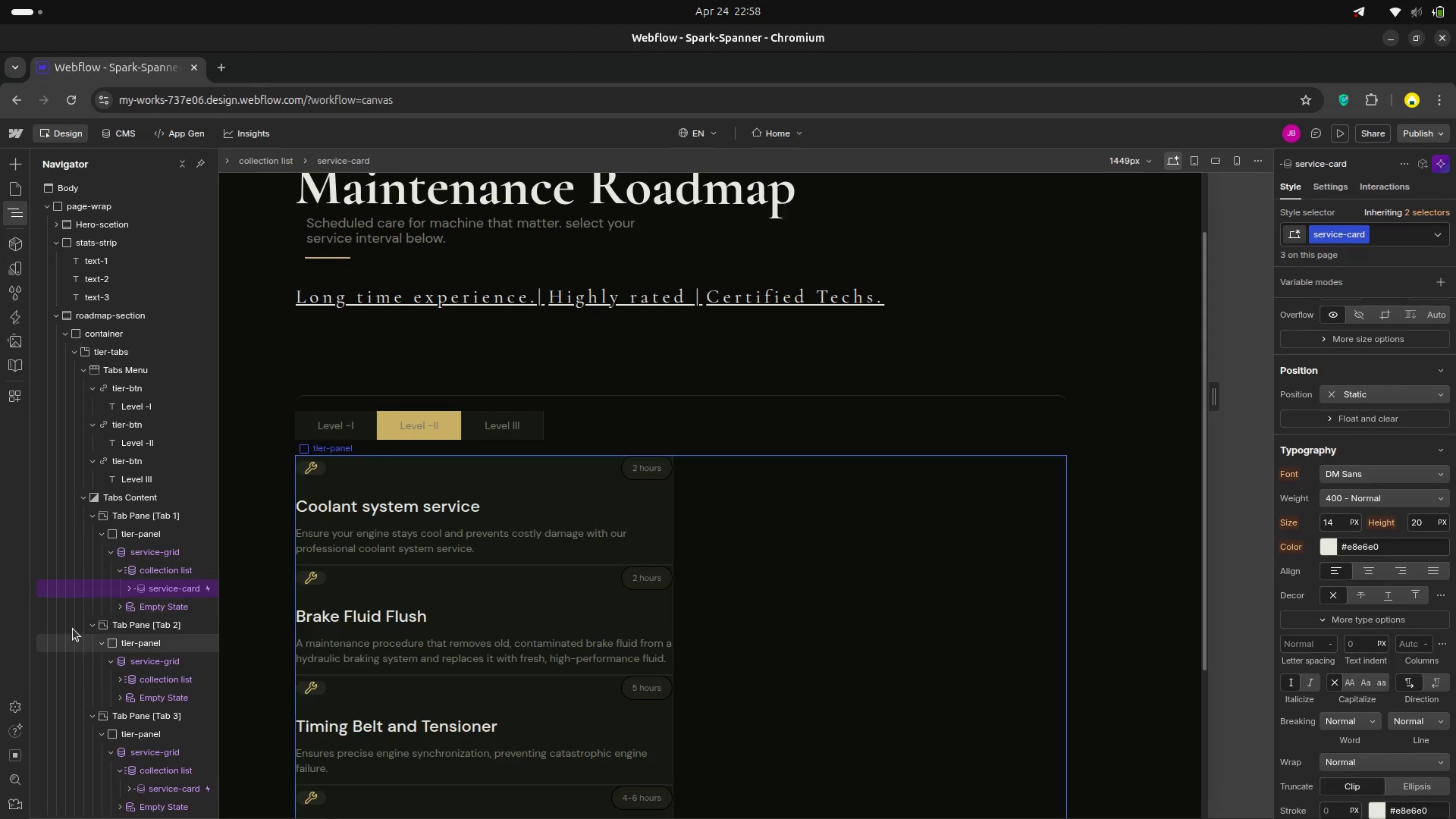 
scroll: coordinate [135, 710], scroll_direction: down, amount: 5.0
 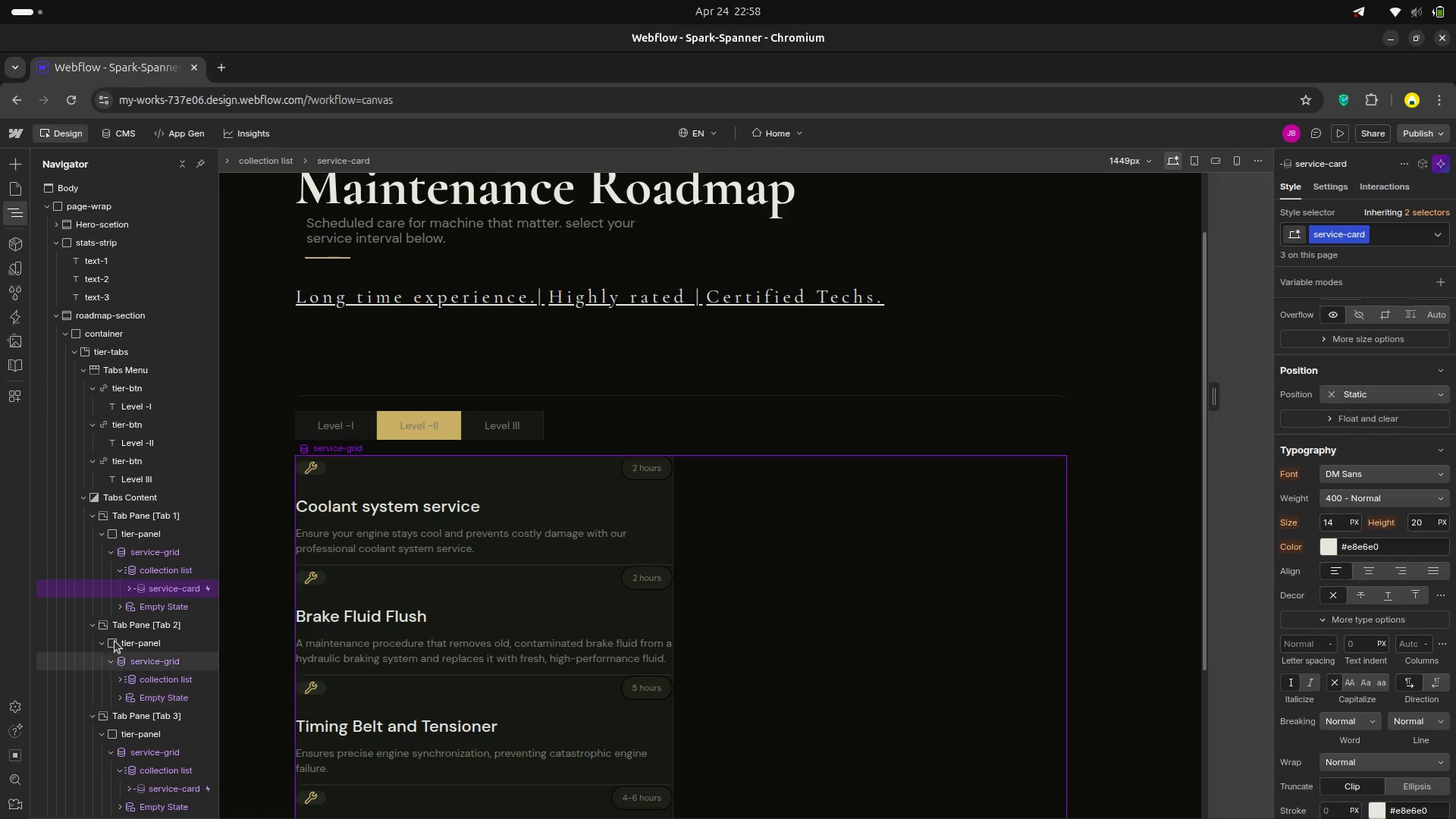 
scroll: coordinate [115, 639], scroll_direction: up, amount: 1.0
 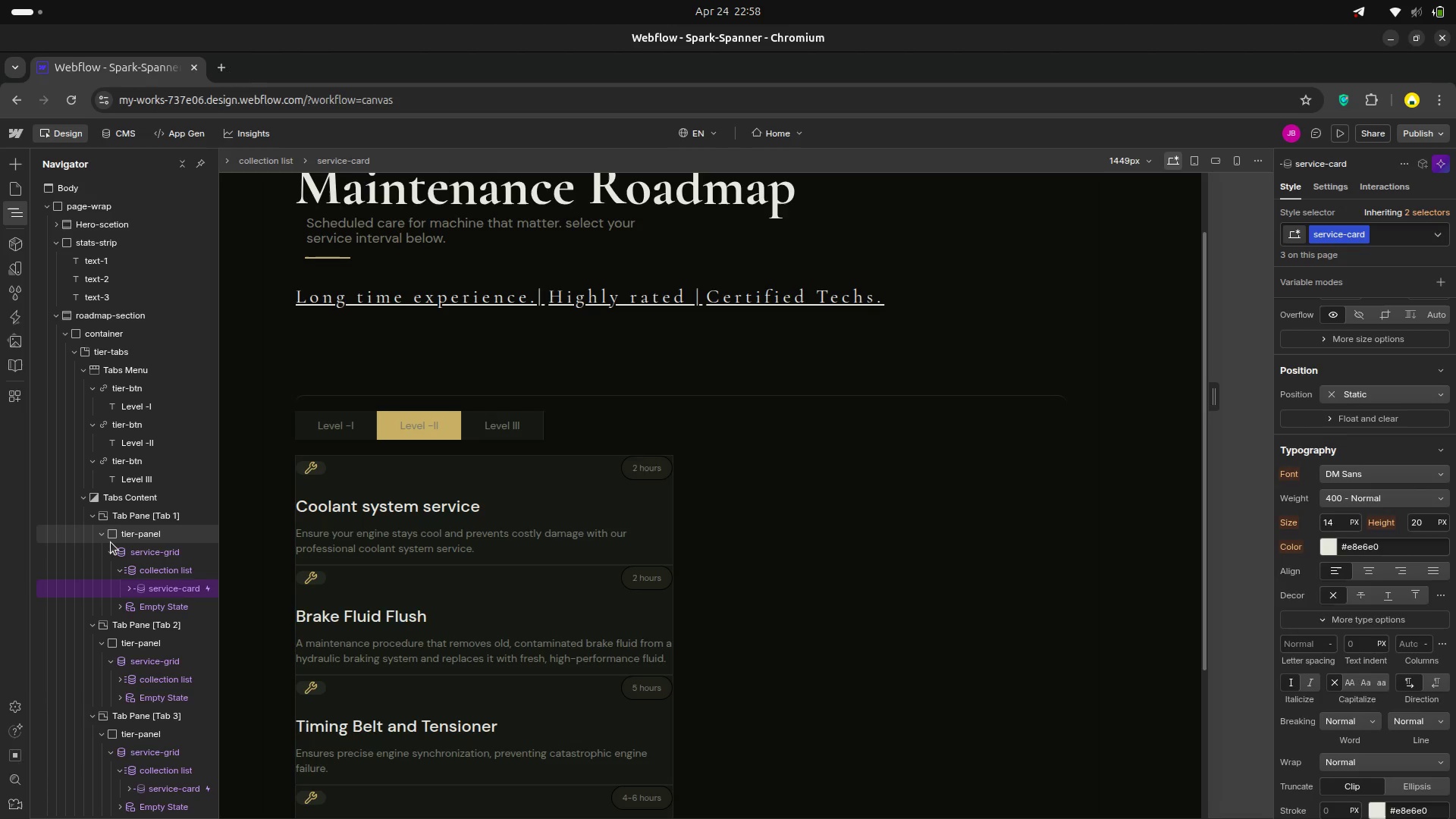 
left_click([102, 538])
 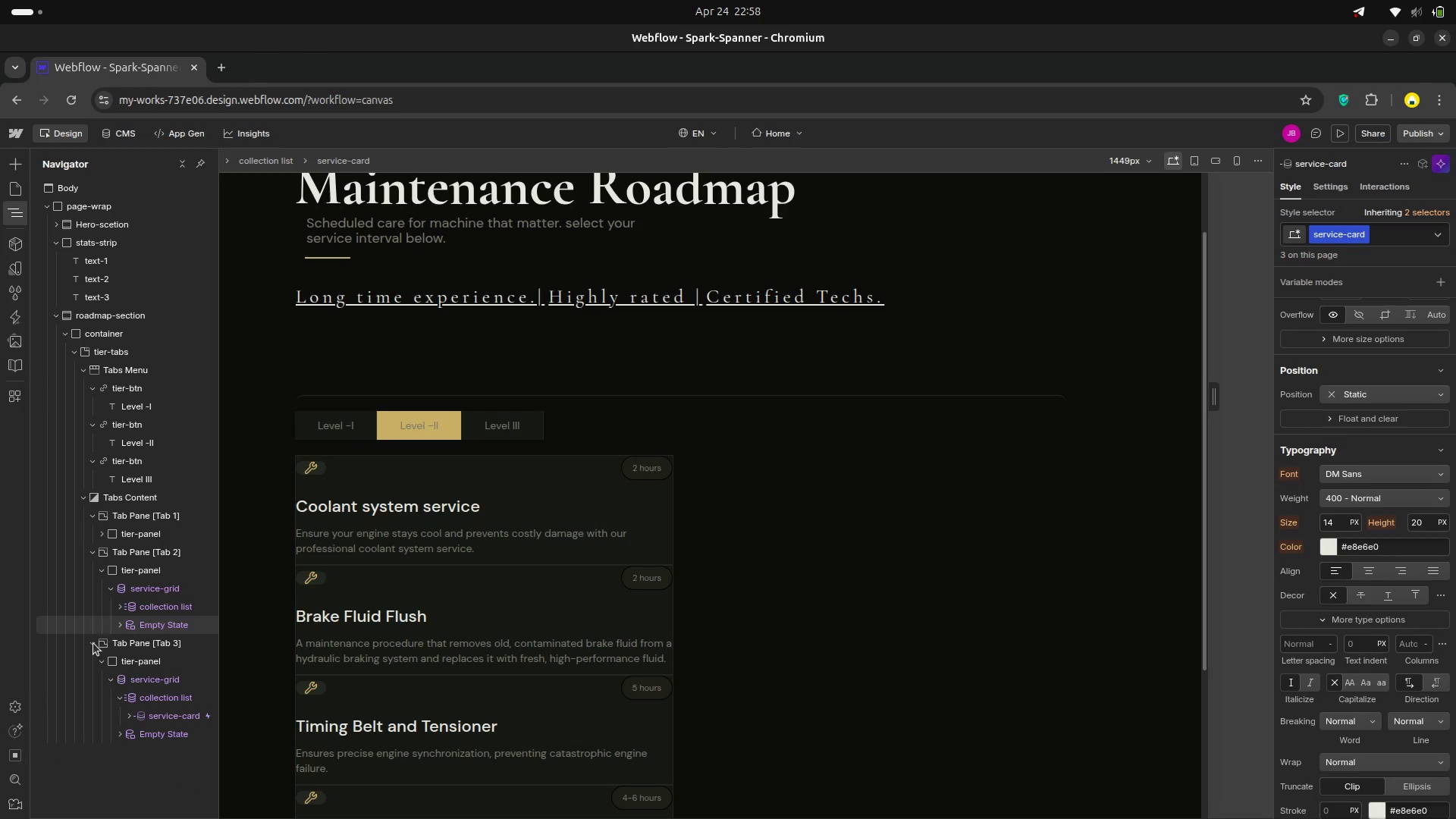 
left_click([93, 643])
 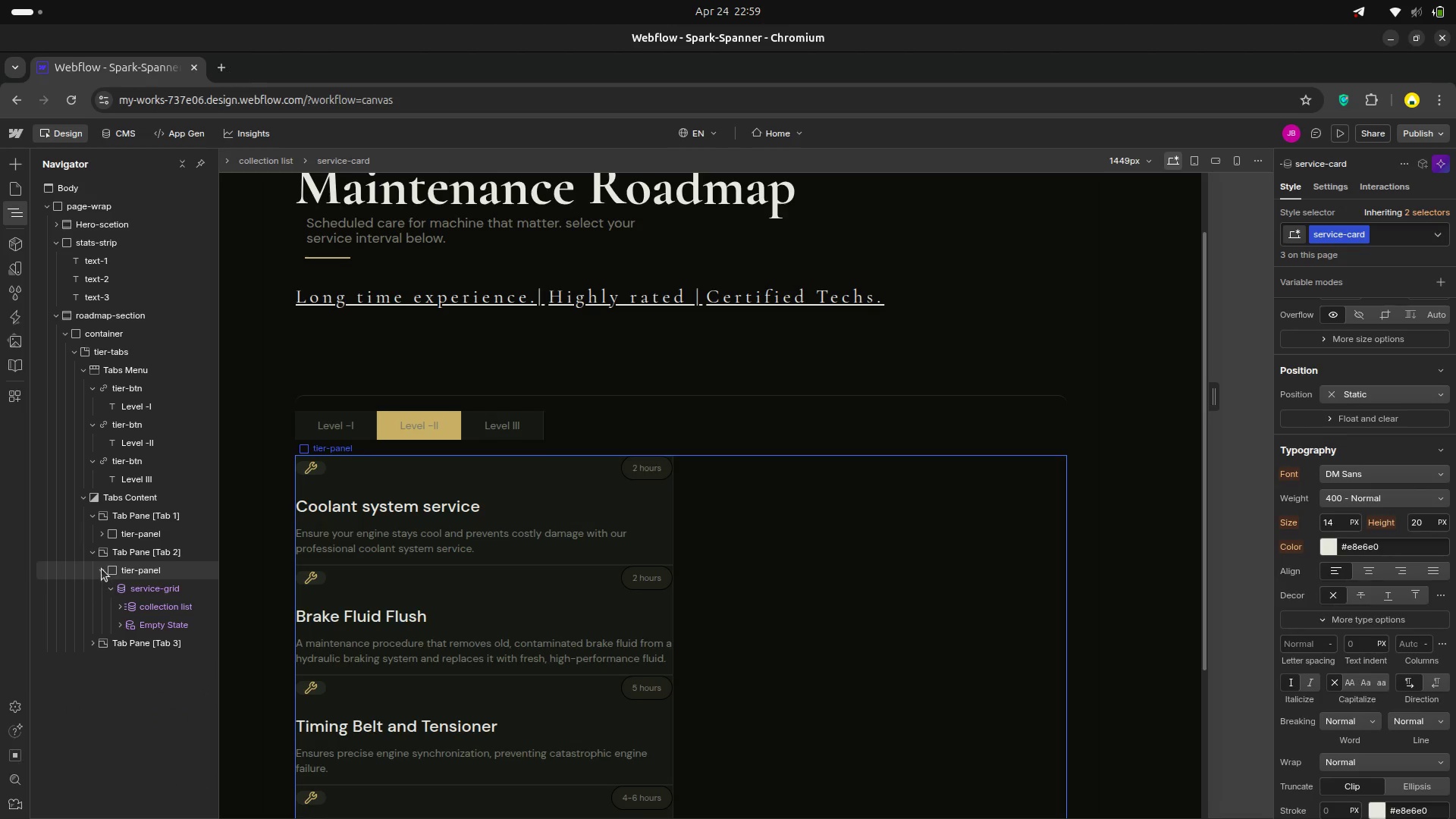 
left_click([102, 569])
 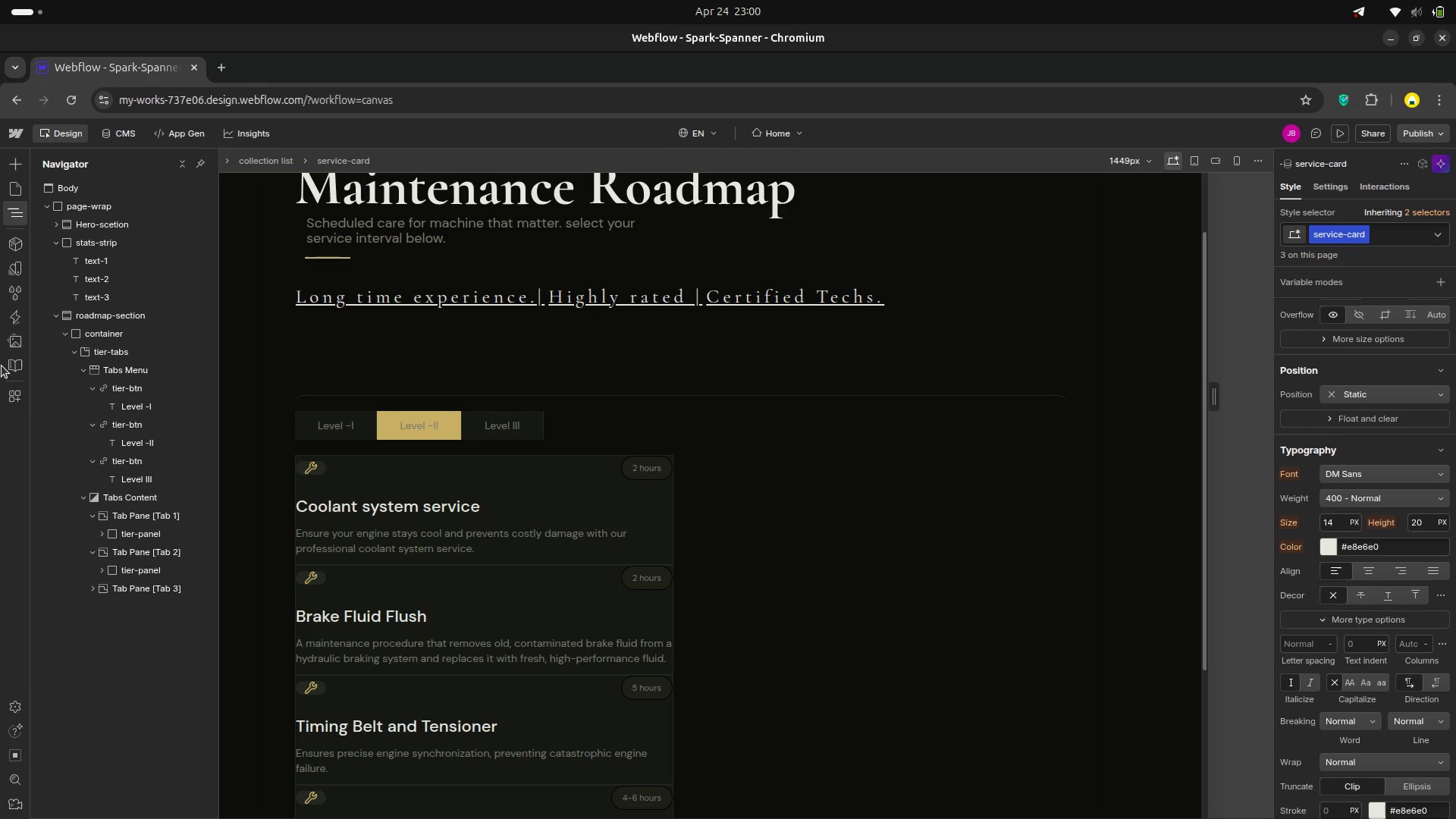 
wait(94.58)
 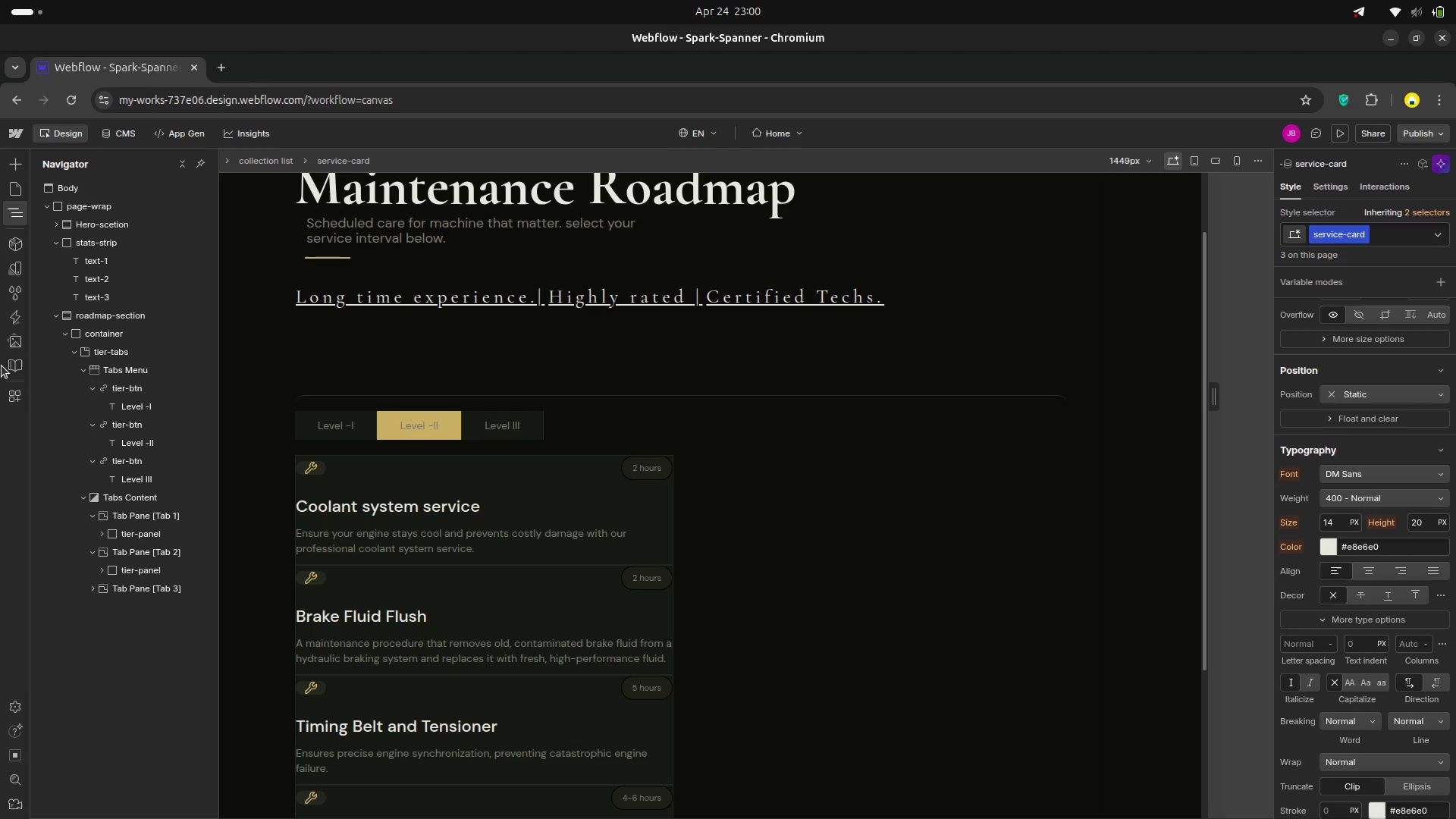 
left_click([118, 350])
 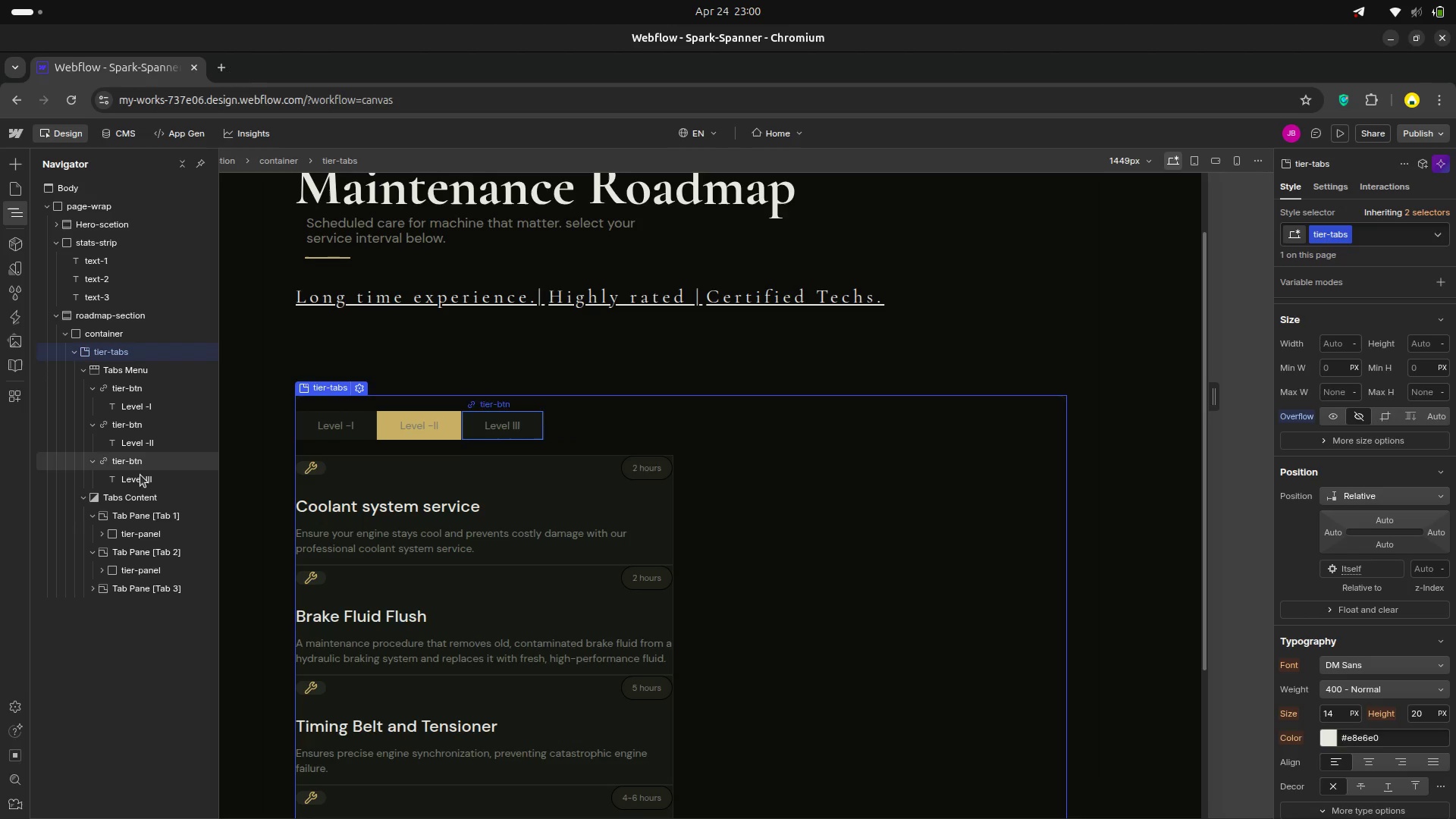 
left_click([138, 518])
 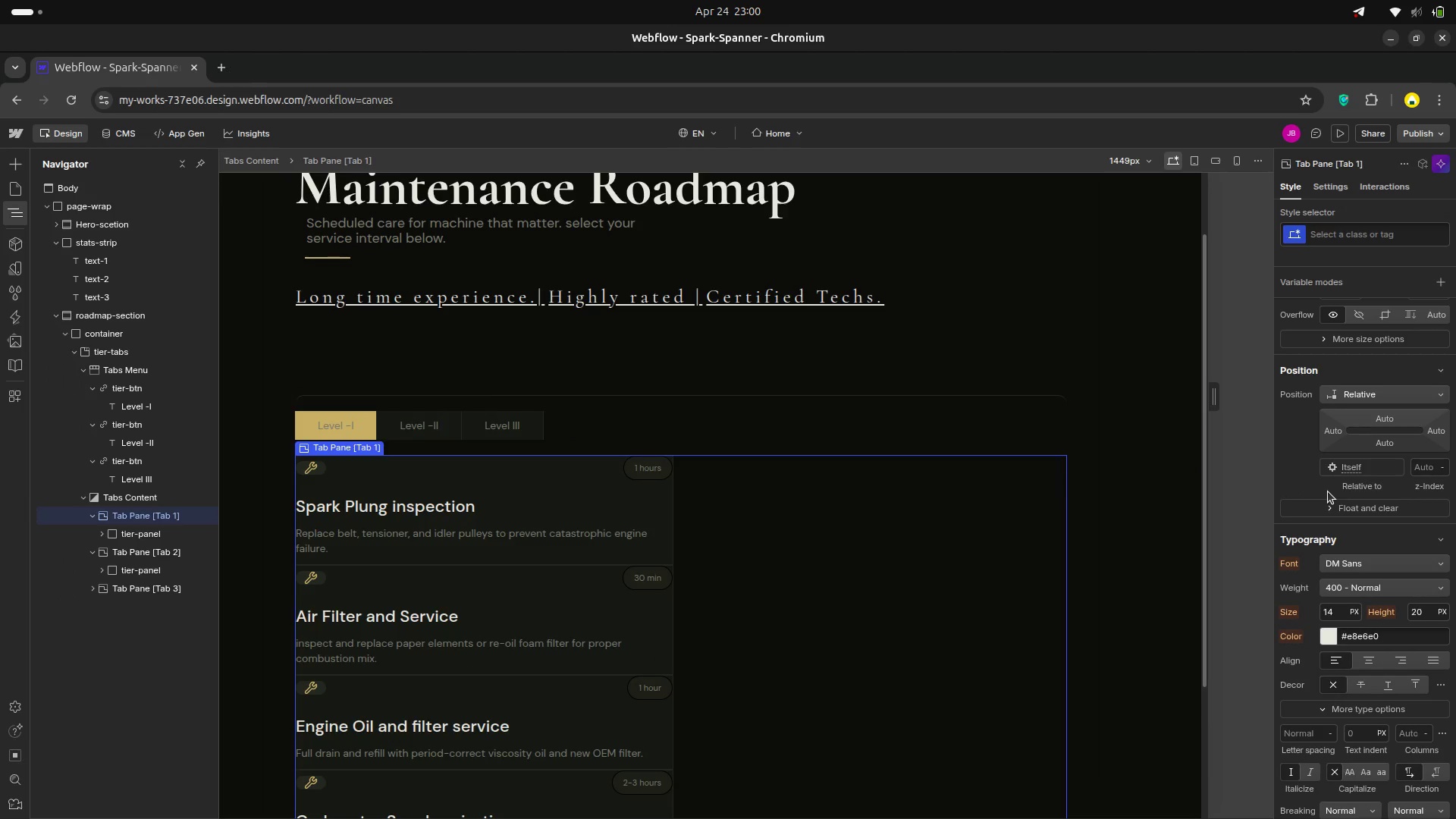 
wait(5.72)
 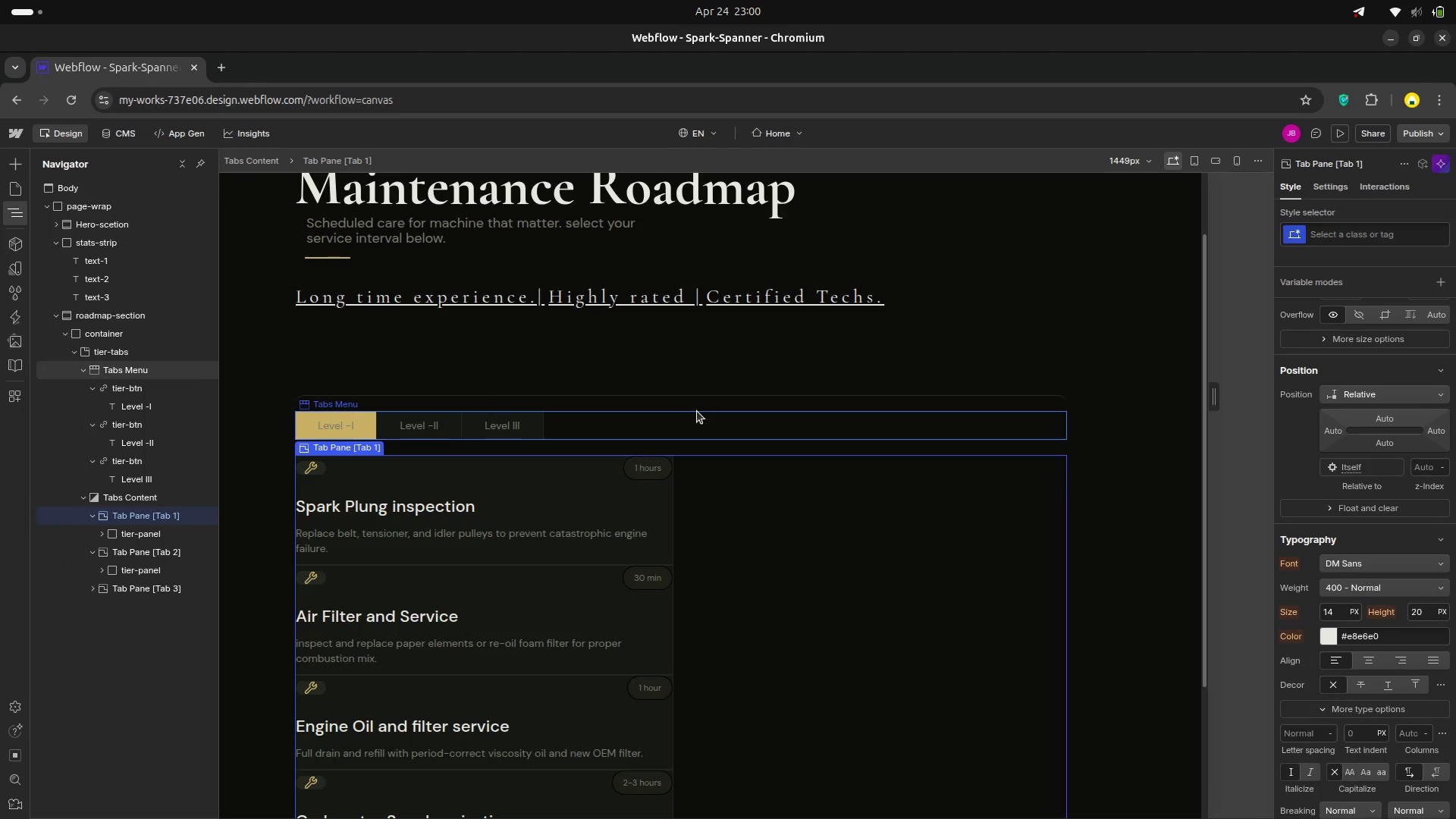 
scroll: coordinate [1329, 490], scroll_direction: down, amount: 2.0
 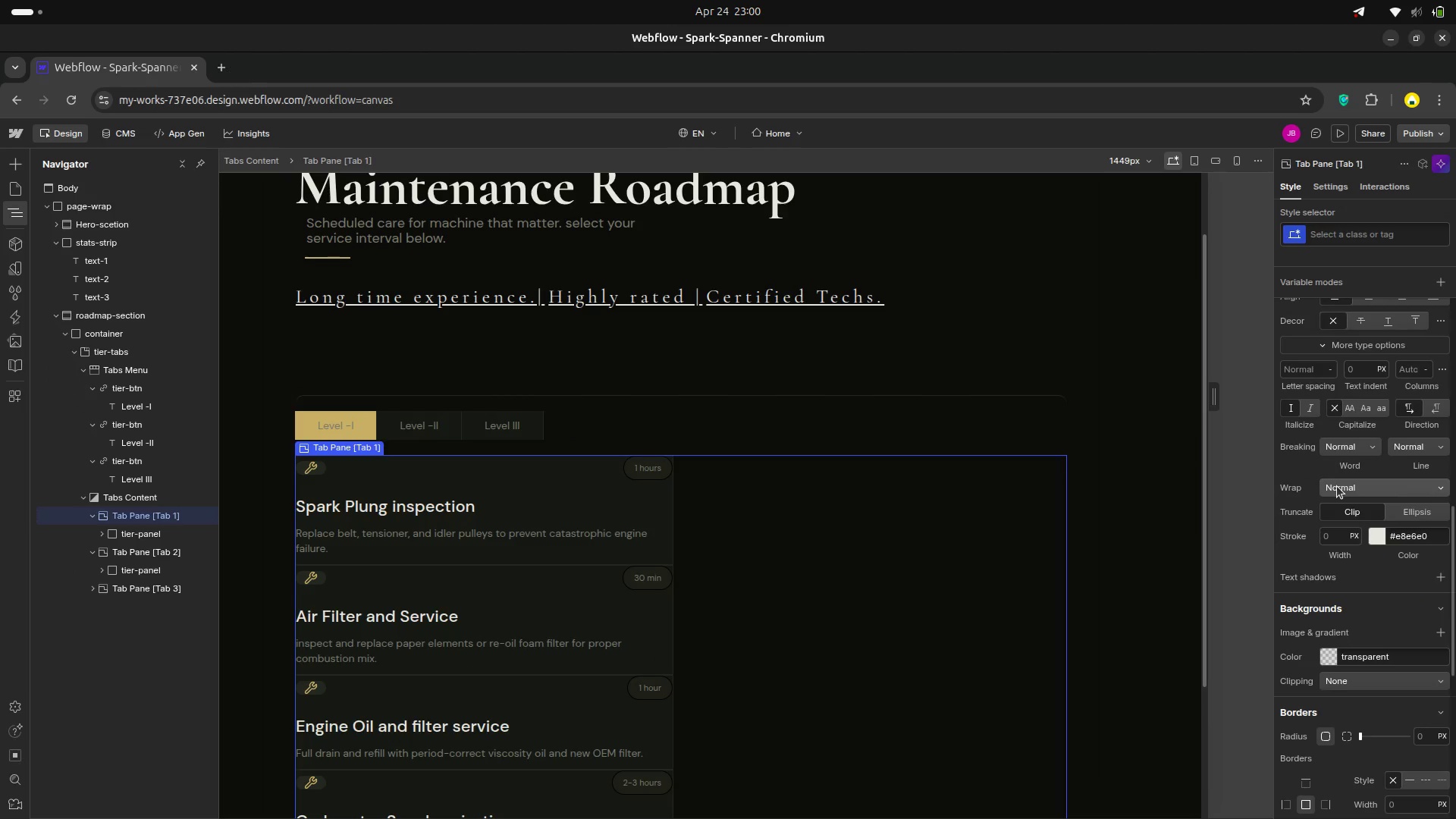 
scroll: coordinate [1338, 485], scroll_direction: up, amount: 8.0
 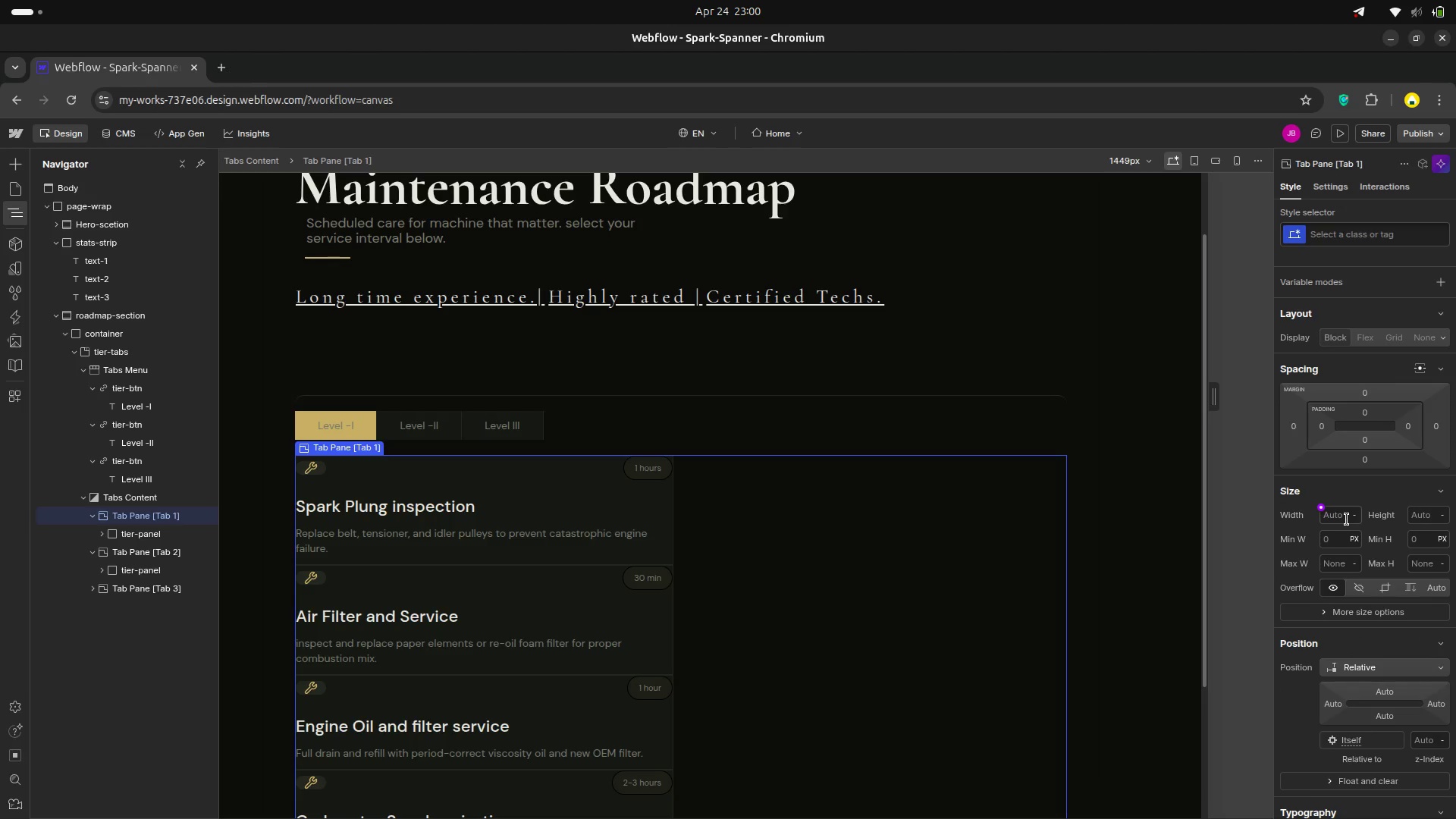 
left_click([1348, 519])
 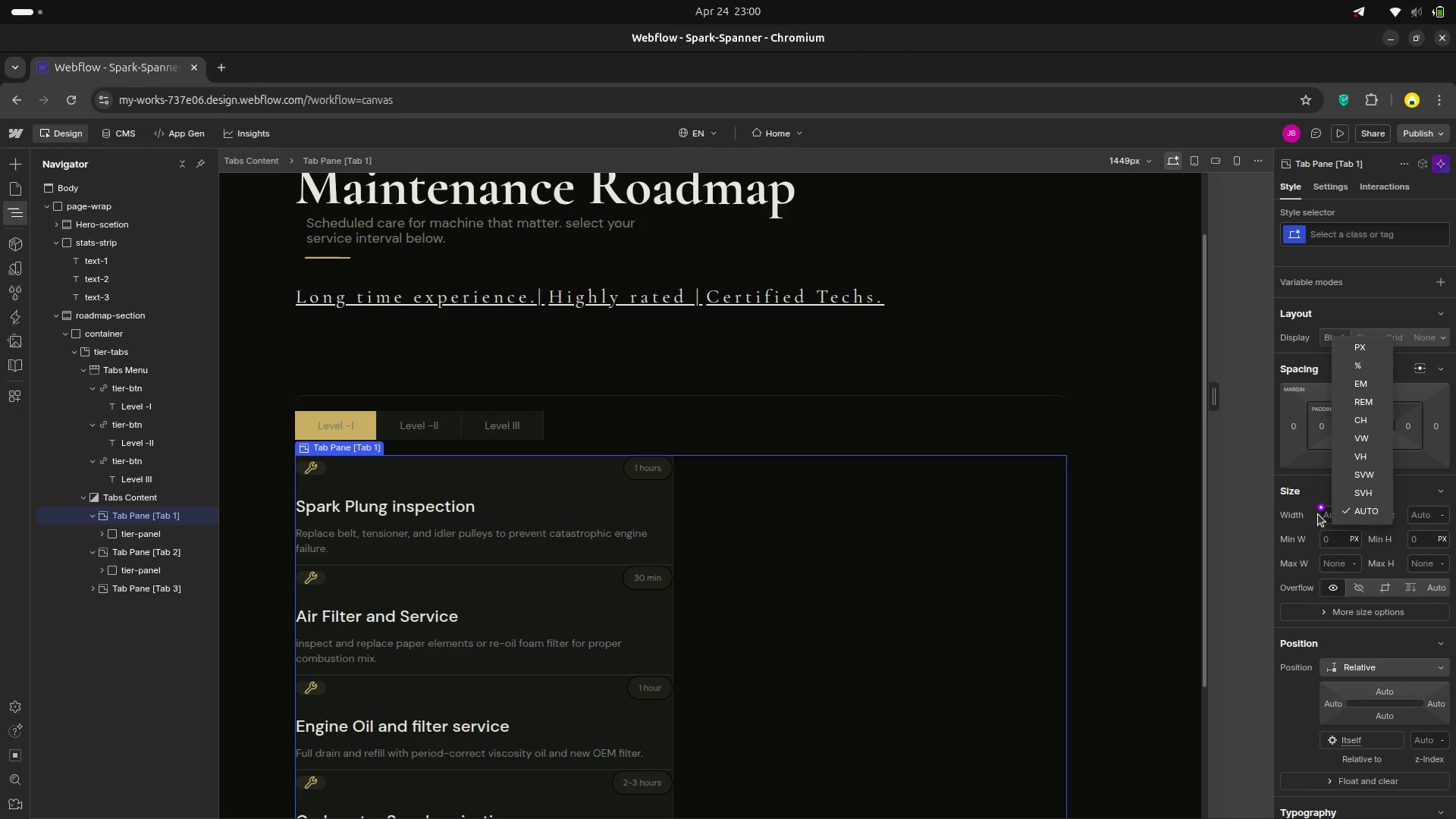 
left_click([1318, 514])
 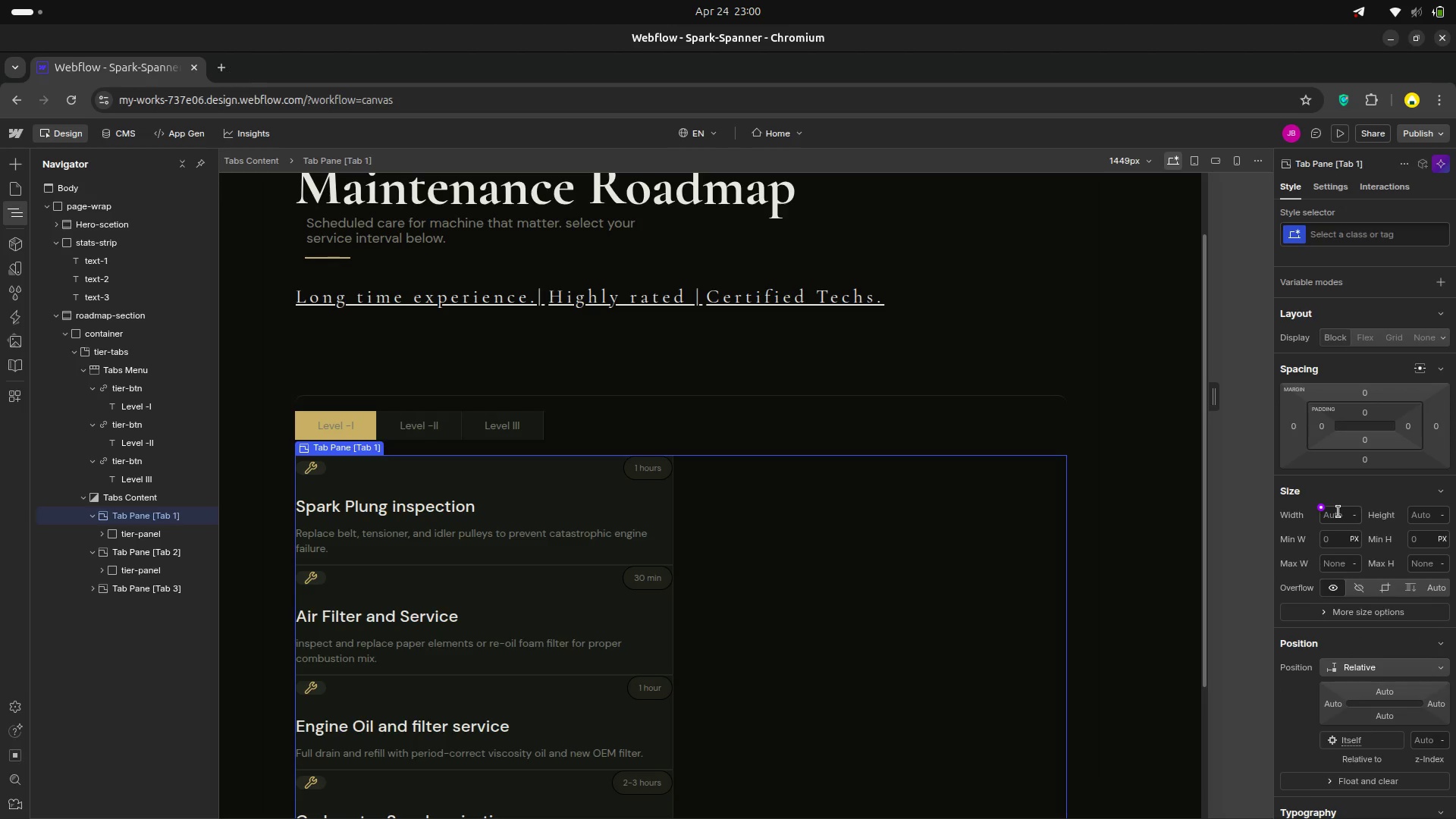 
left_click([1338, 512])
 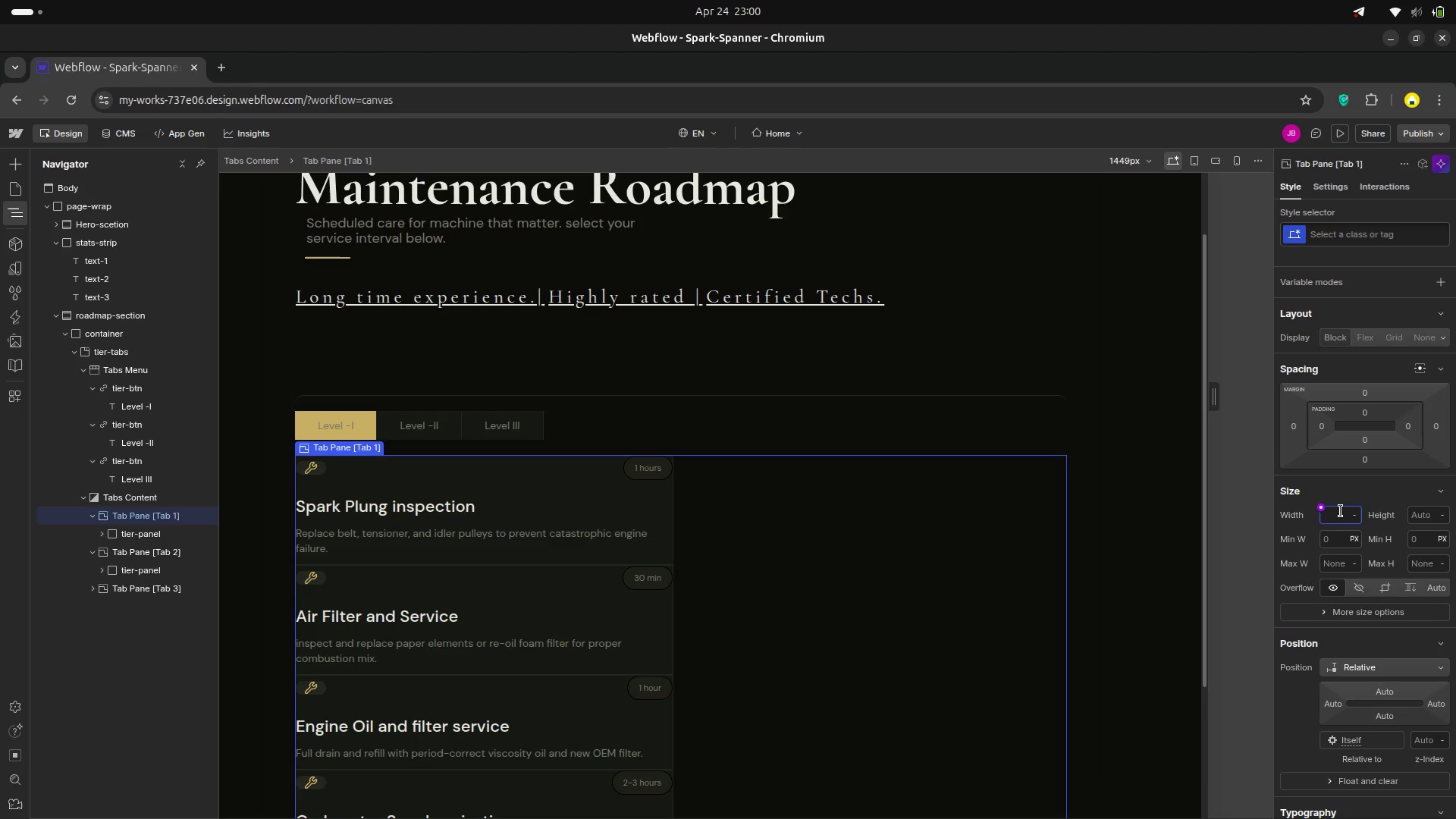 
type(100)
 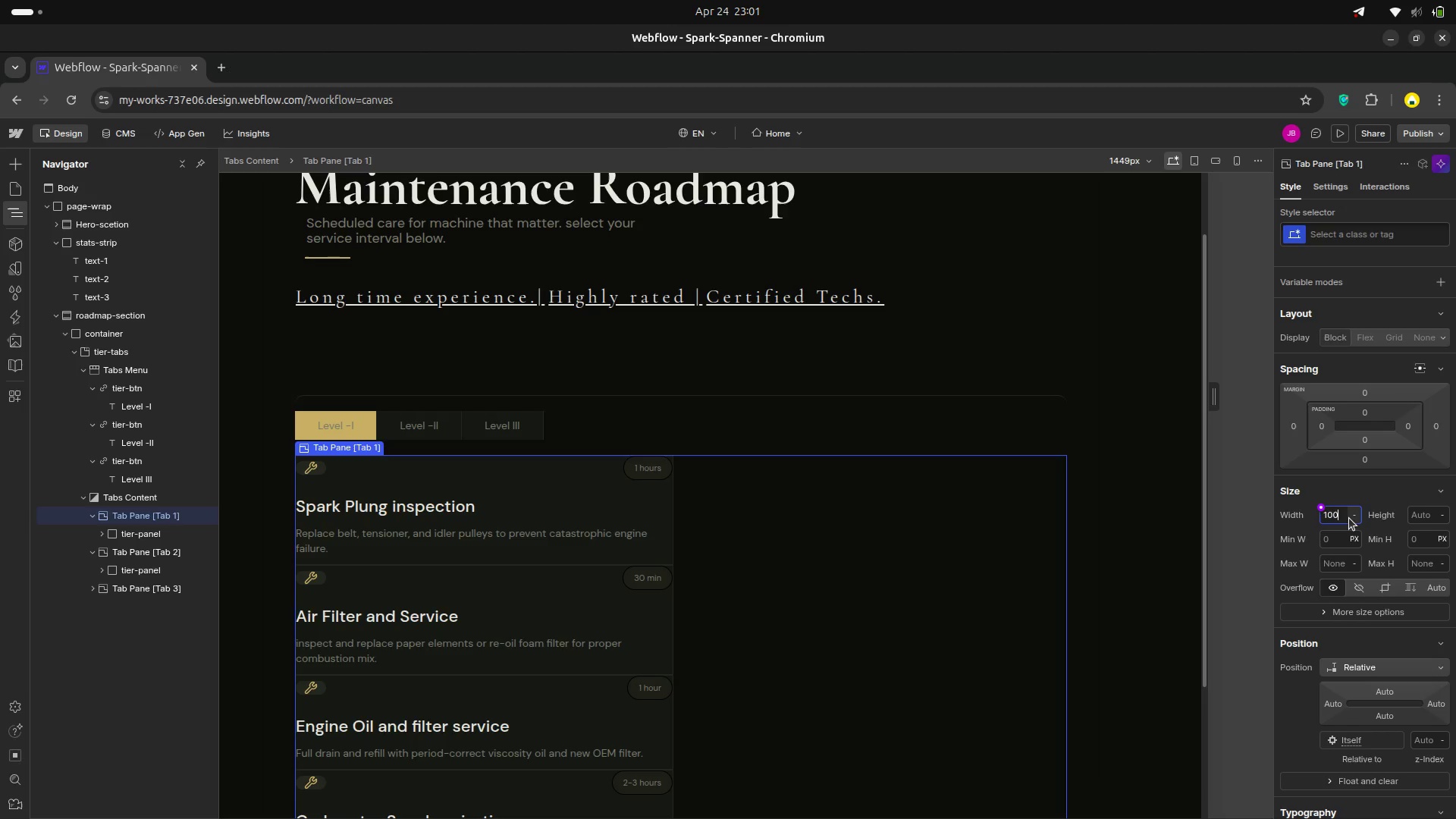 
left_click([1351, 516])
 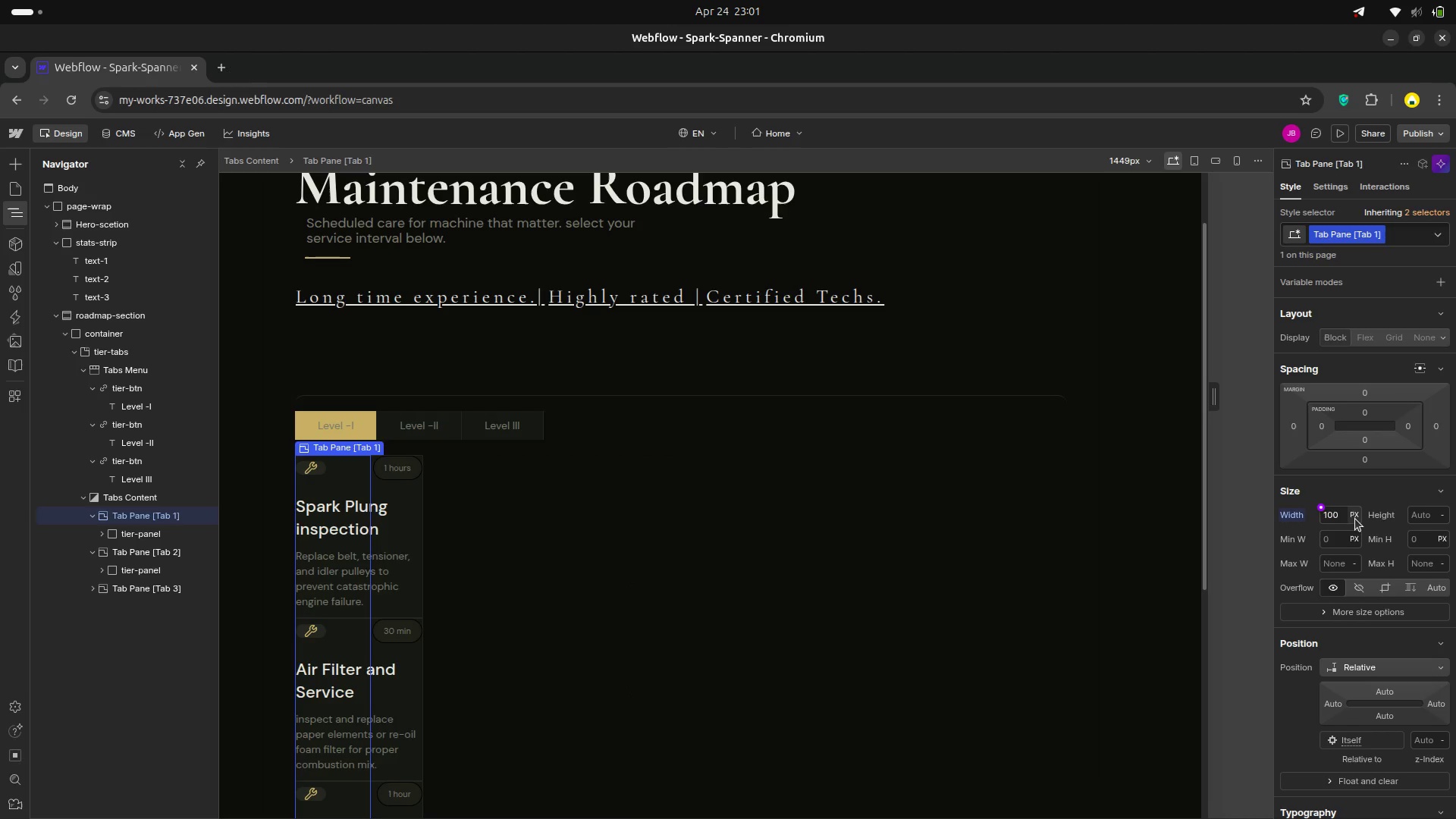 
left_click([1357, 514])
 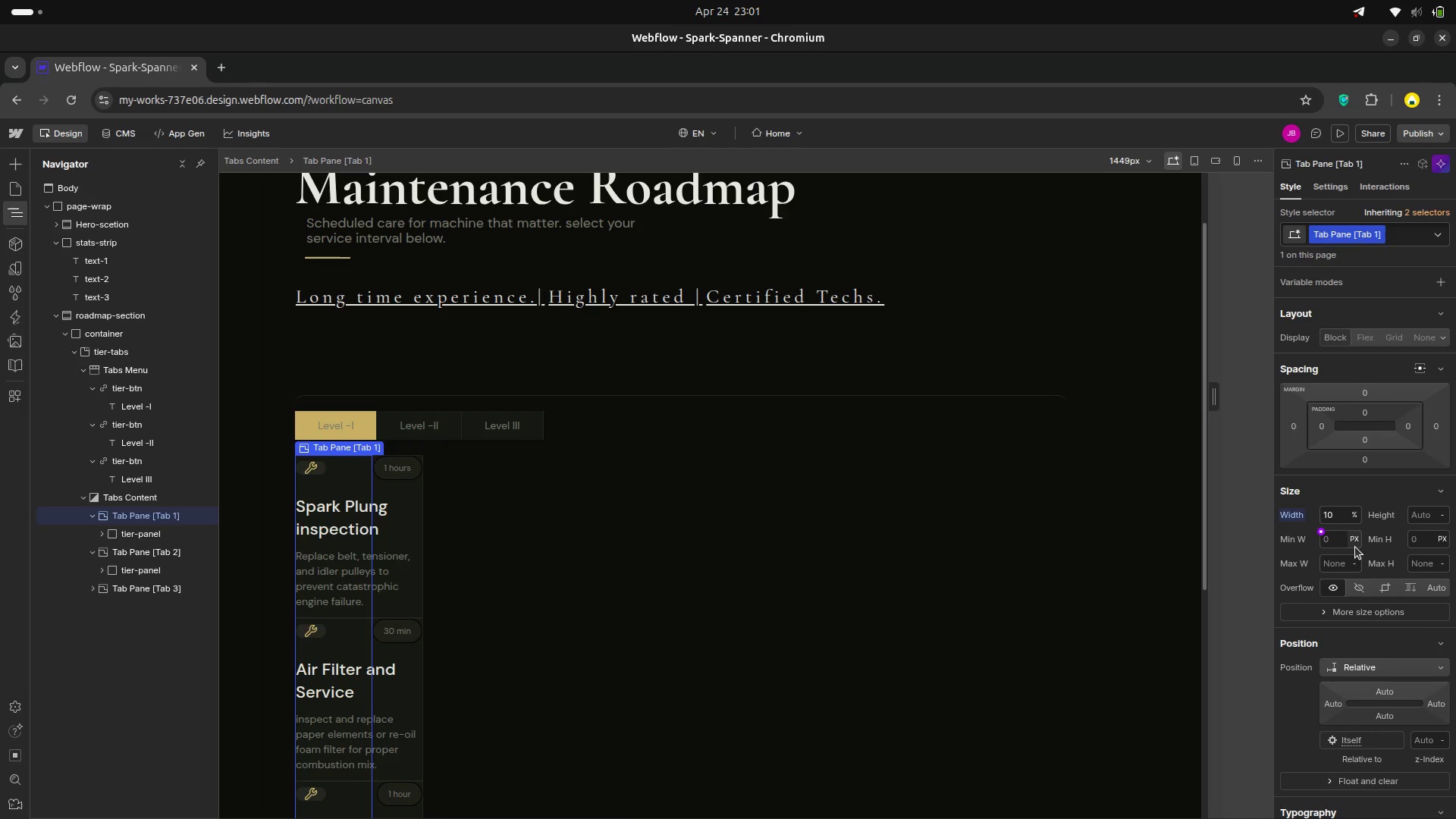 
left_click([1339, 515])
 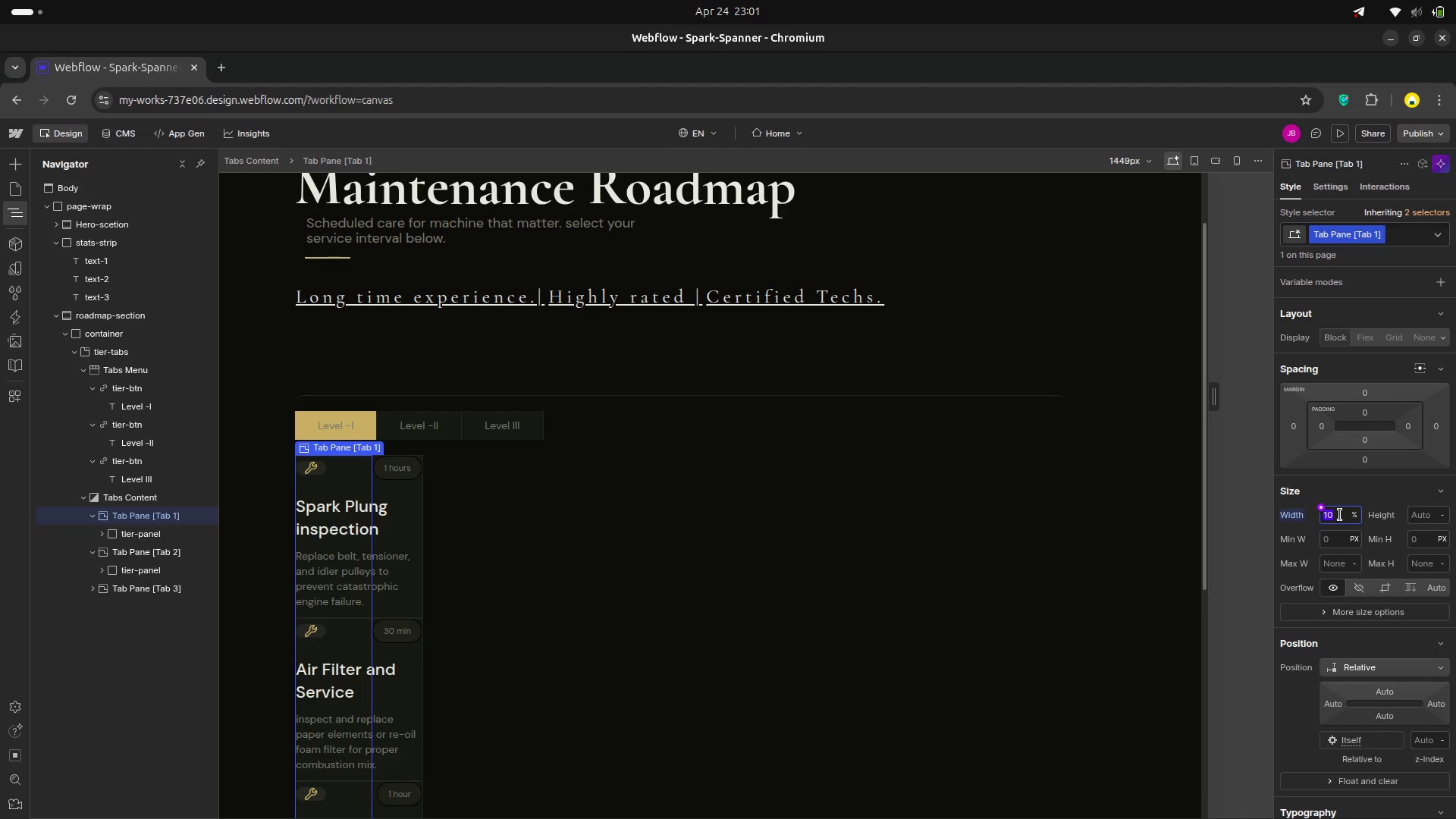 
type(100)
 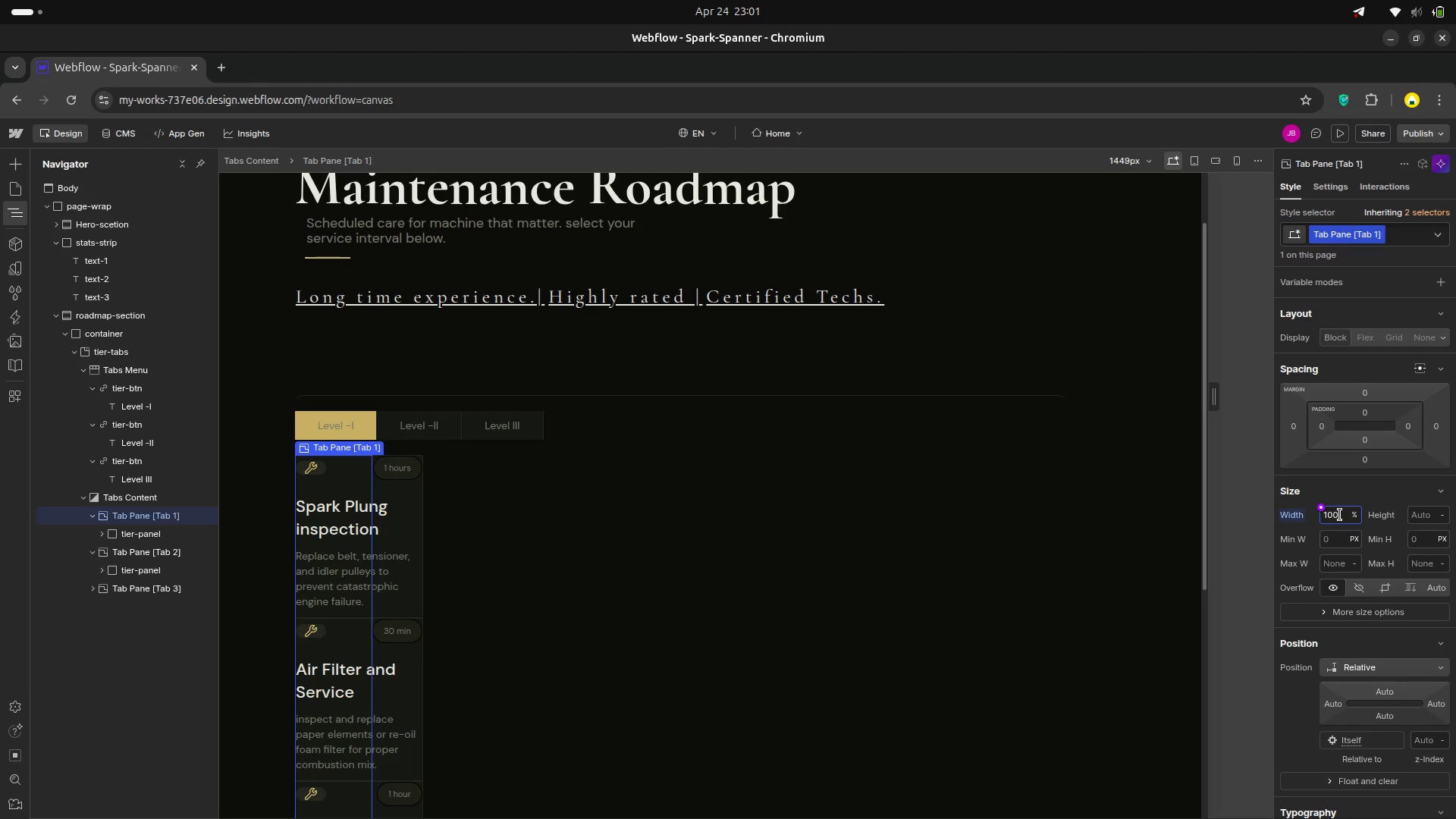 
key(Enter)
 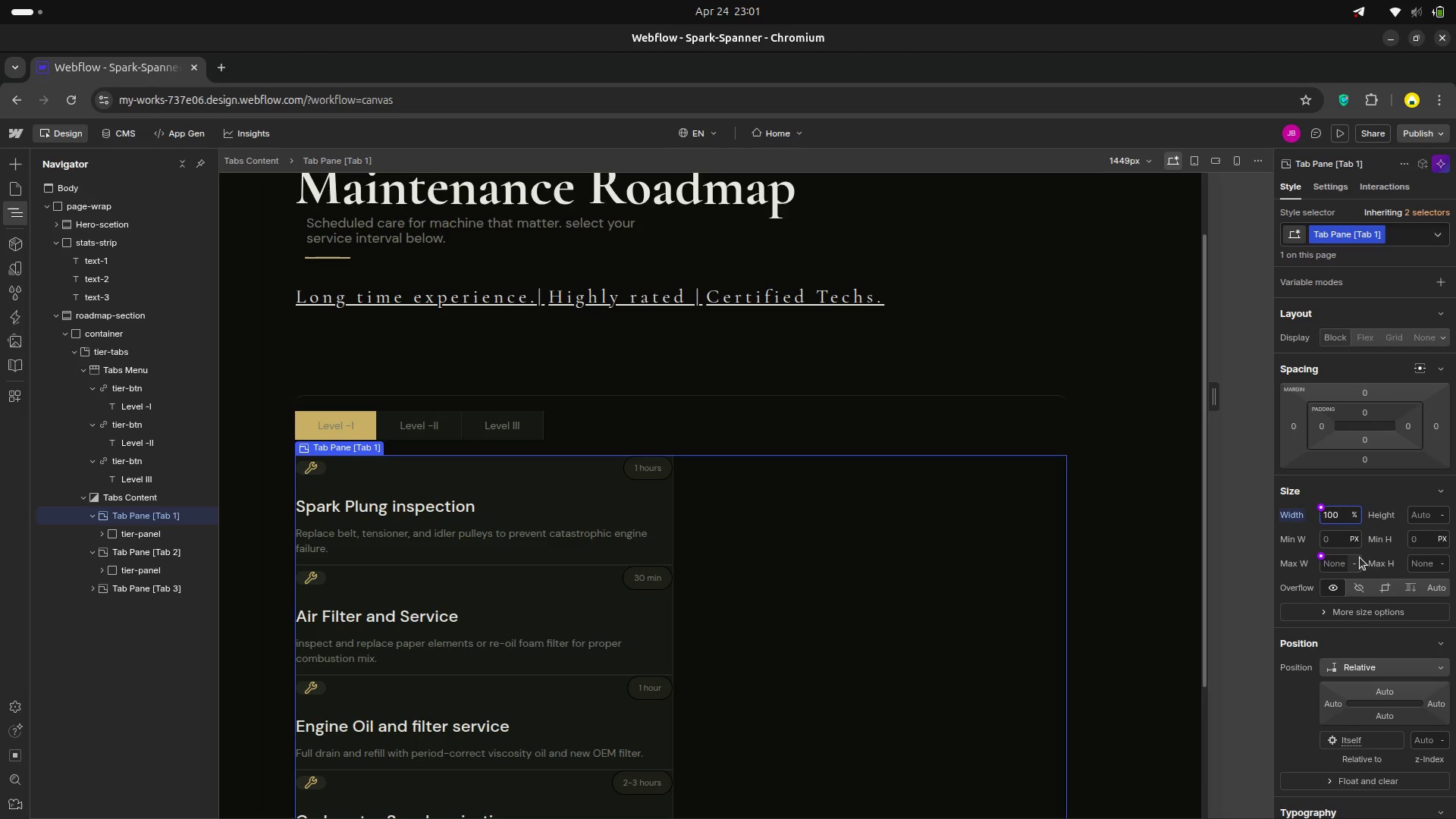 
wait(19.13)
 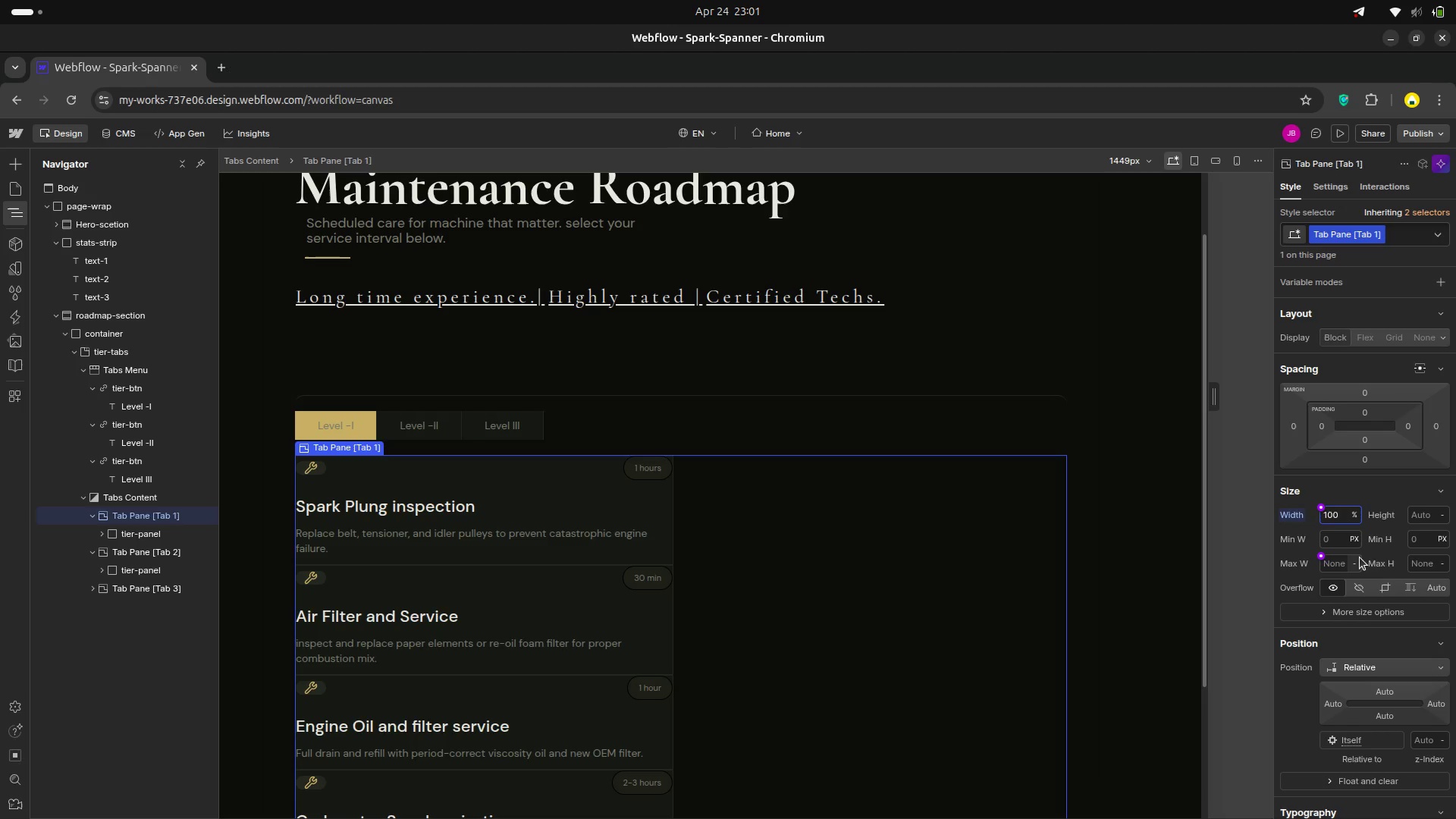 
left_click([115, 330])
 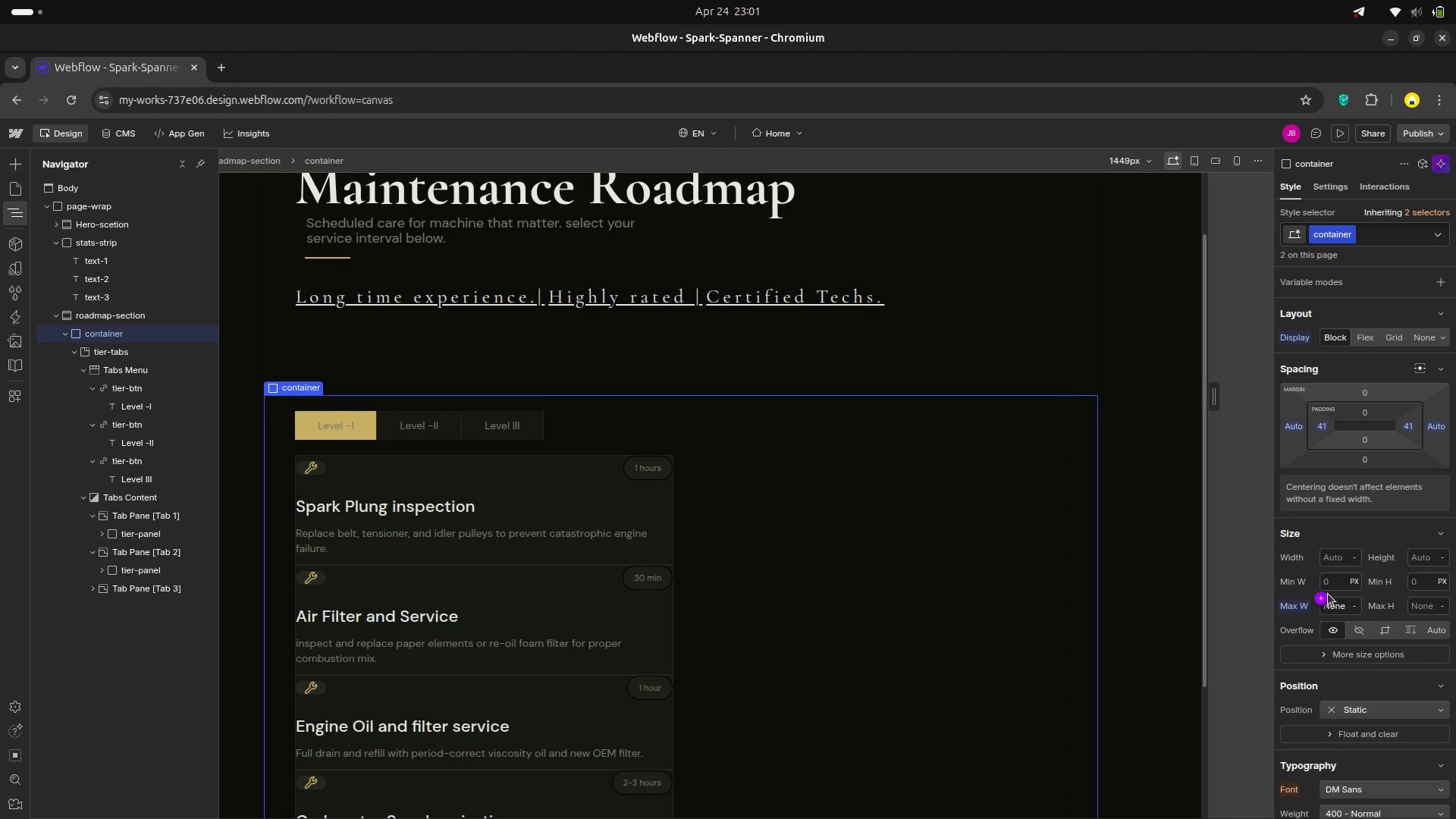 
left_click([1335, 557])
 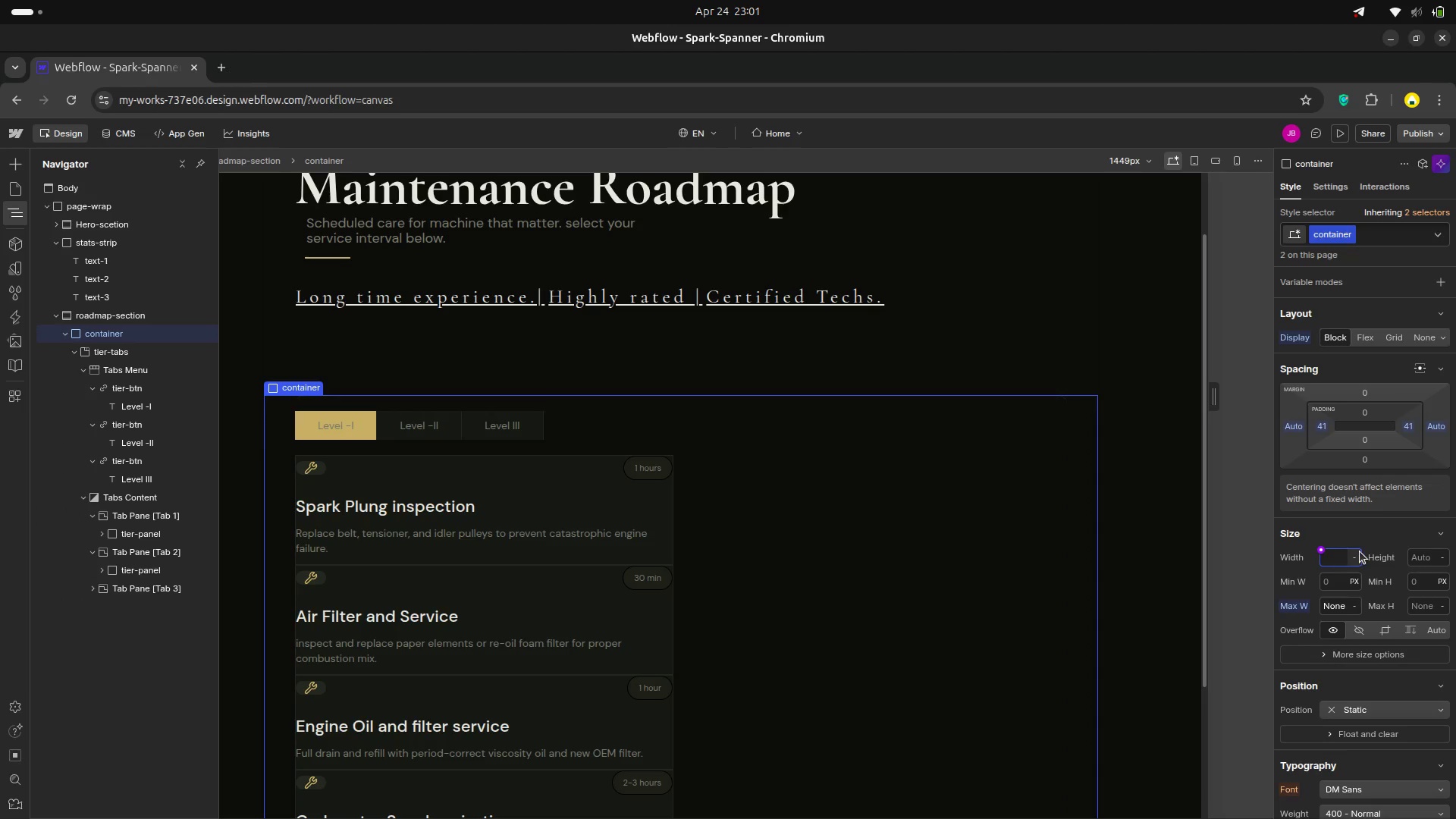 
left_click([1358, 554])
 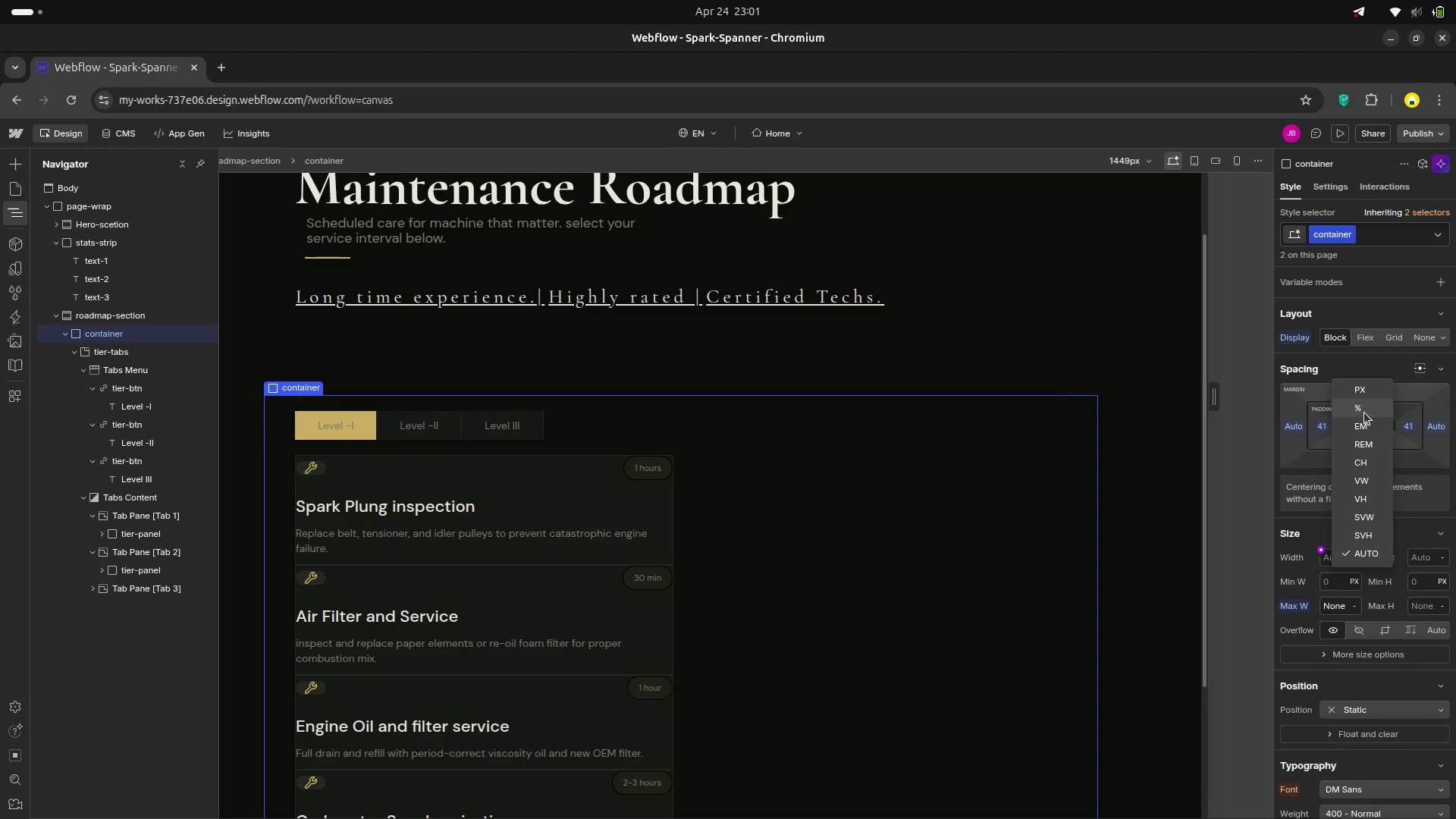 
left_click([1364, 413])
 